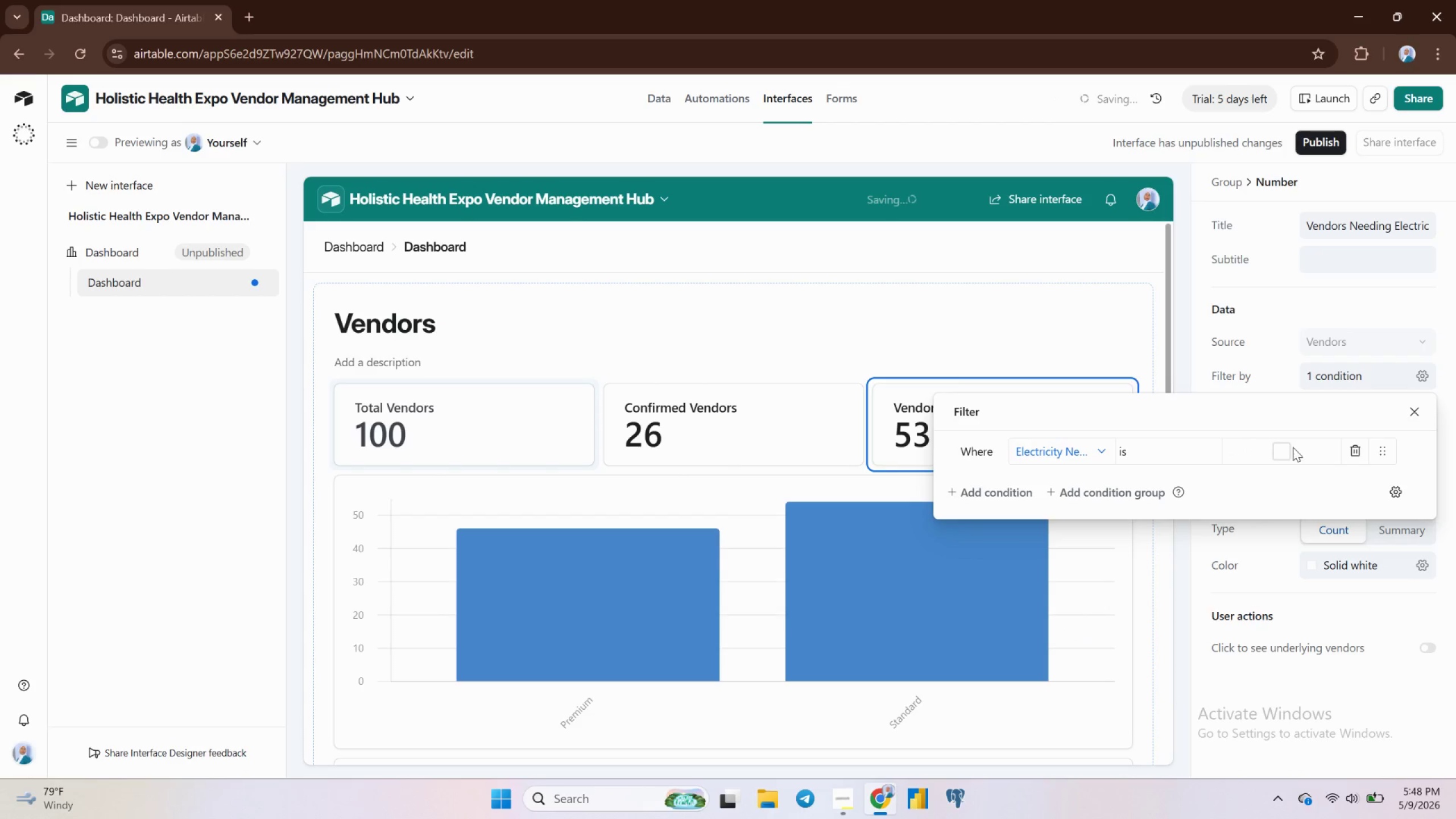 
left_click([1287, 448])
 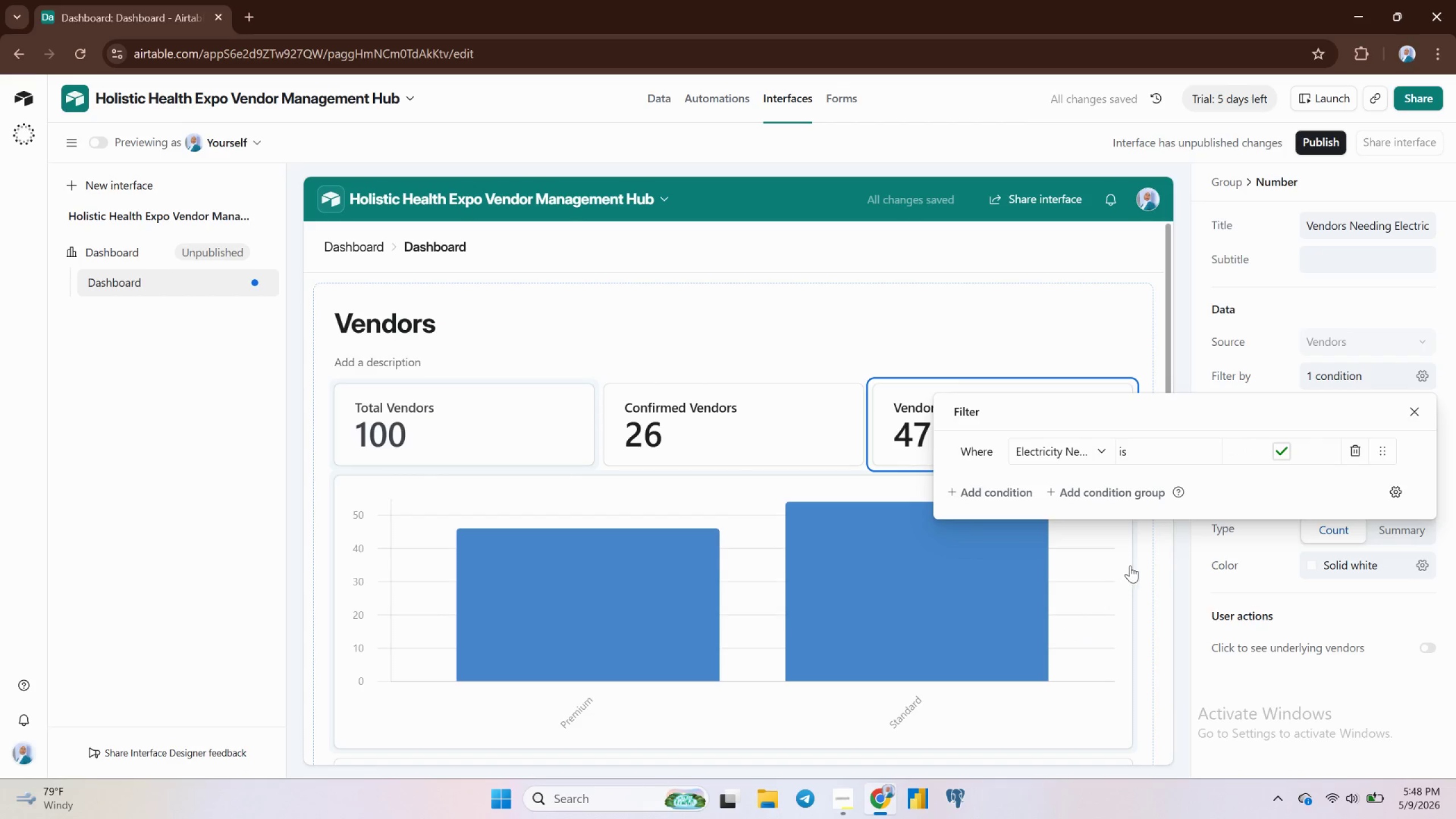 
wait(6.19)
 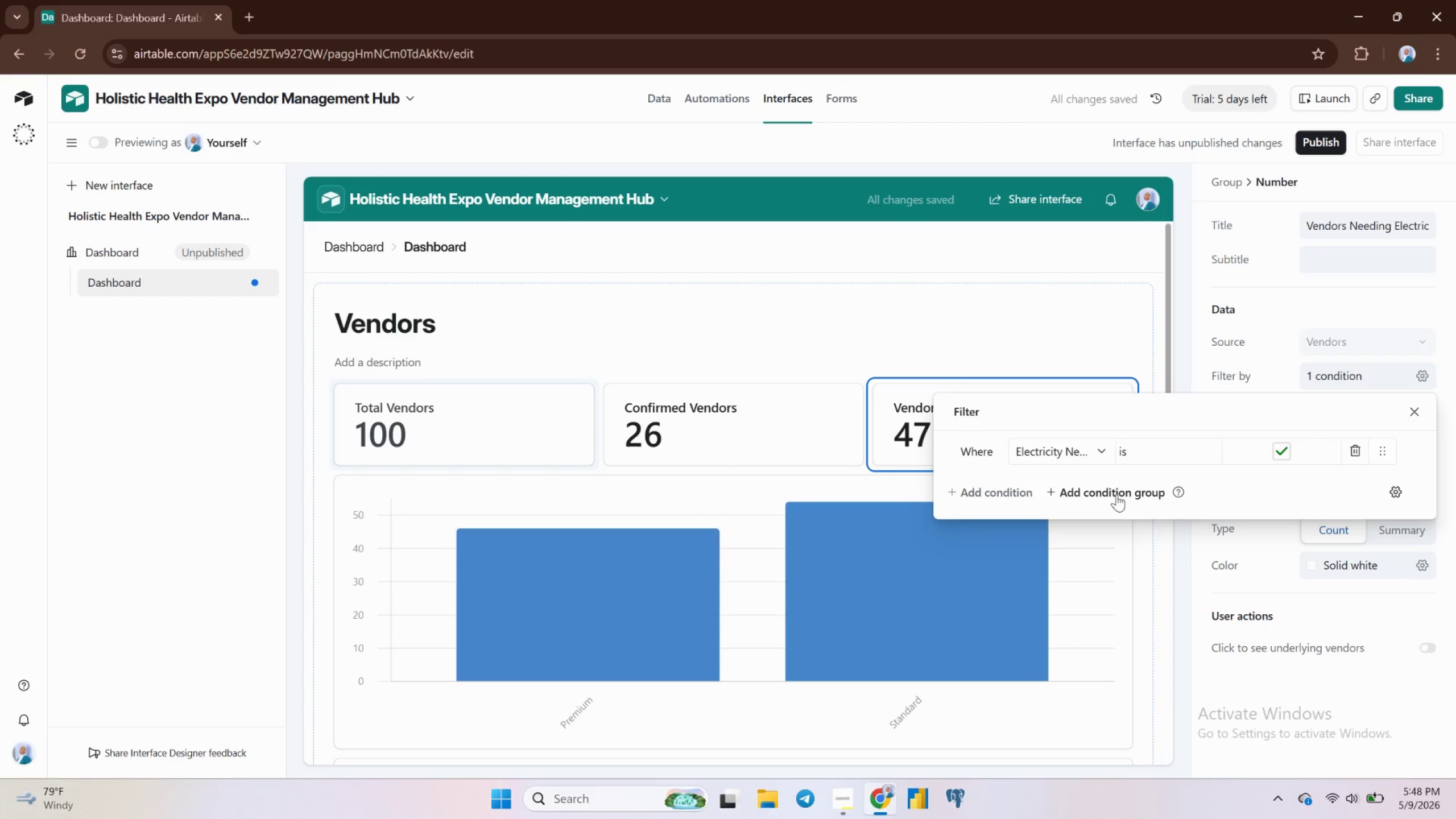 
left_click([1208, 521])
 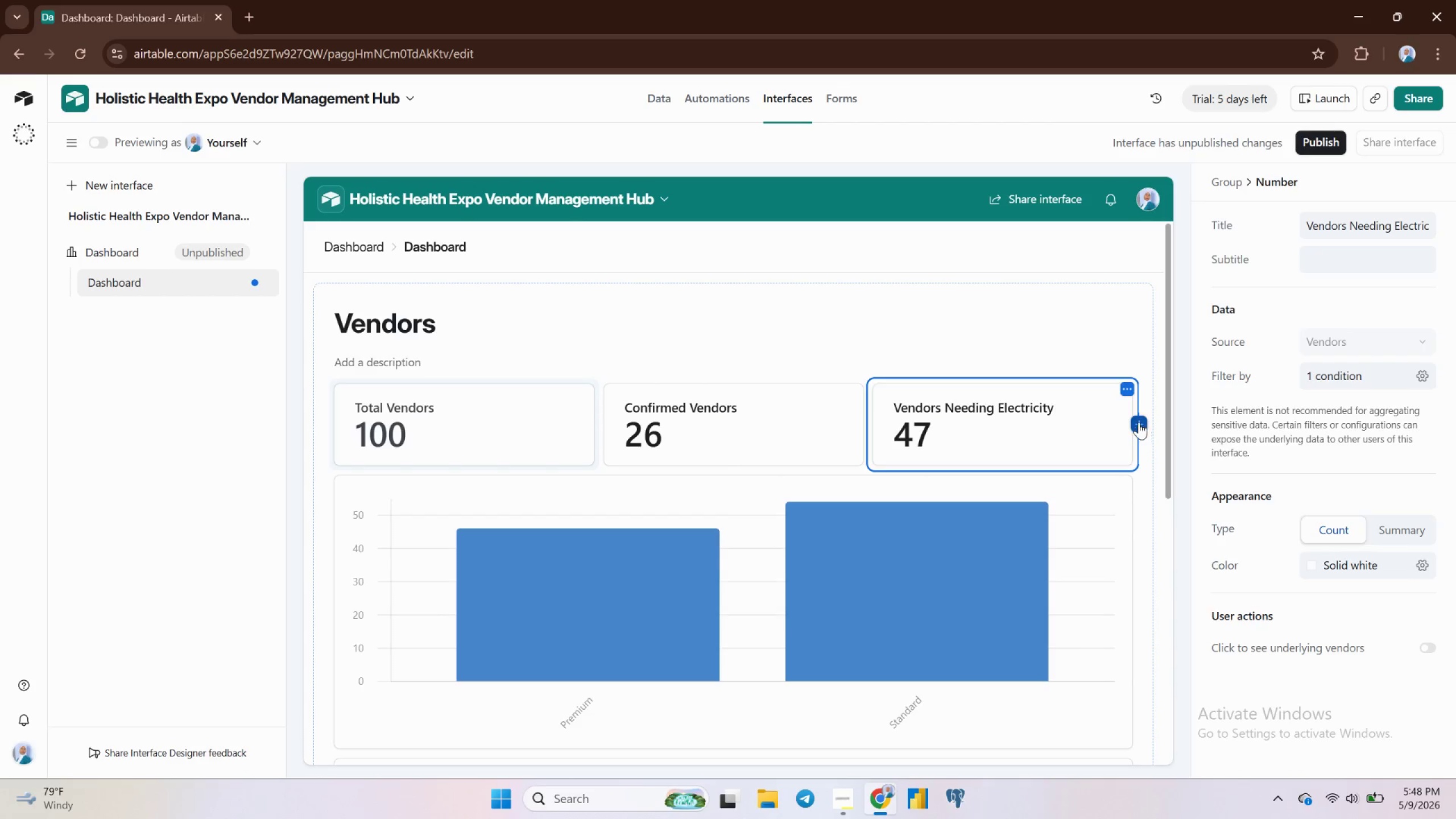 
left_click([1138, 419])
 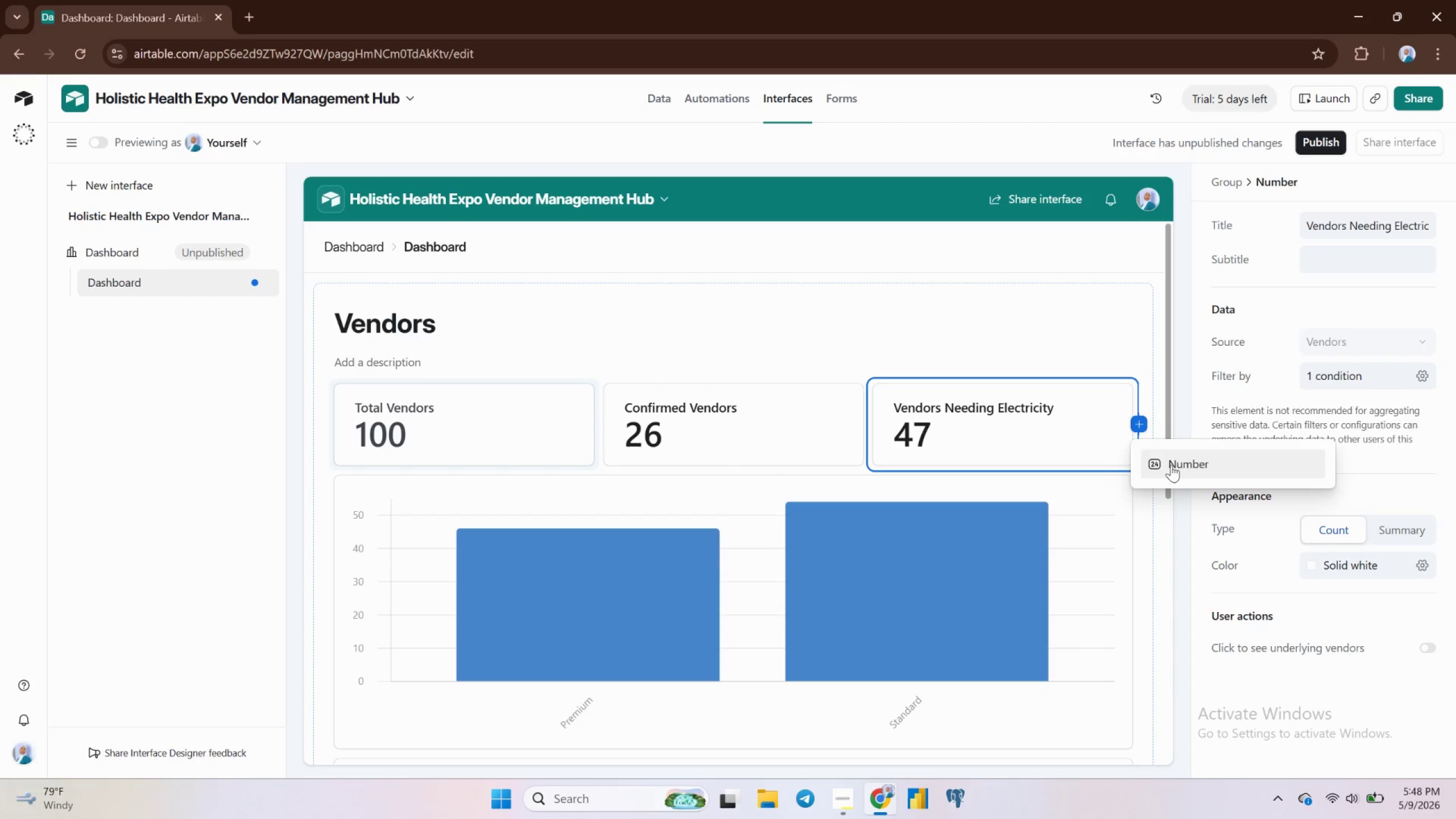 
left_click([1171, 465])
 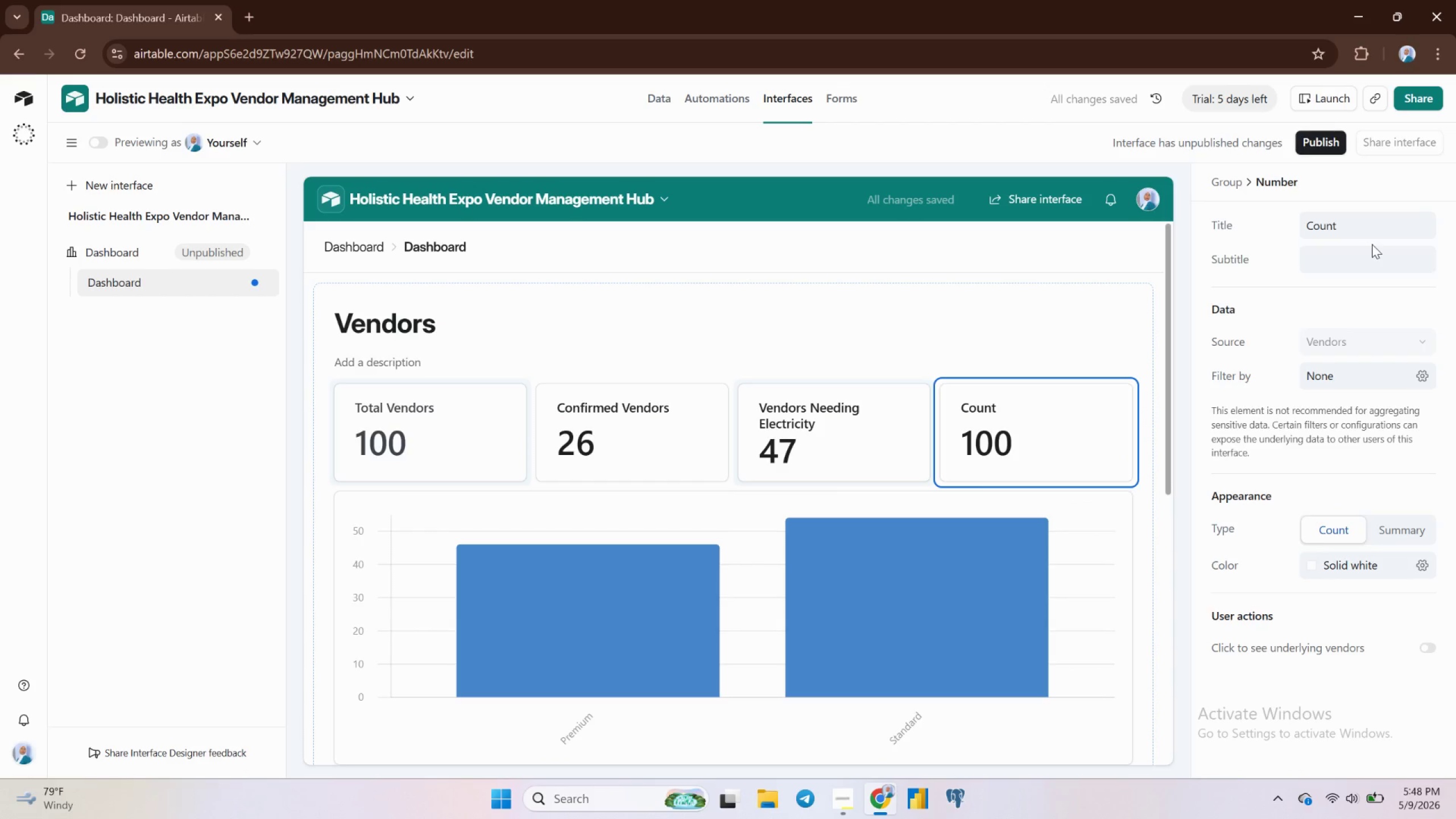 
left_click([1317, 218])
 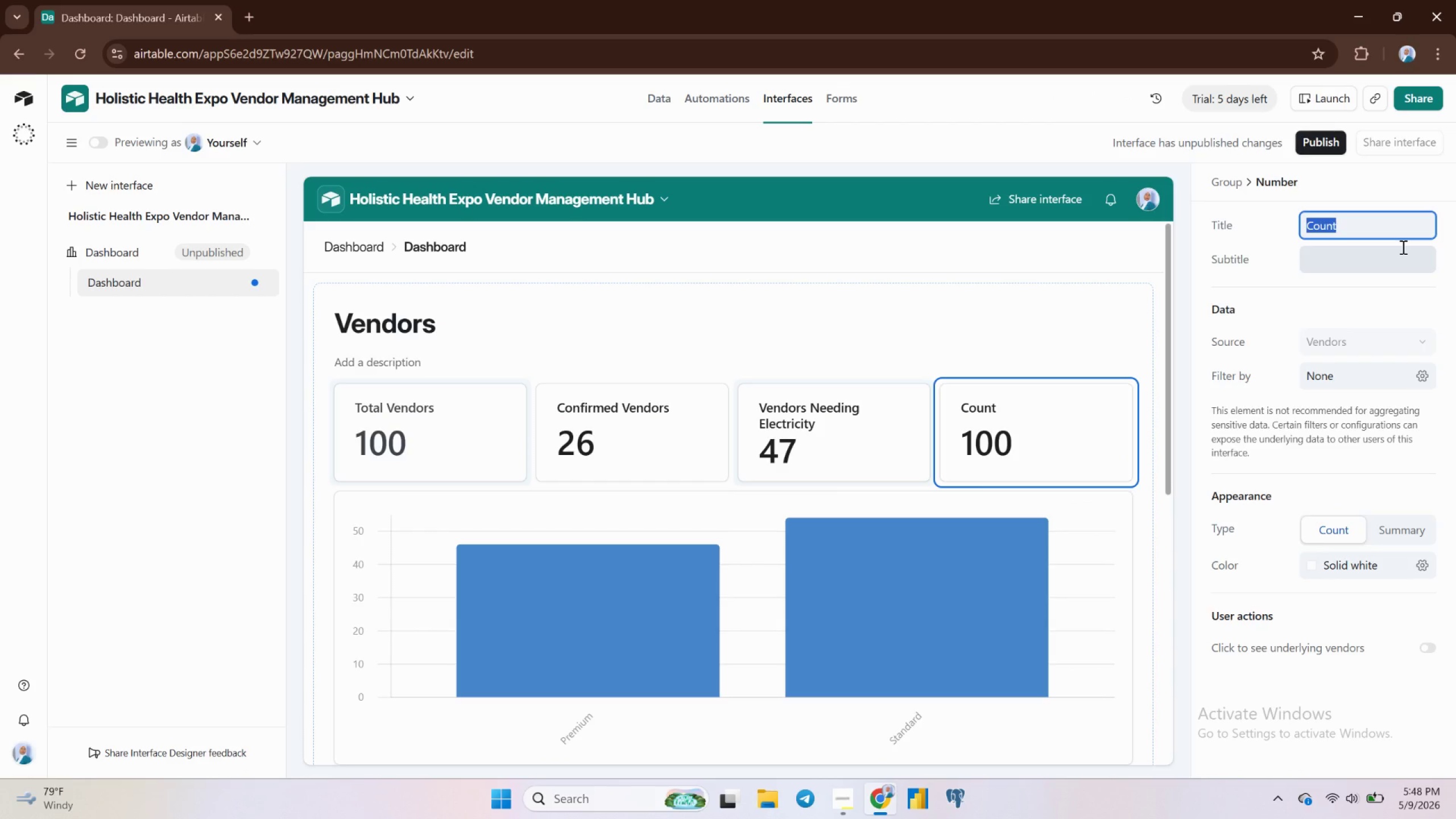 
type(Total Revenue Expected)
 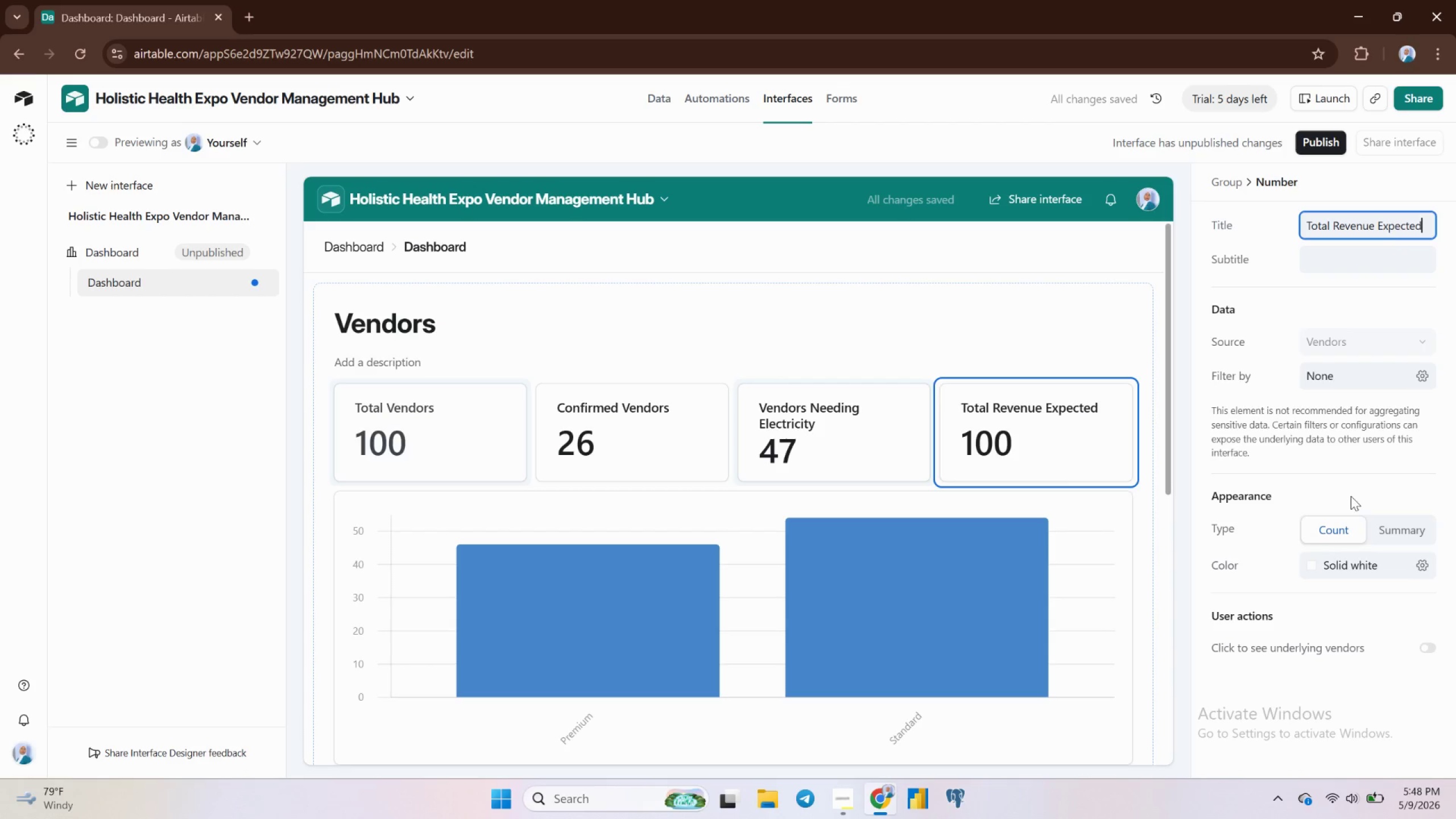 
wait(5.69)
 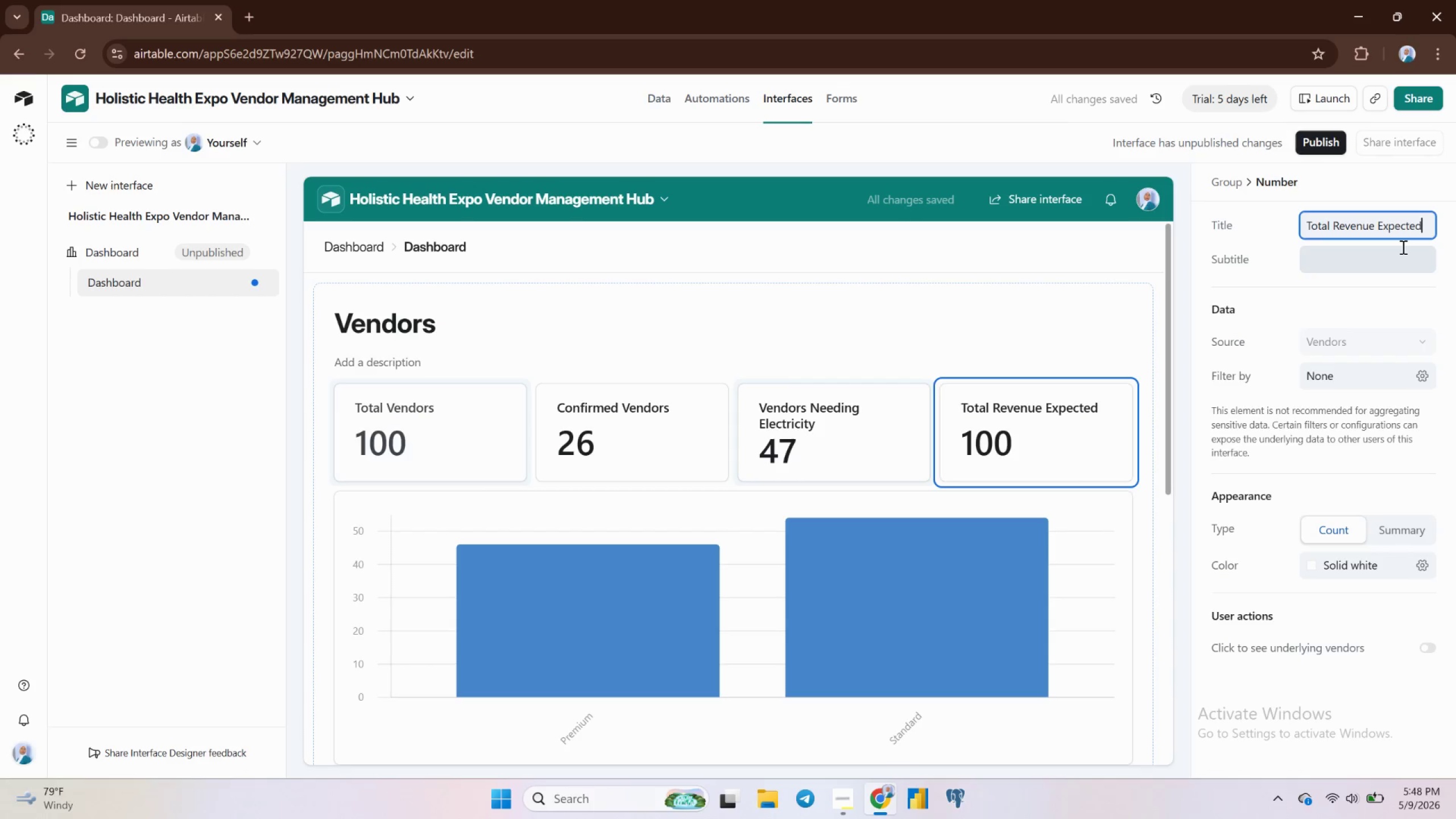 
left_click([1410, 522])
 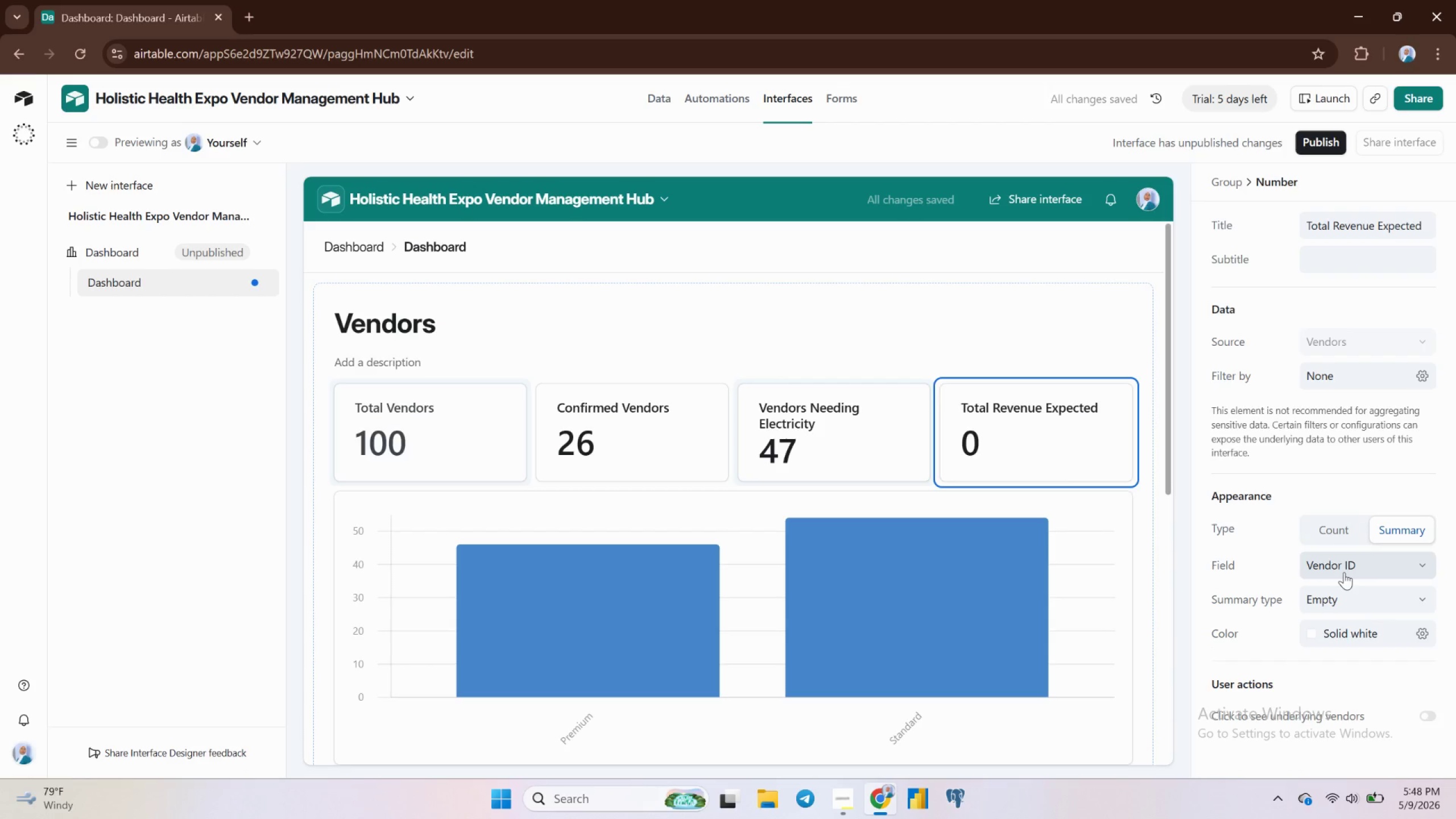 
left_click([1347, 561])
 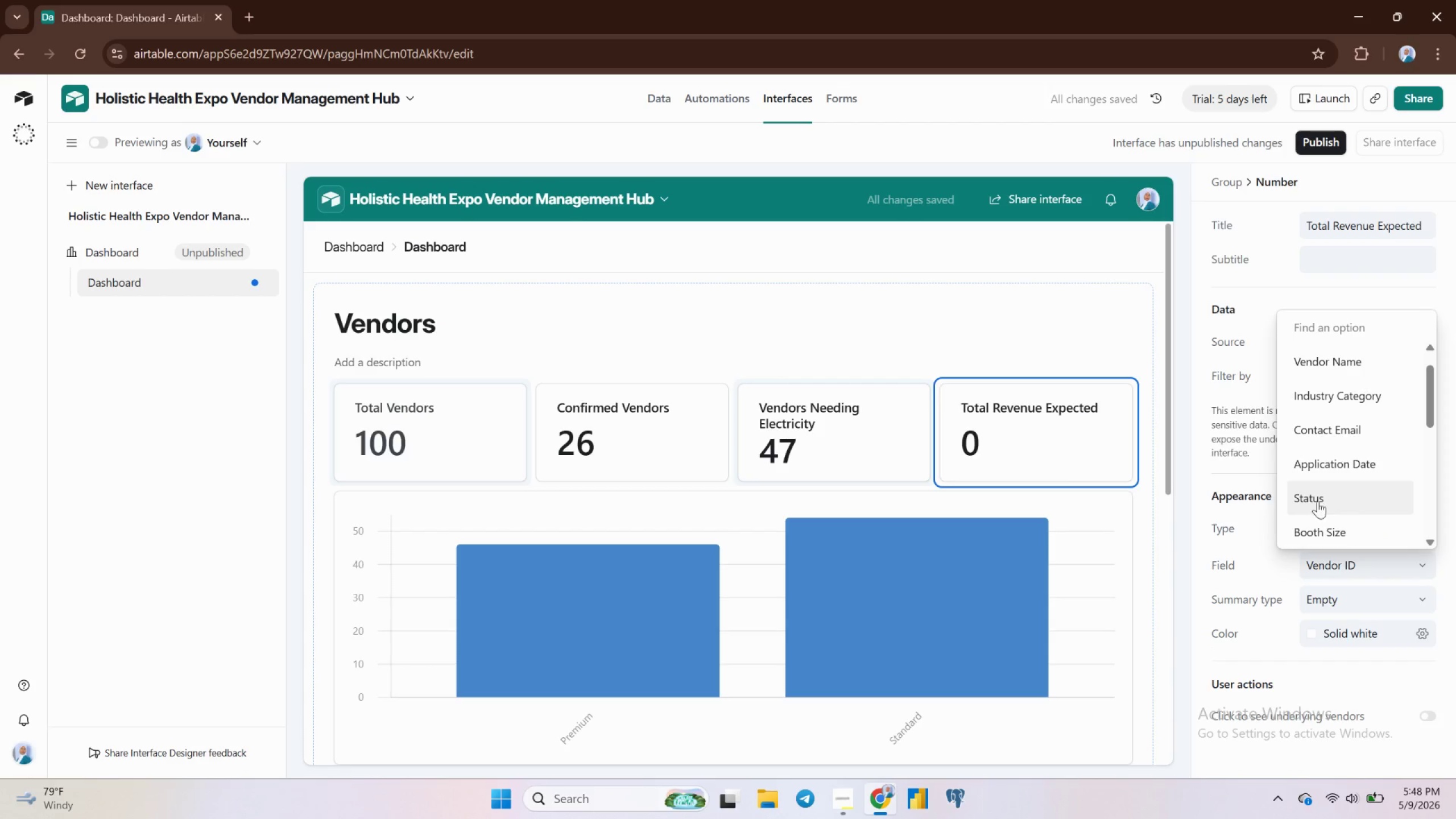 
scroll: coordinate [1312, 491], scroll_direction: down, amount: 9.0
 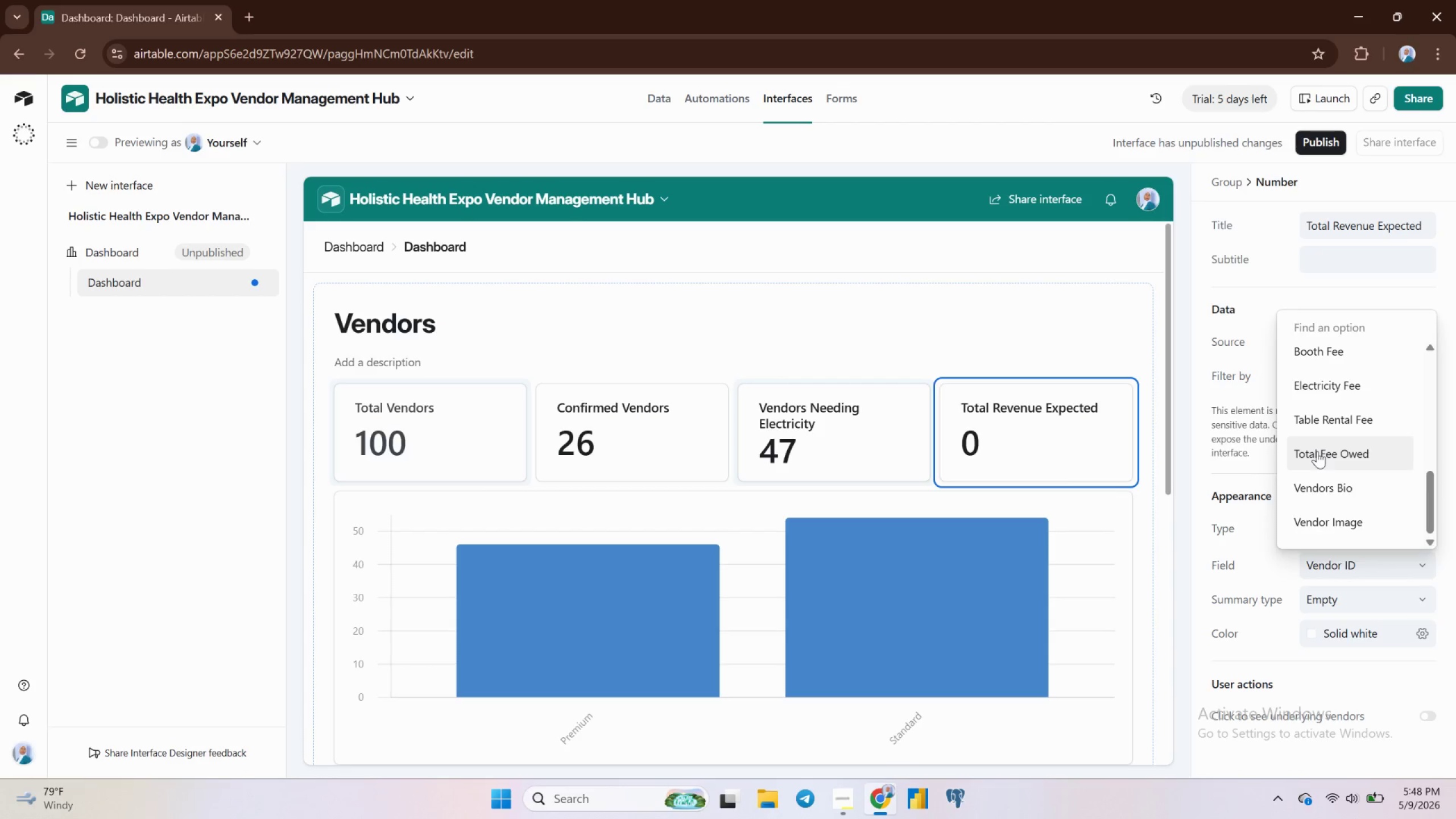 
left_click([1317, 451])
 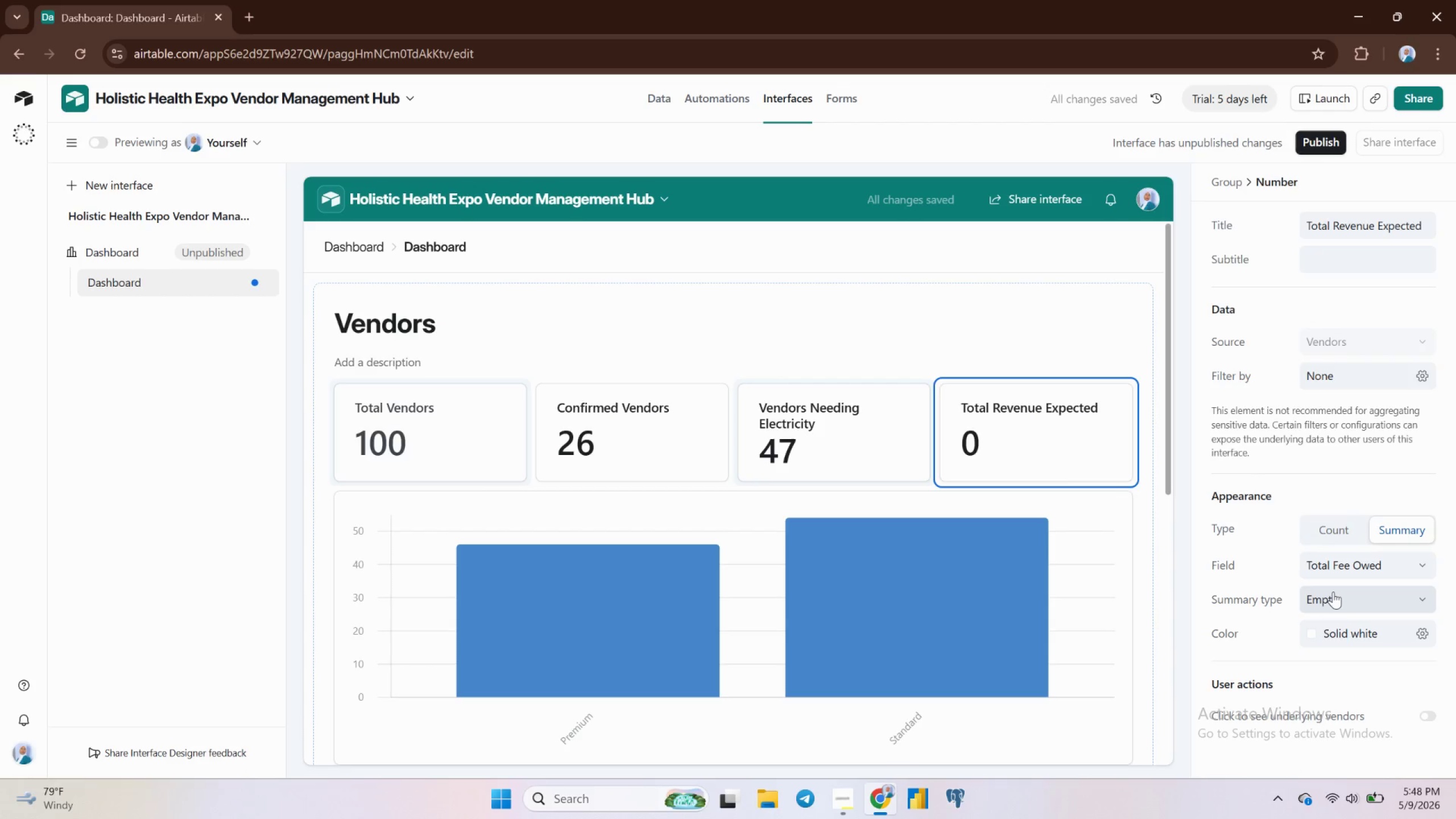 
left_click([1335, 592])
 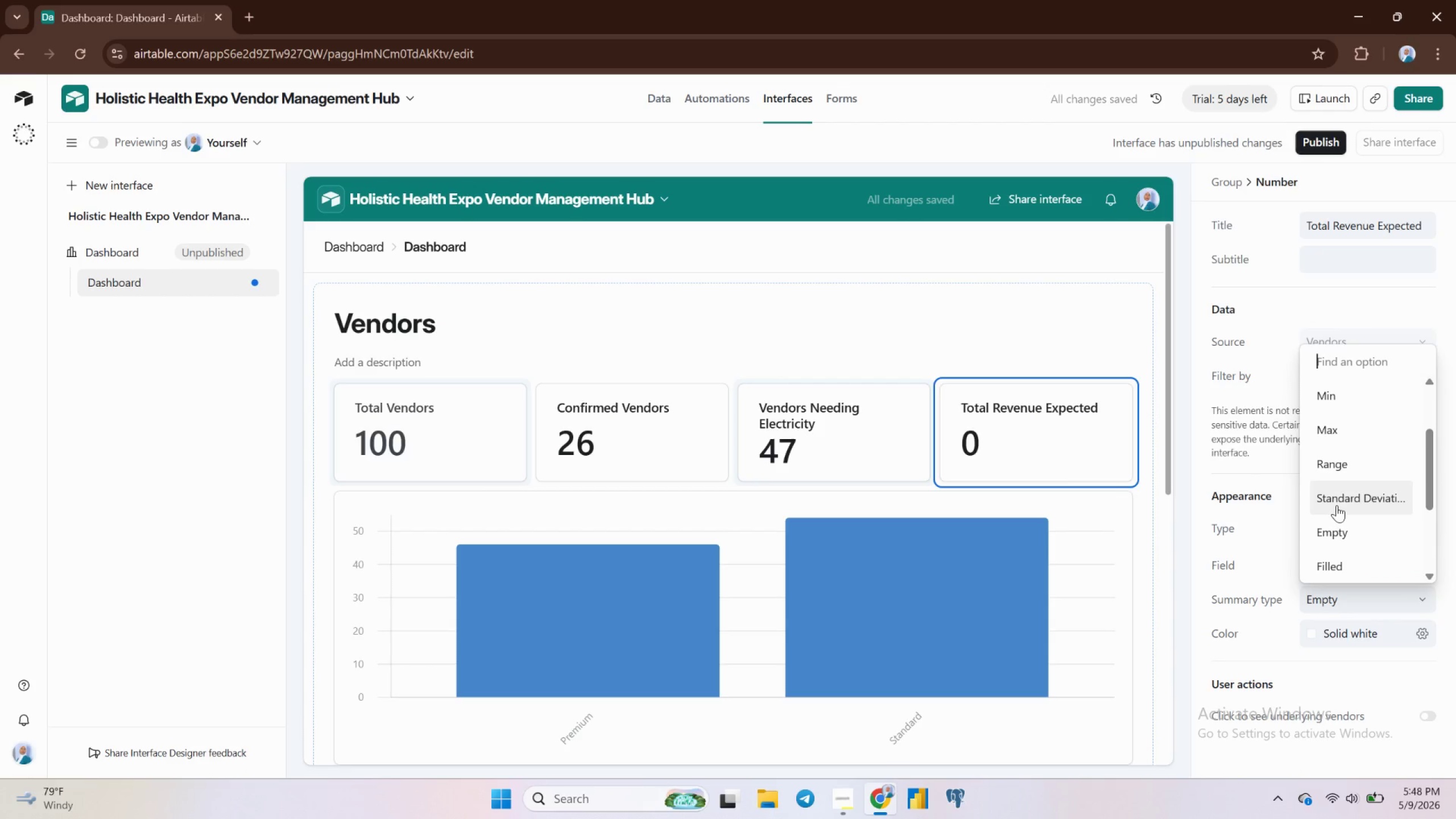 
scroll: coordinate [1321, 486], scroll_direction: up, amount: 6.0
 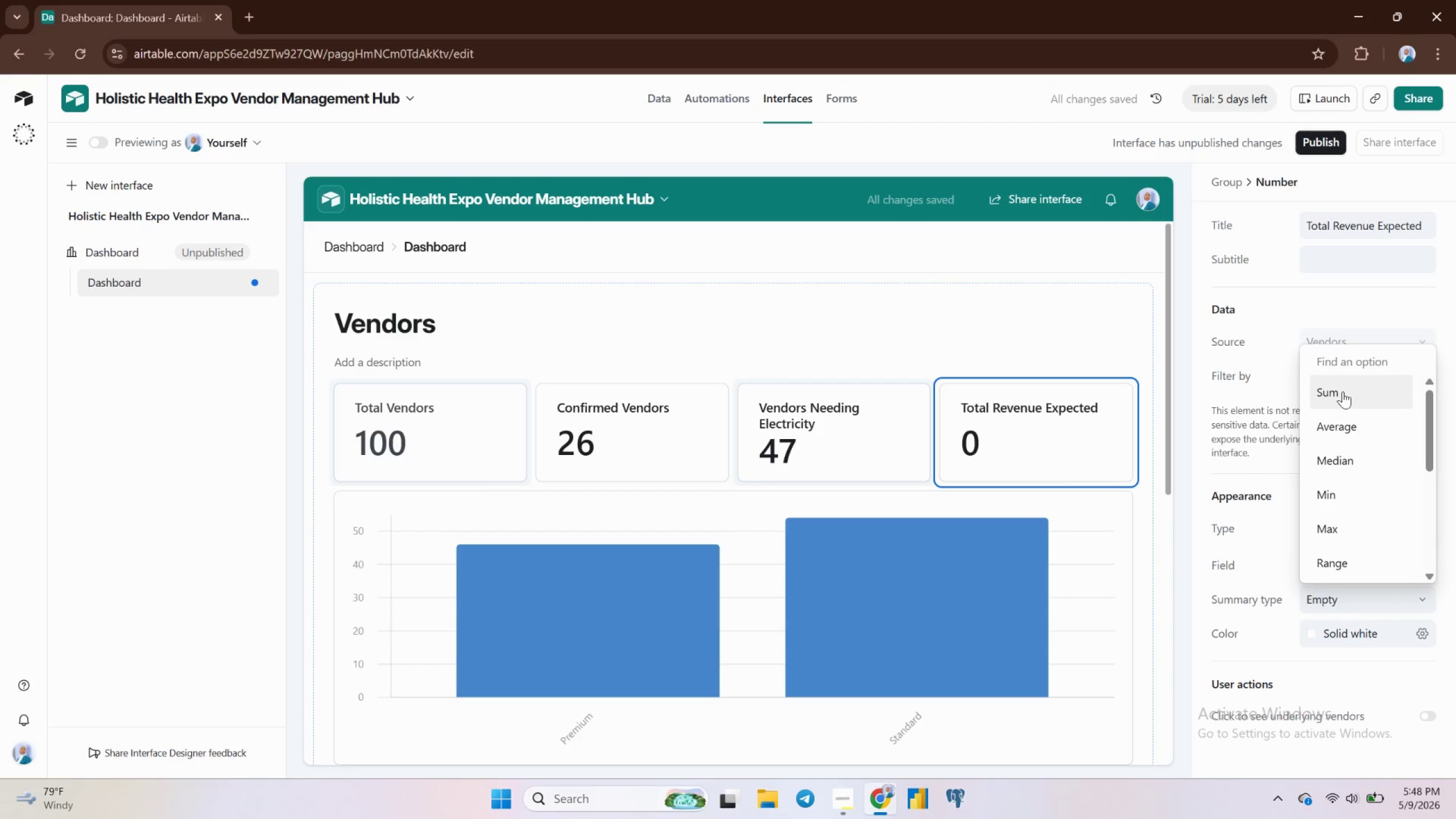 
left_click([1343, 391])
 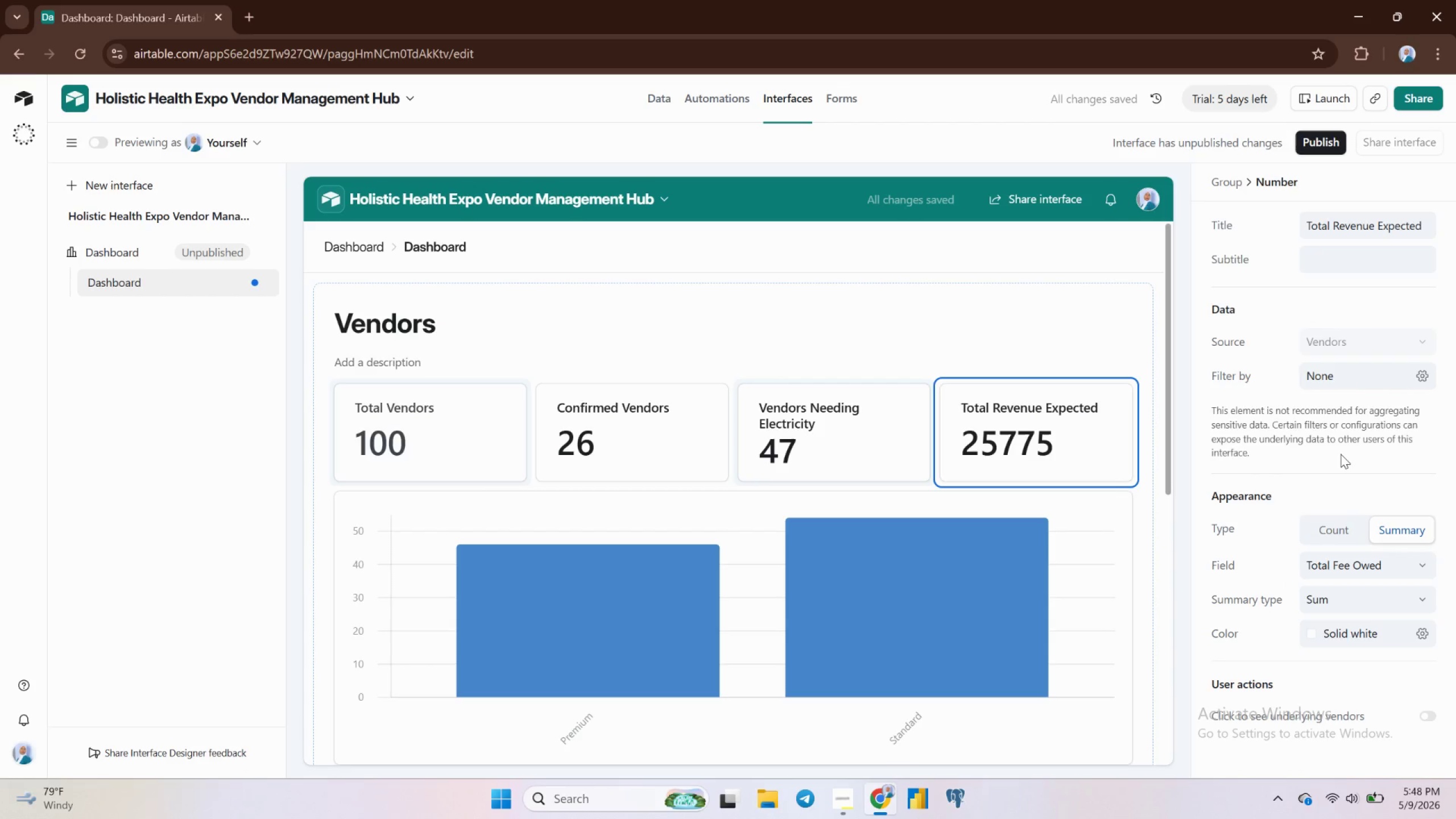 
left_click([1352, 475])
 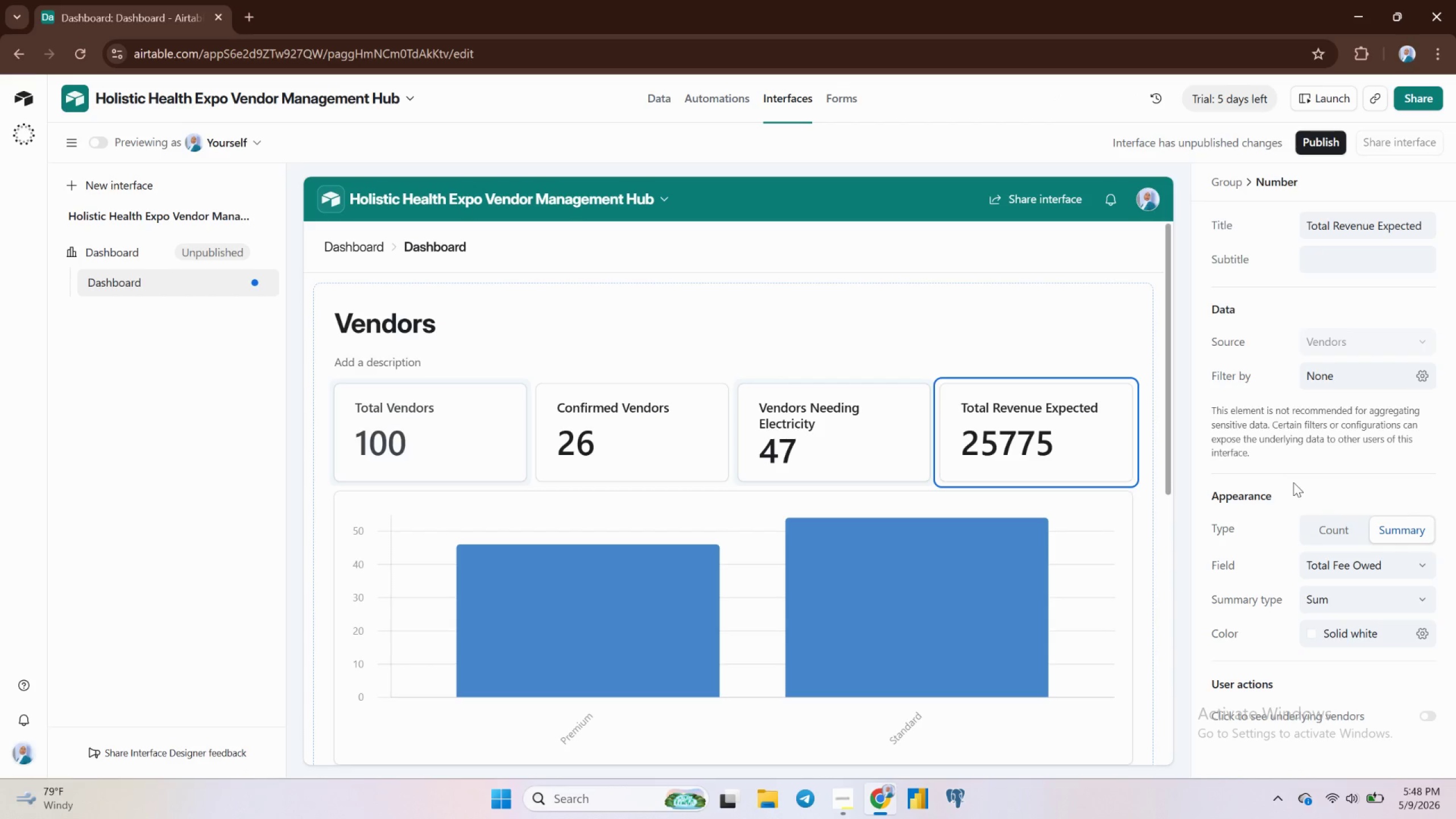 
wait(7.41)
 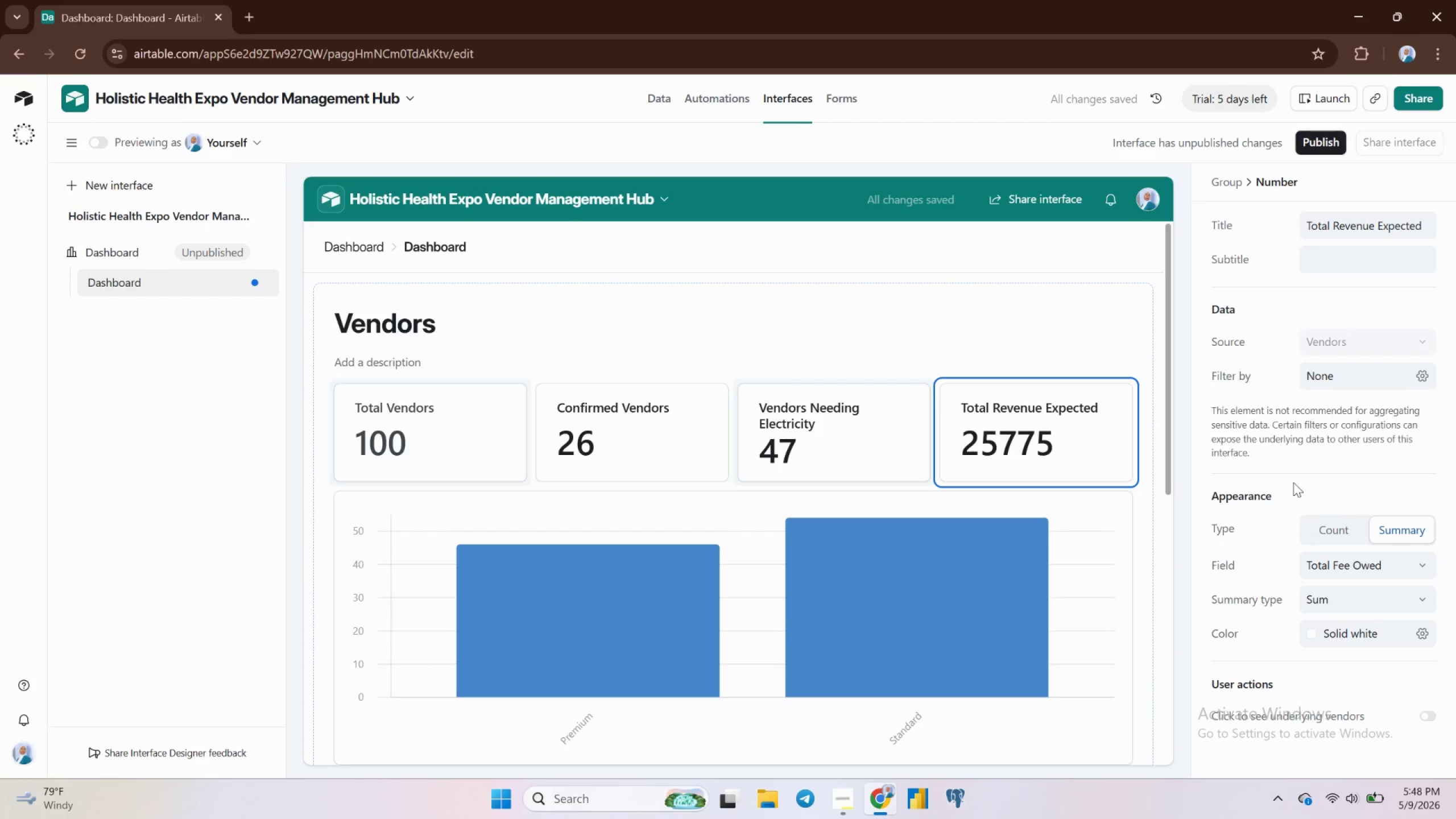 
mouse_move([1393, 620])
 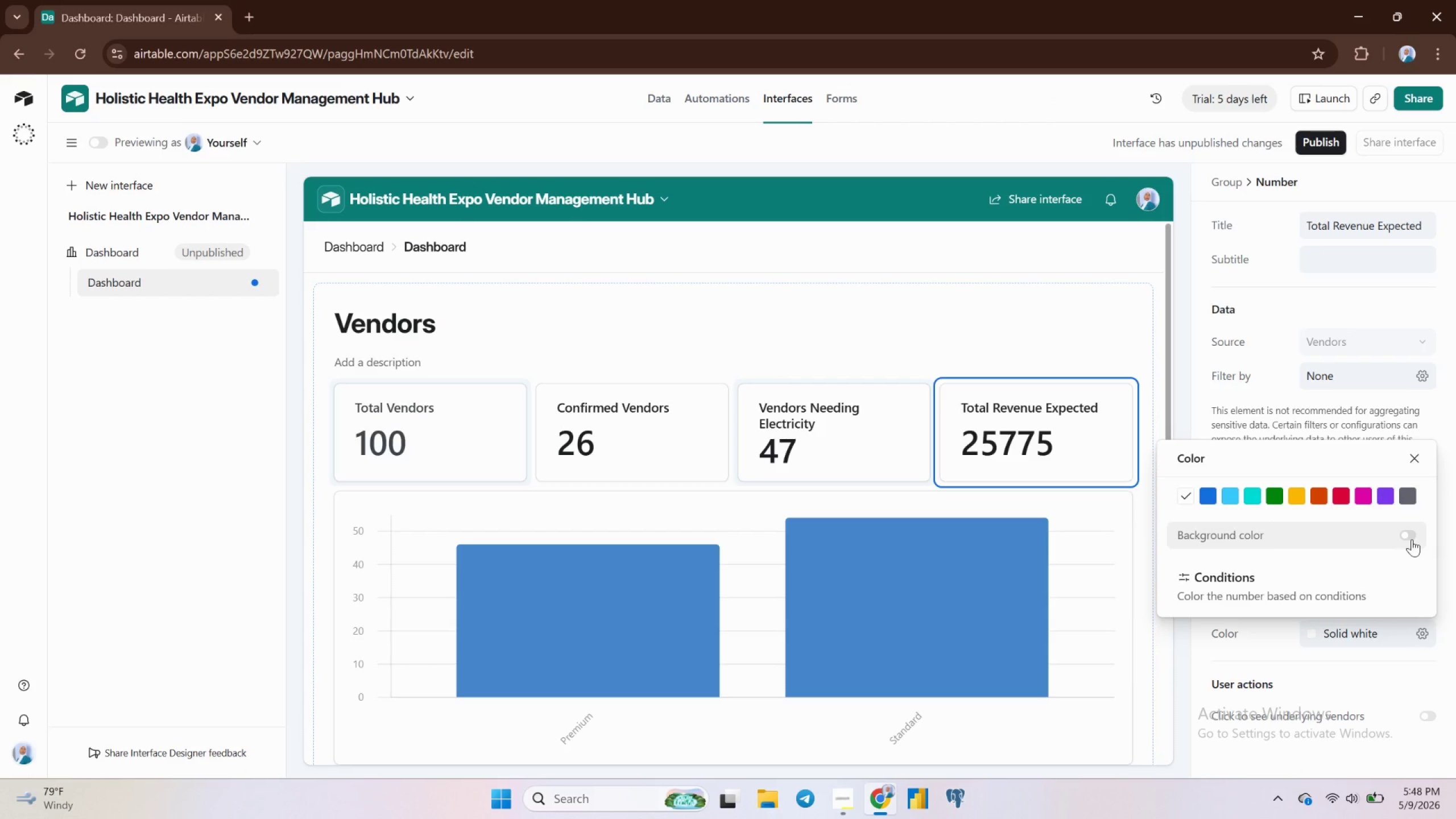 
left_click([1412, 539])
 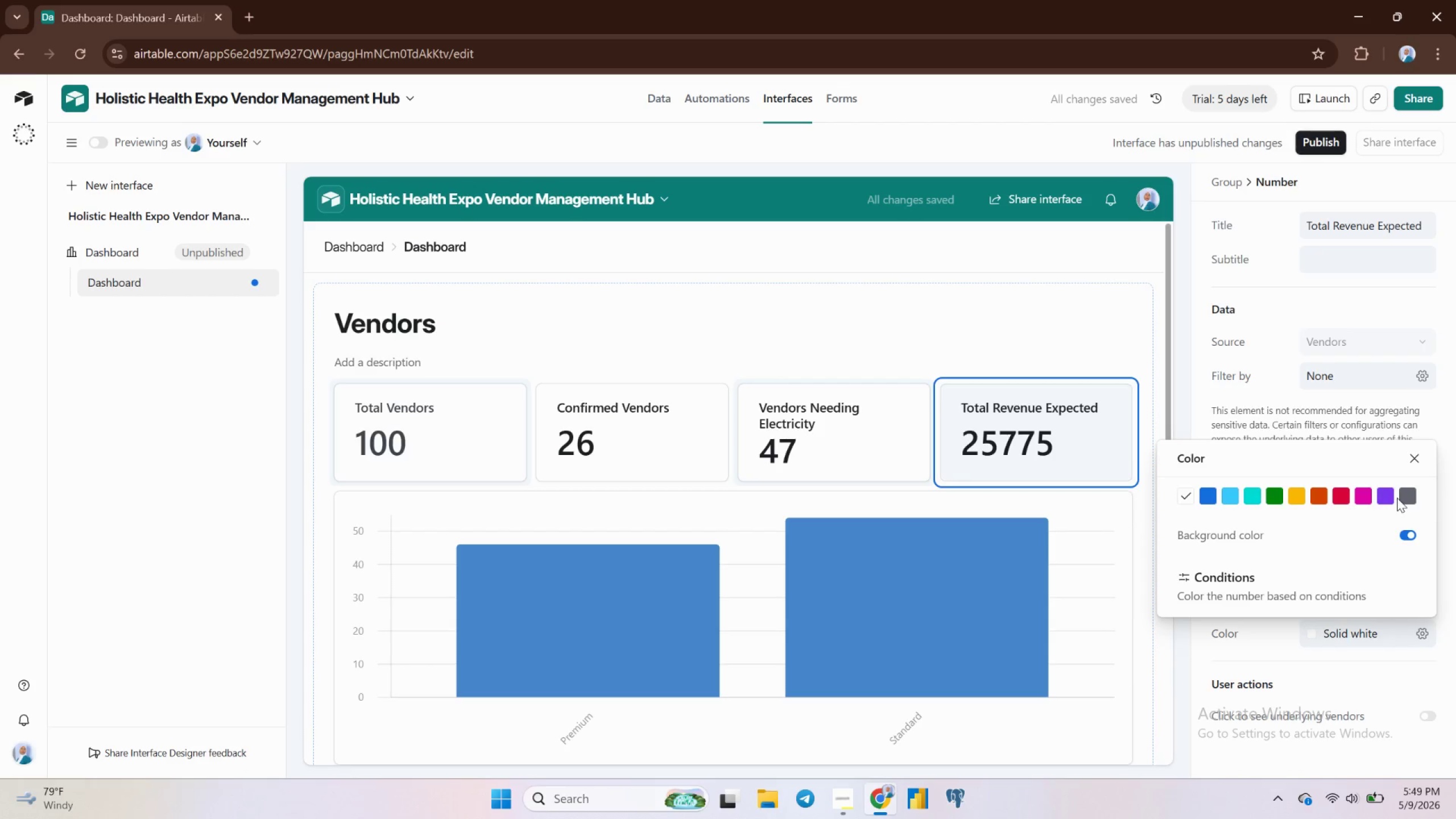 
left_click([1406, 497])
 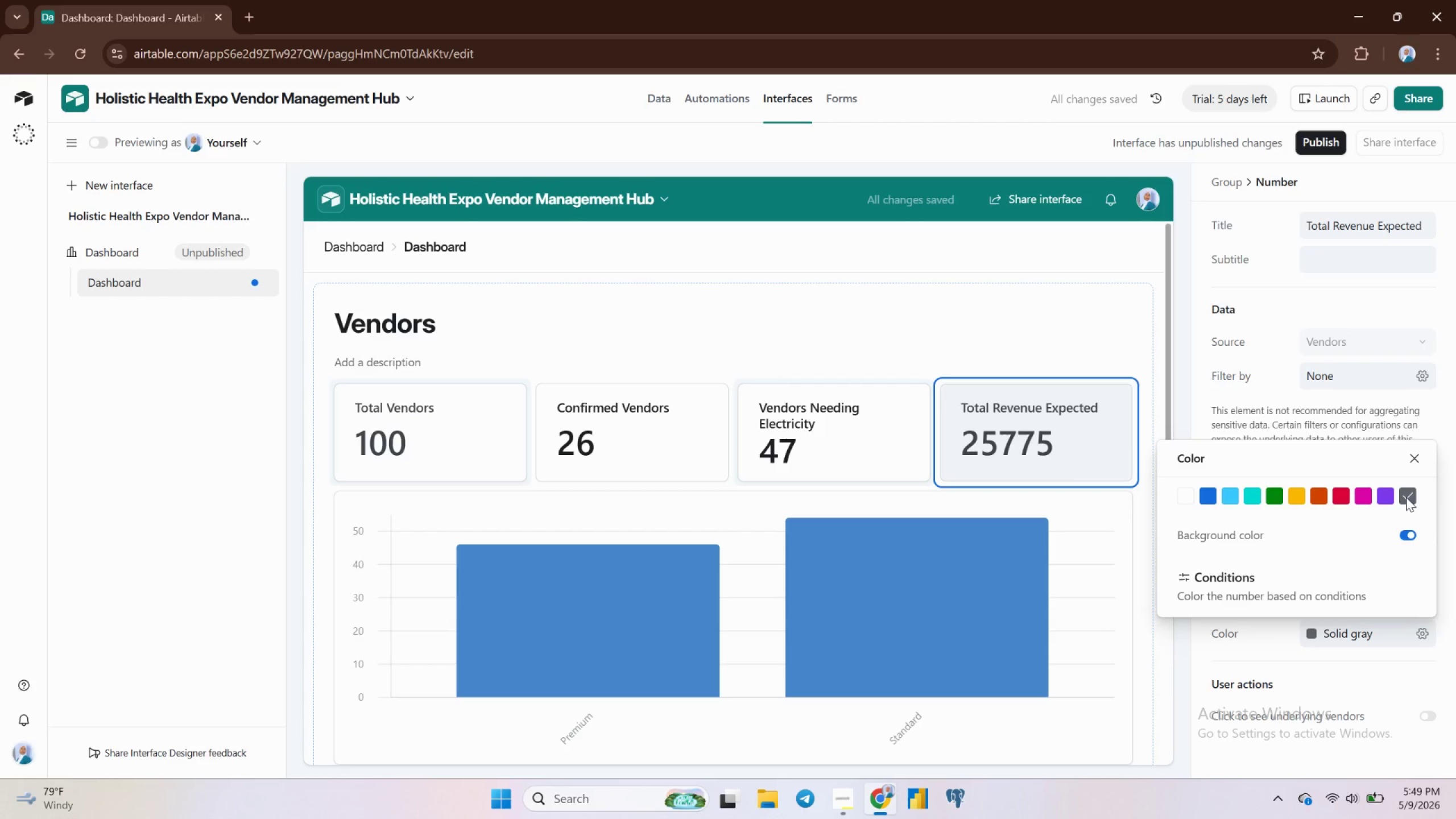 
left_click([874, 448])
 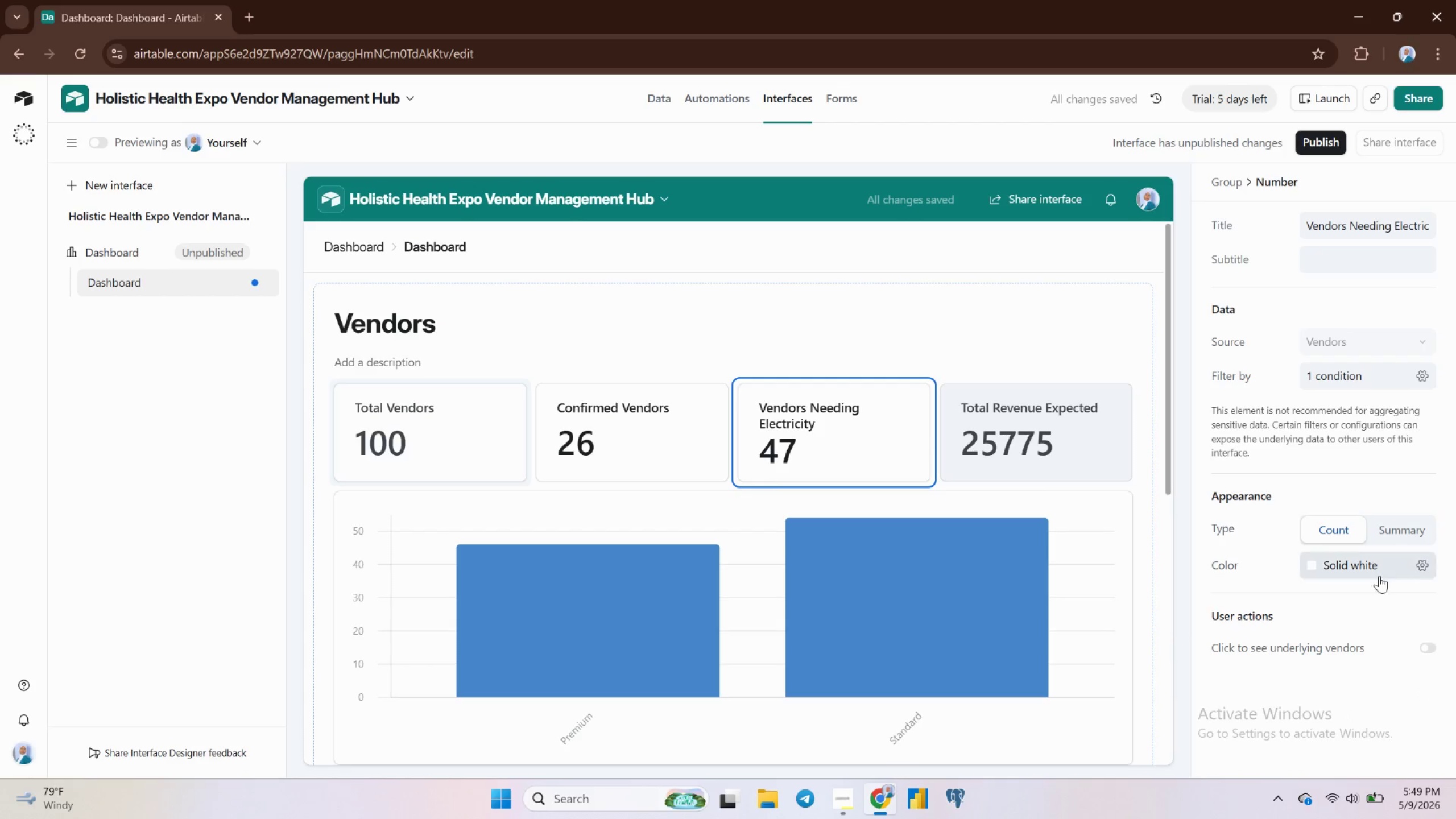 
left_click([1376, 563])
 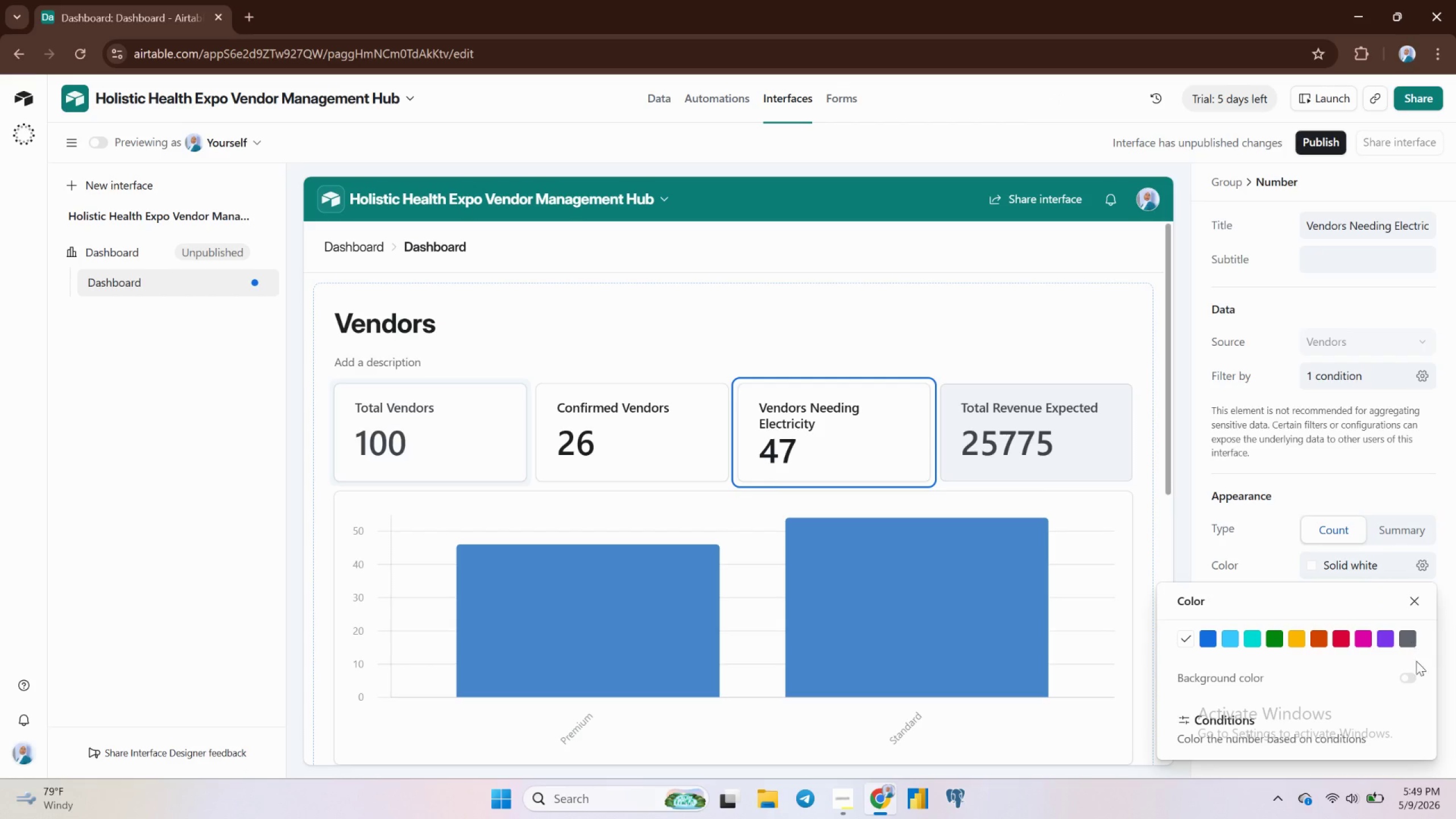 
left_click([1411, 679])
 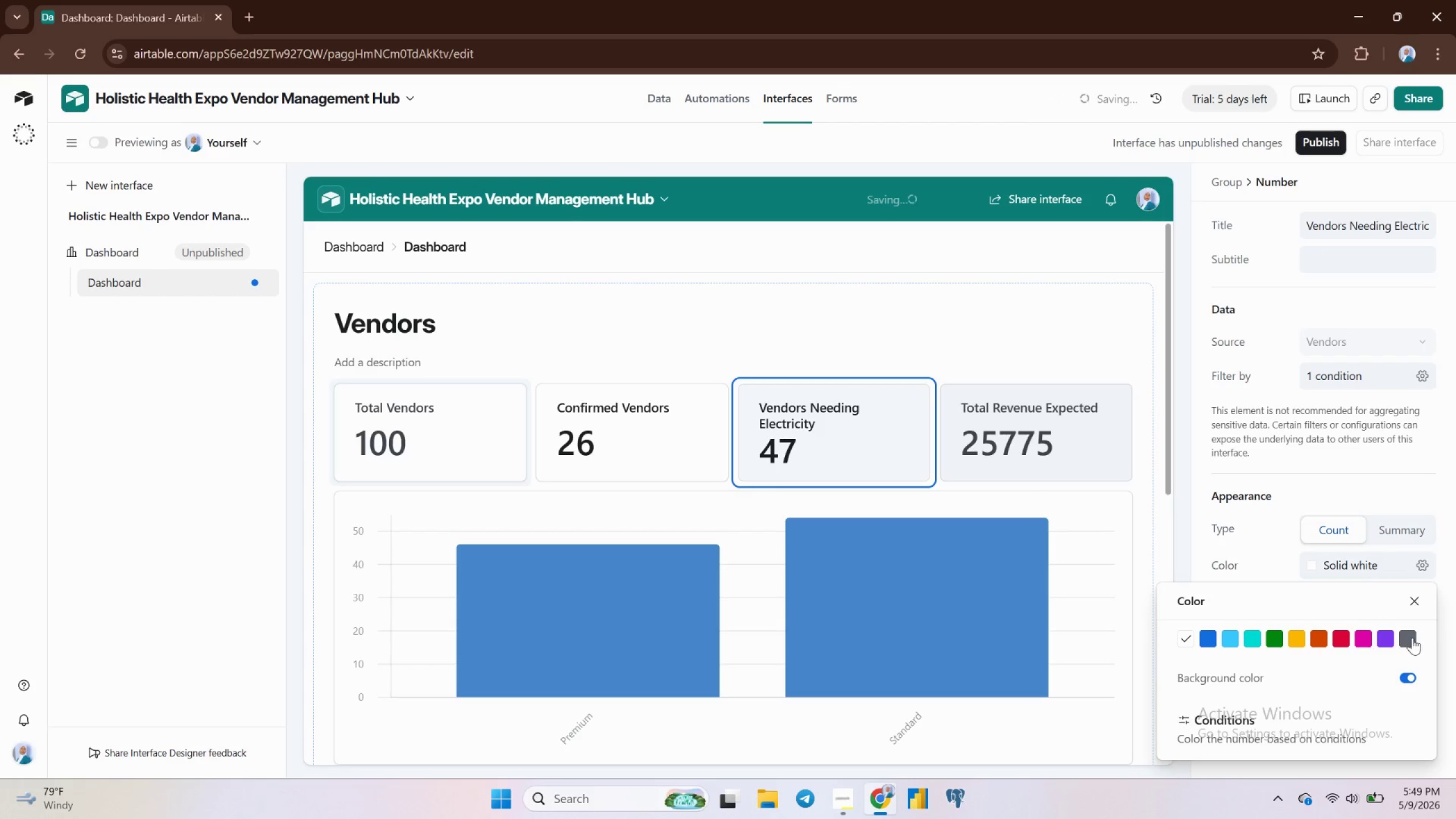 
left_click([1403, 627])
 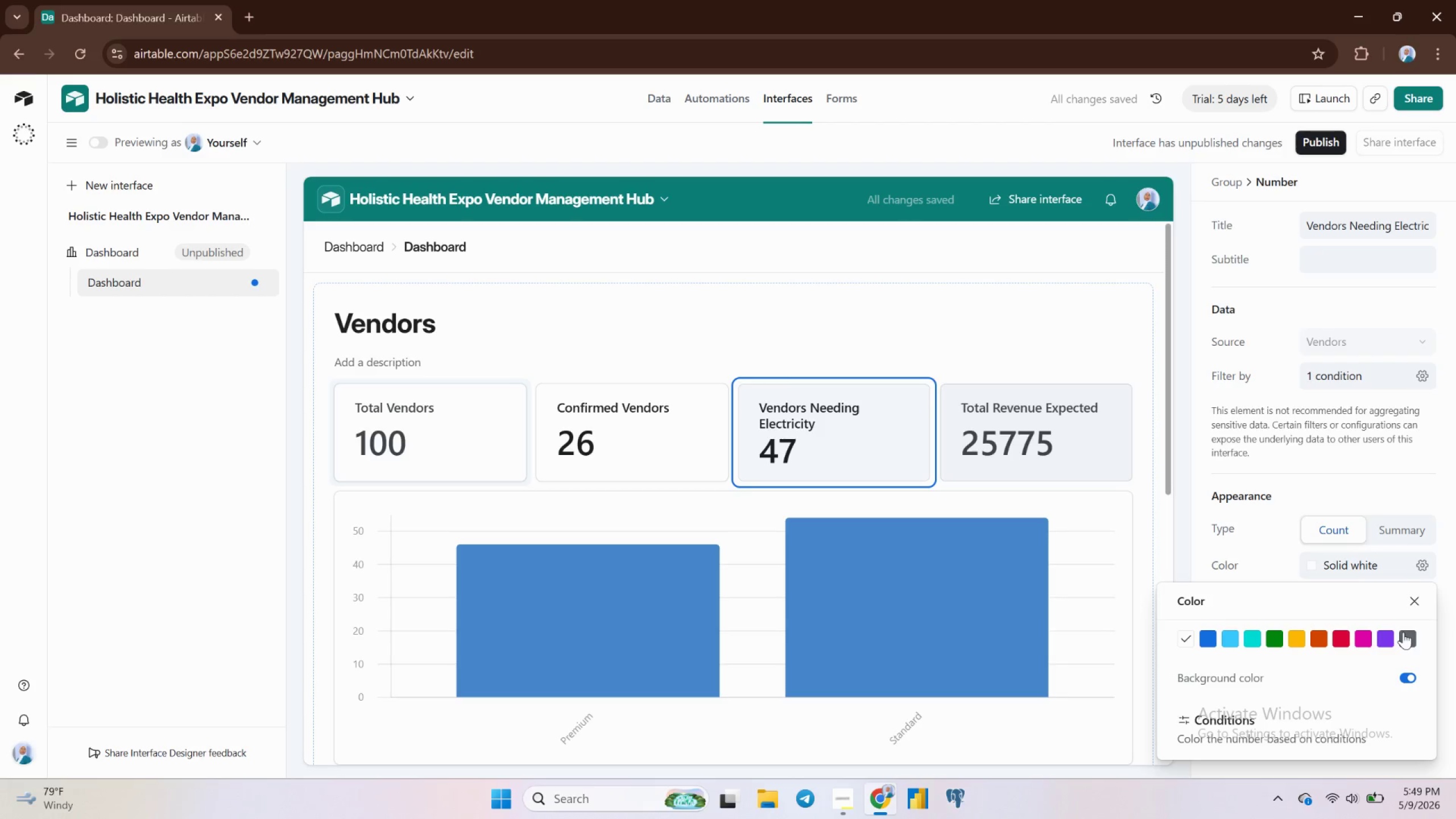 
left_click([1405, 633])
 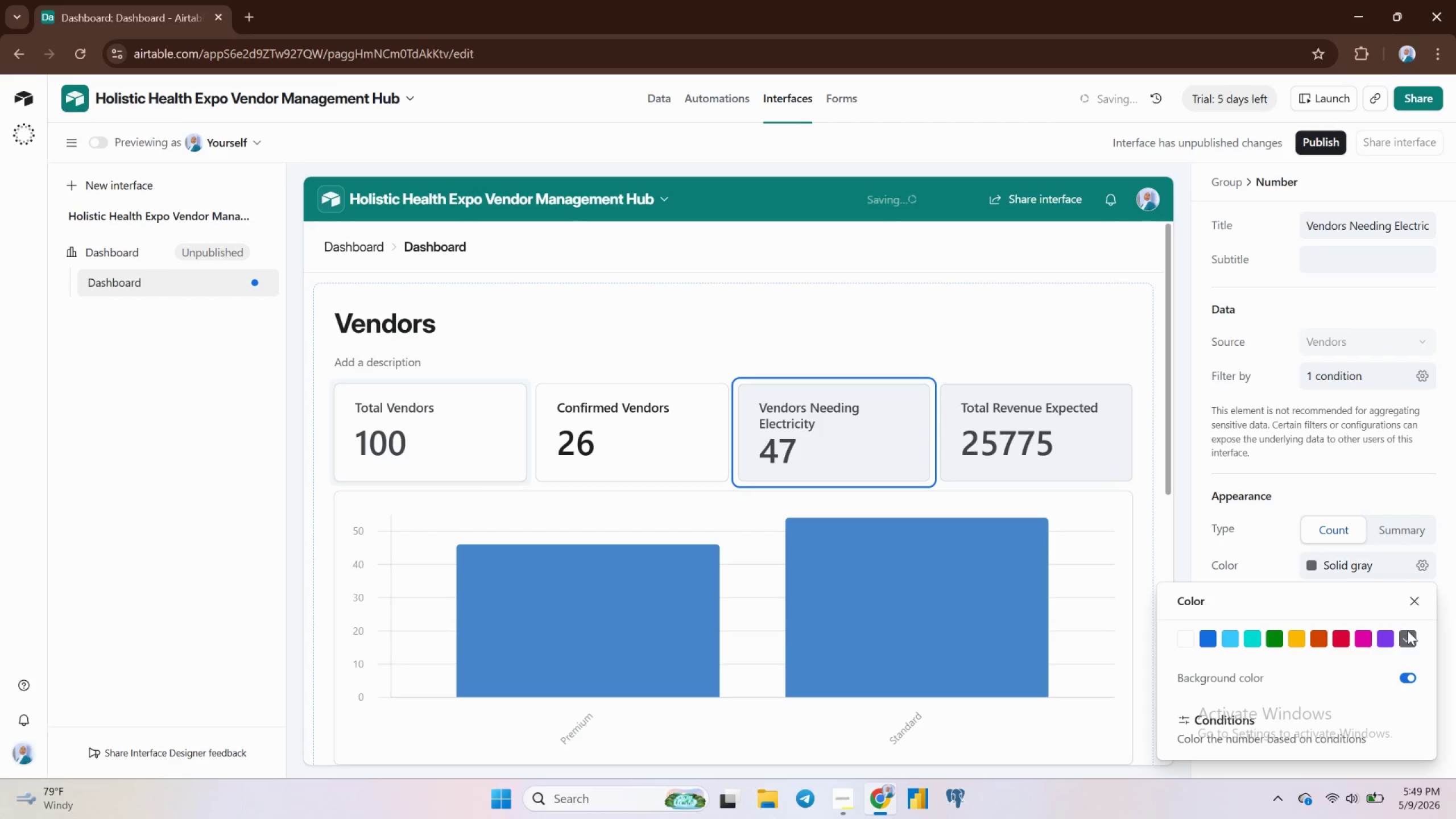 
left_click([1409, 632])
 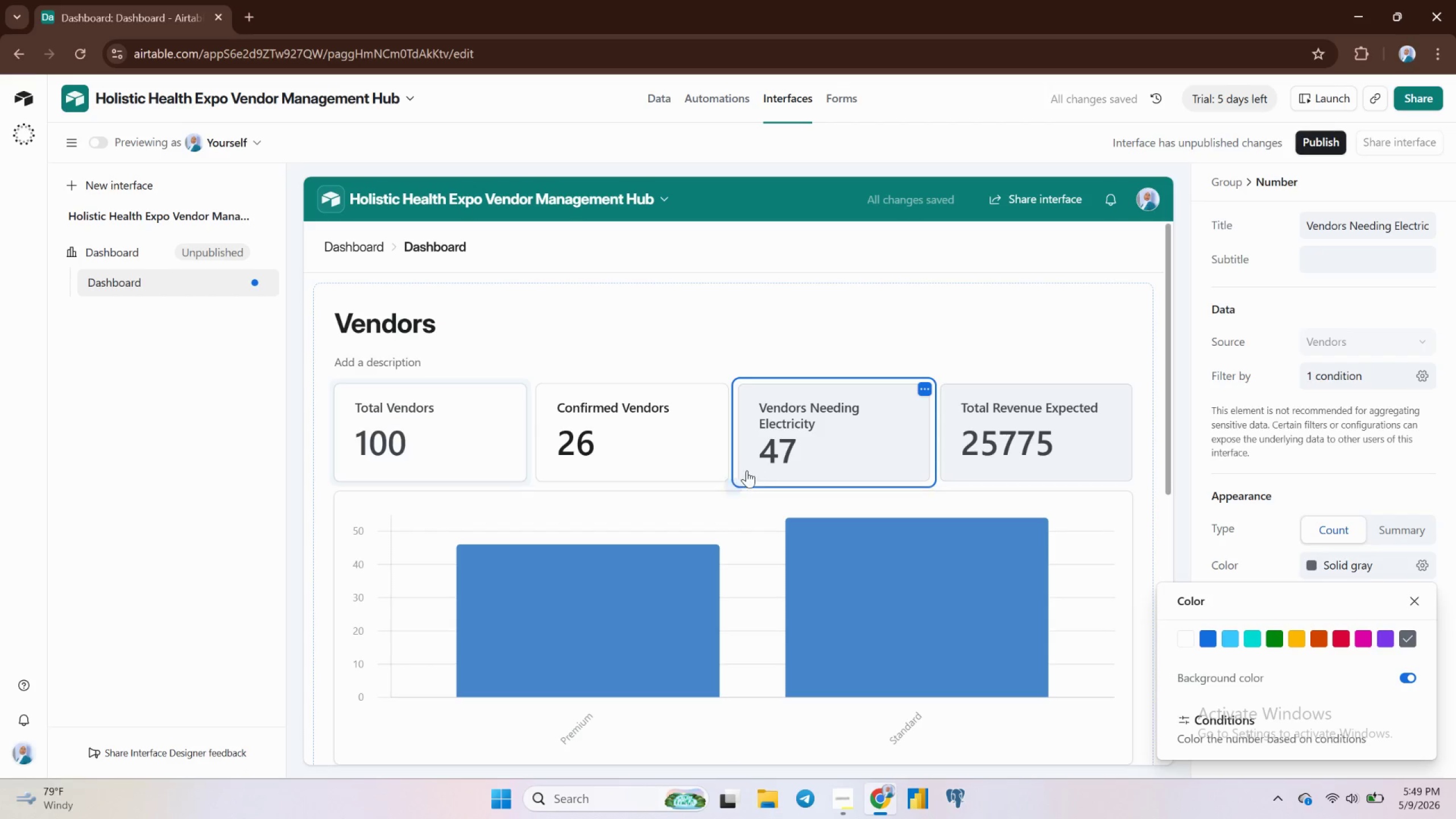 
left_click([693, 453])
 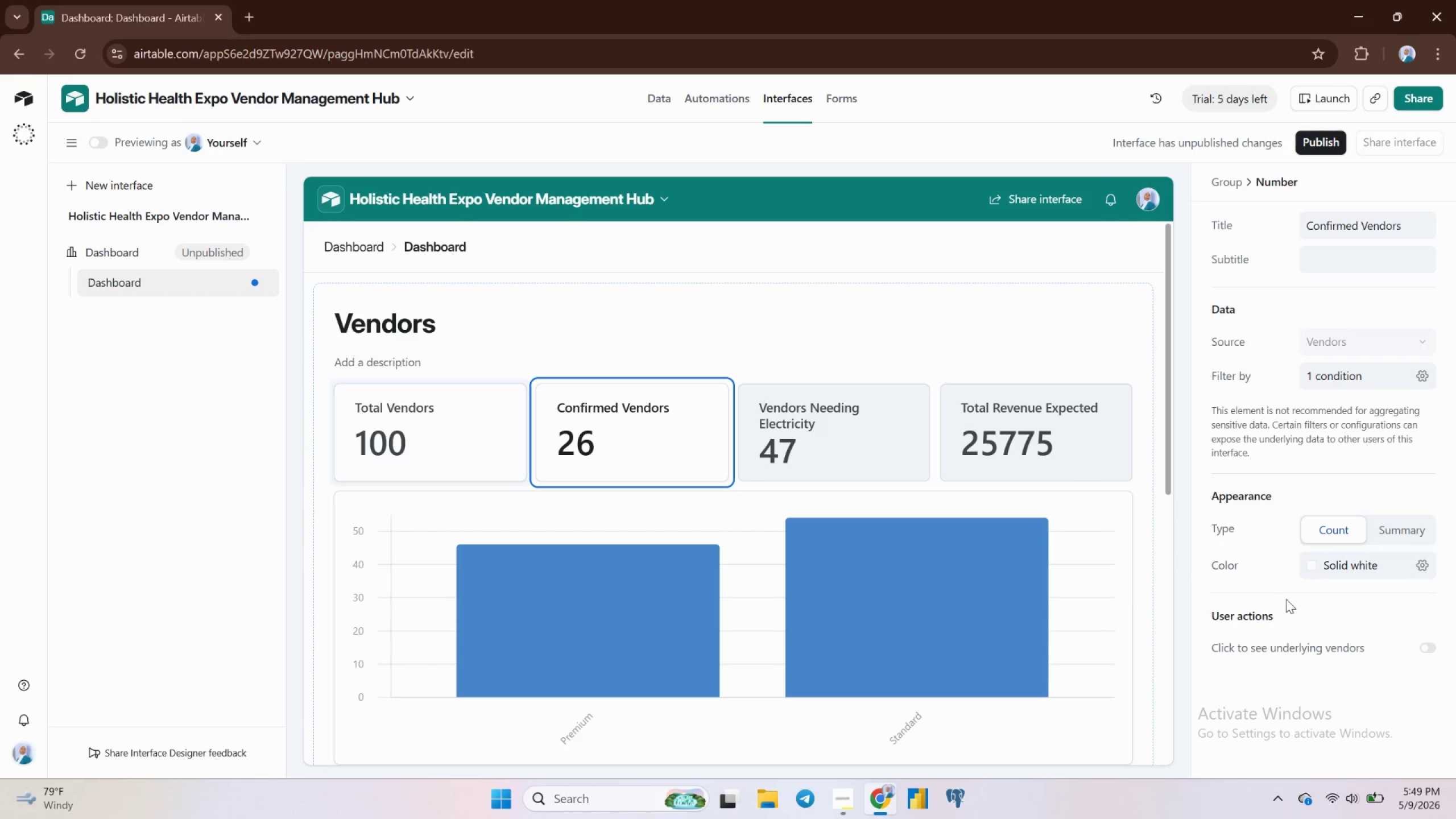 
left_click([1341, 568])
 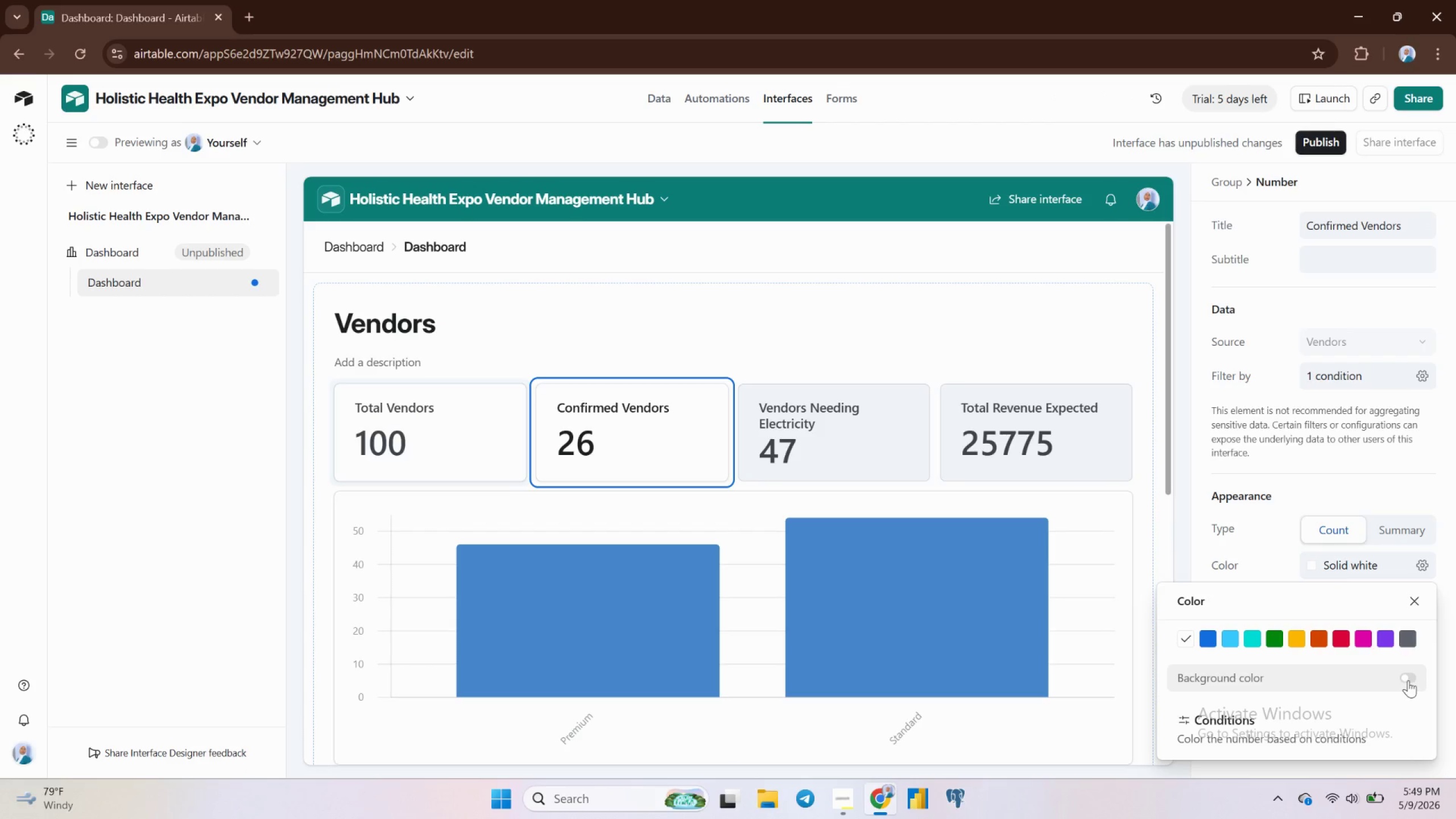 
left_click([1408, 680])
 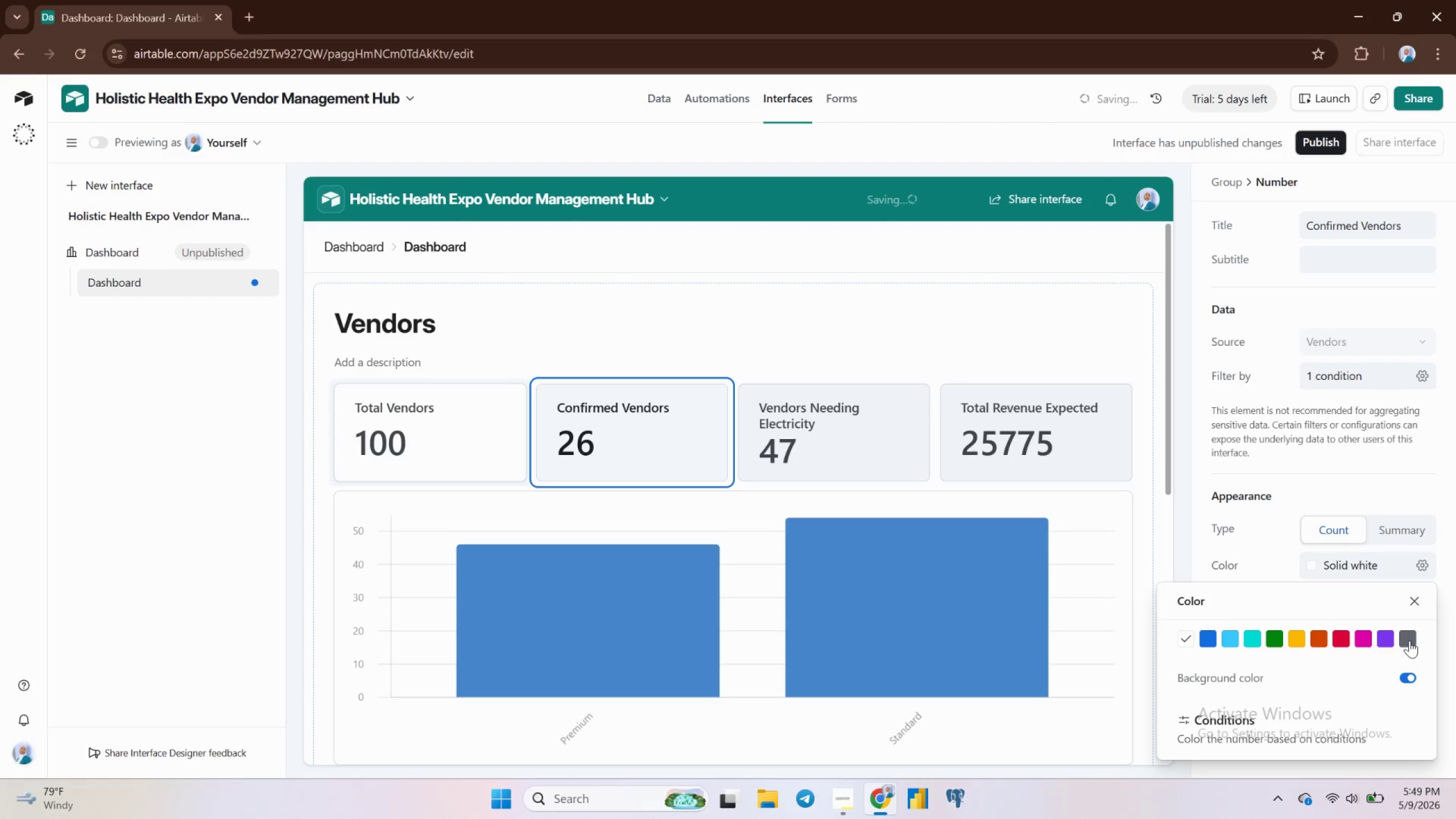 
left_click([1409, 640])
 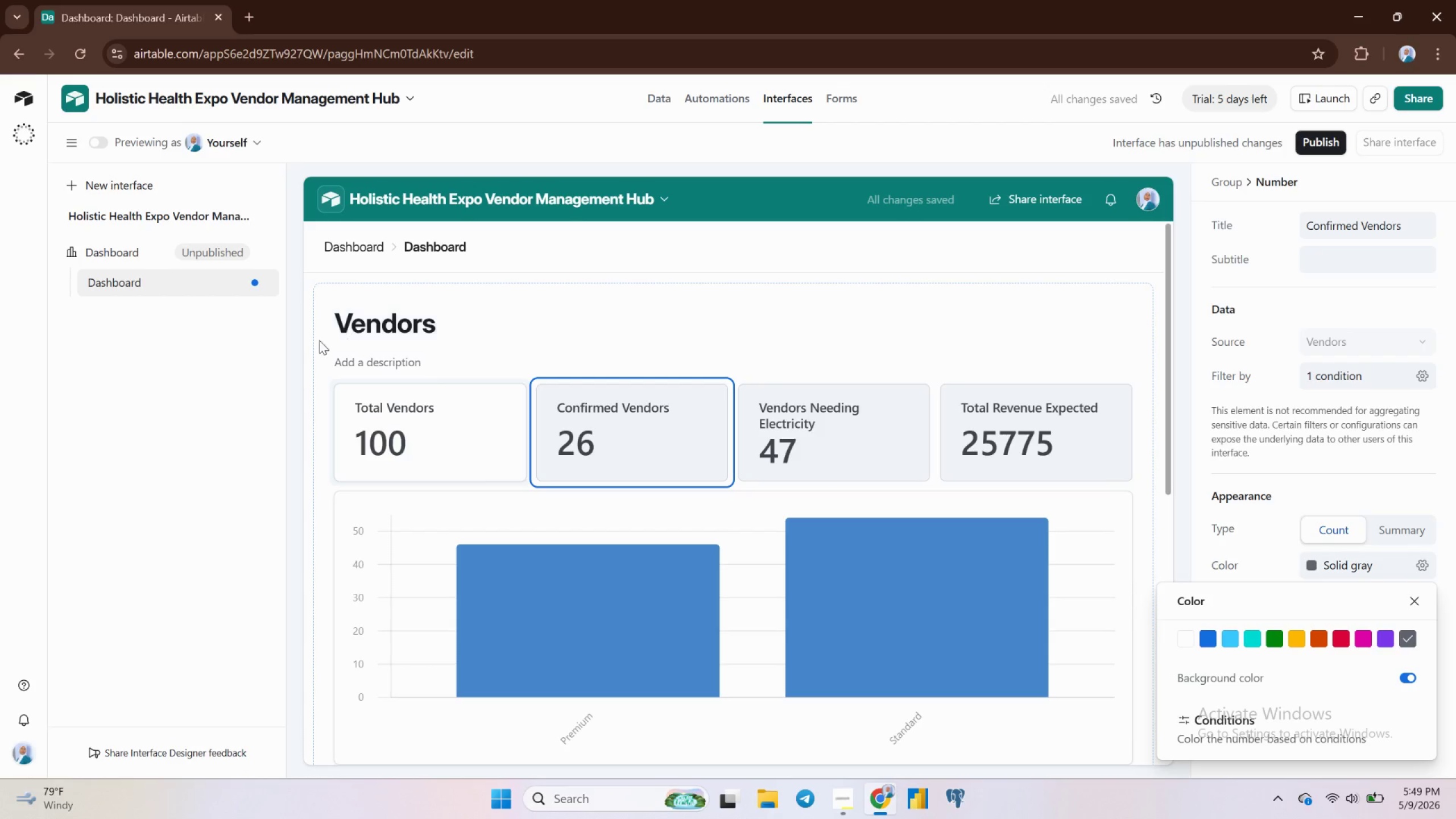 
left_click([471, 438])
 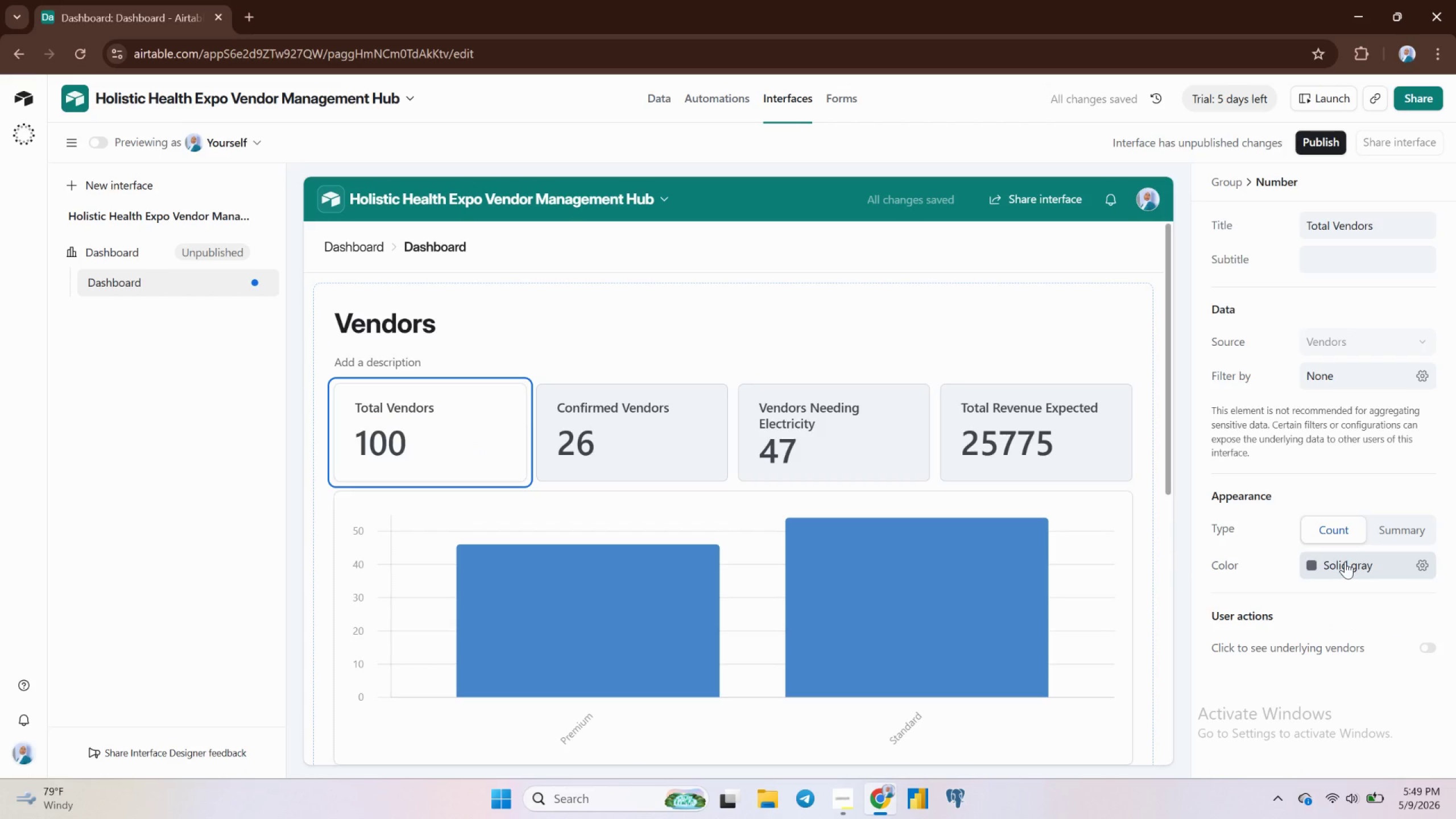 
left_click([1345, 561])
 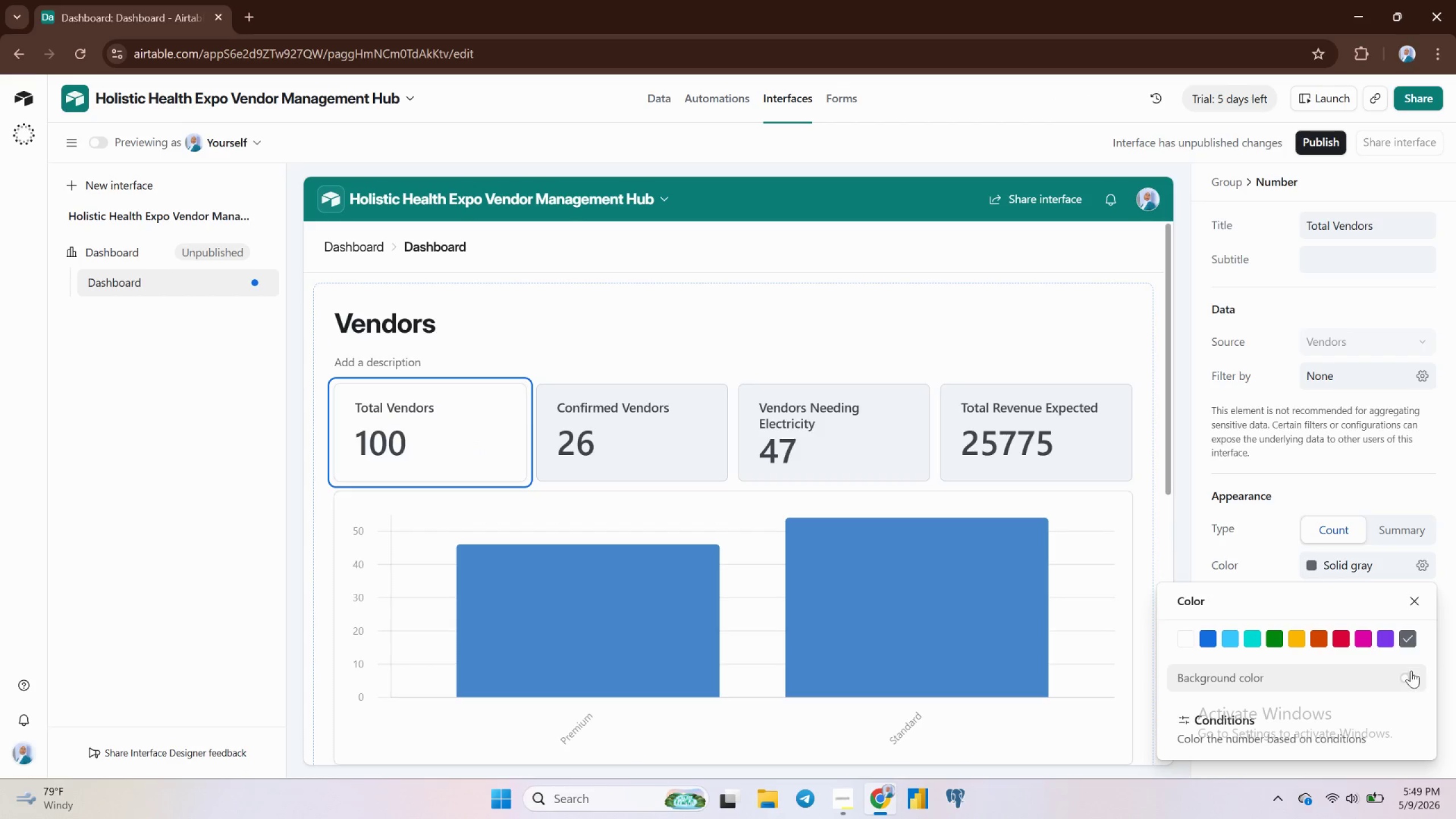 
left_click([1405, 680])
 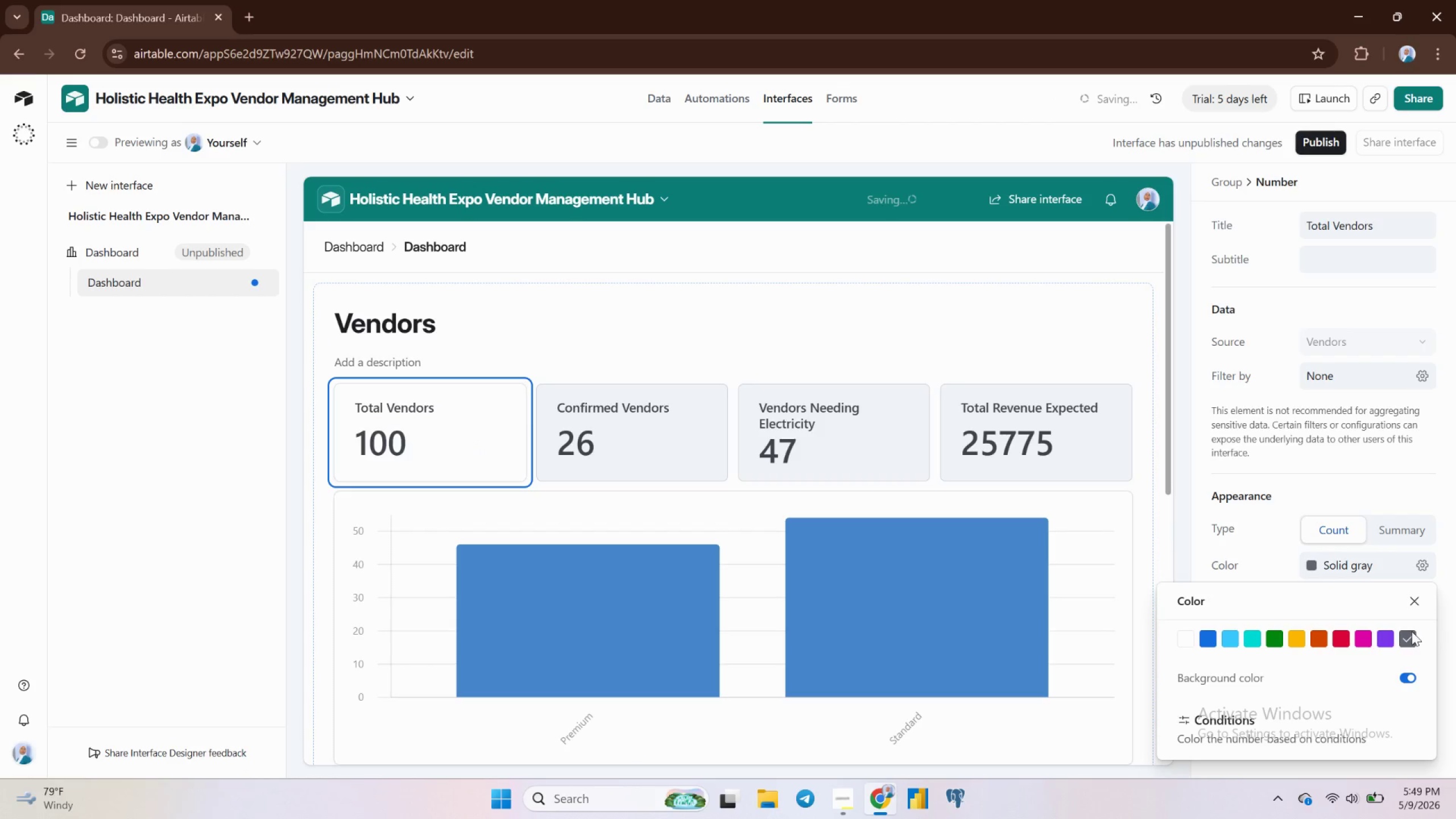 
left_click([1404, 642])
 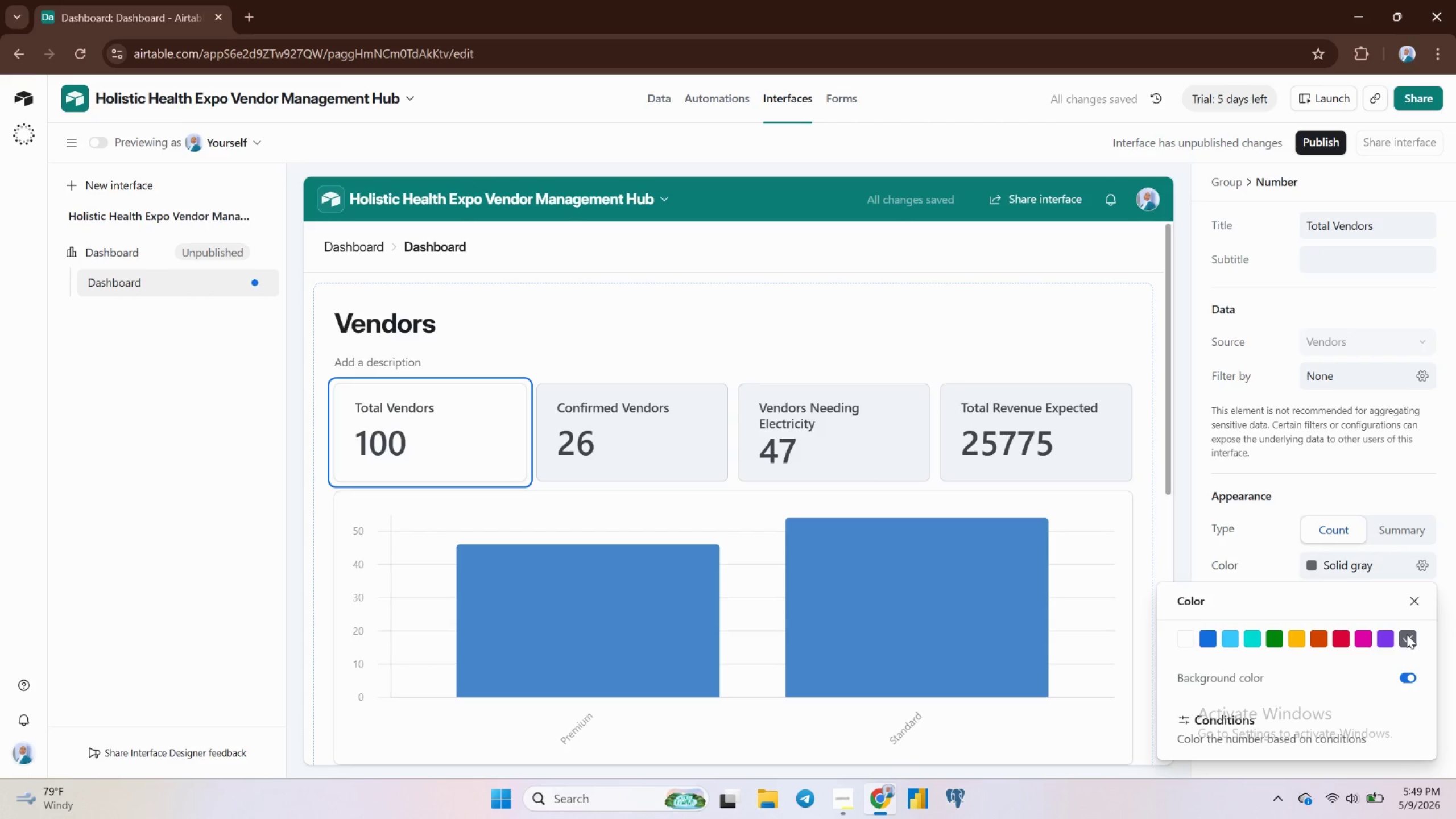 
double_click([1408, 634])
 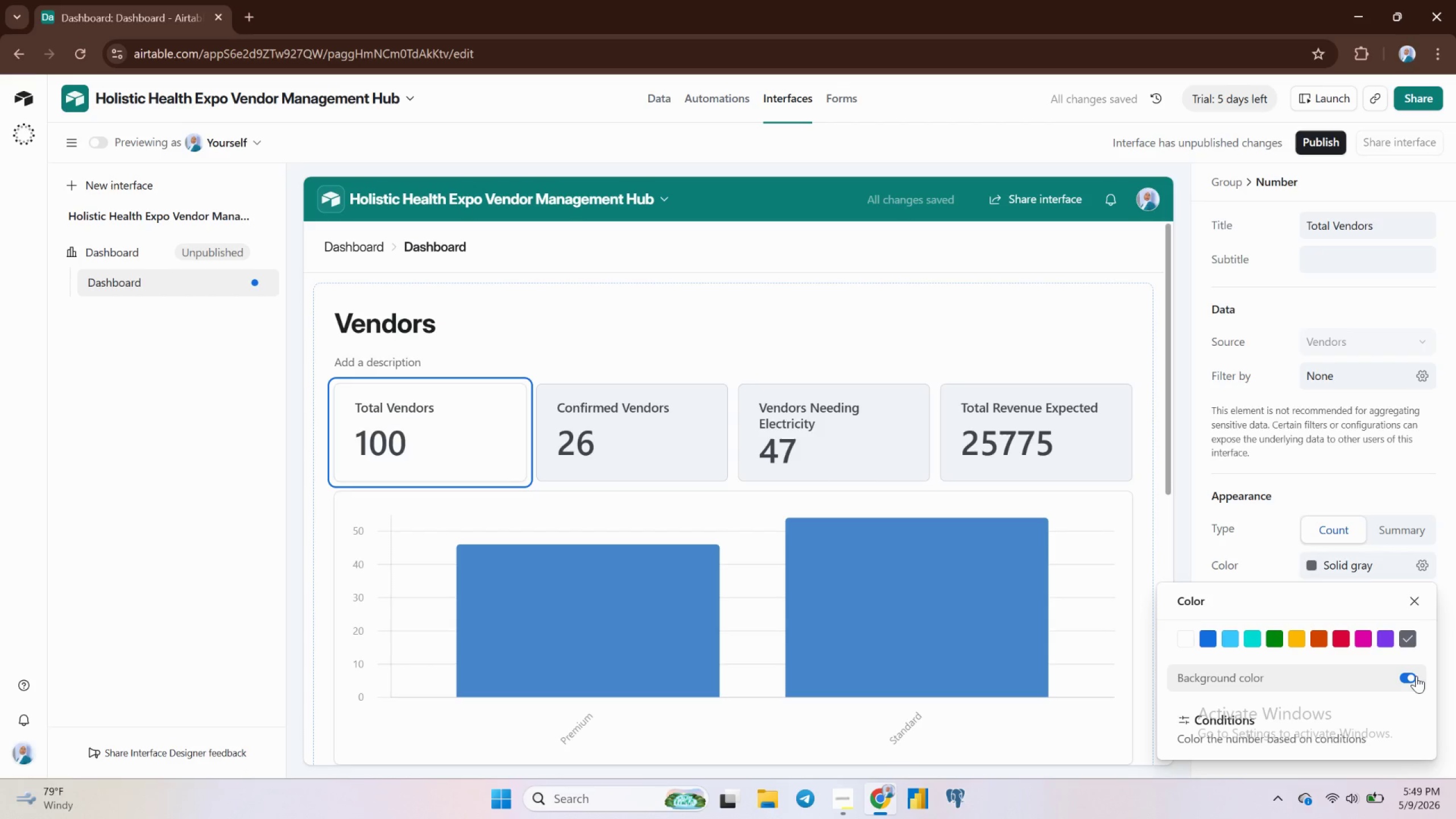 
double_click([1416, 676])
 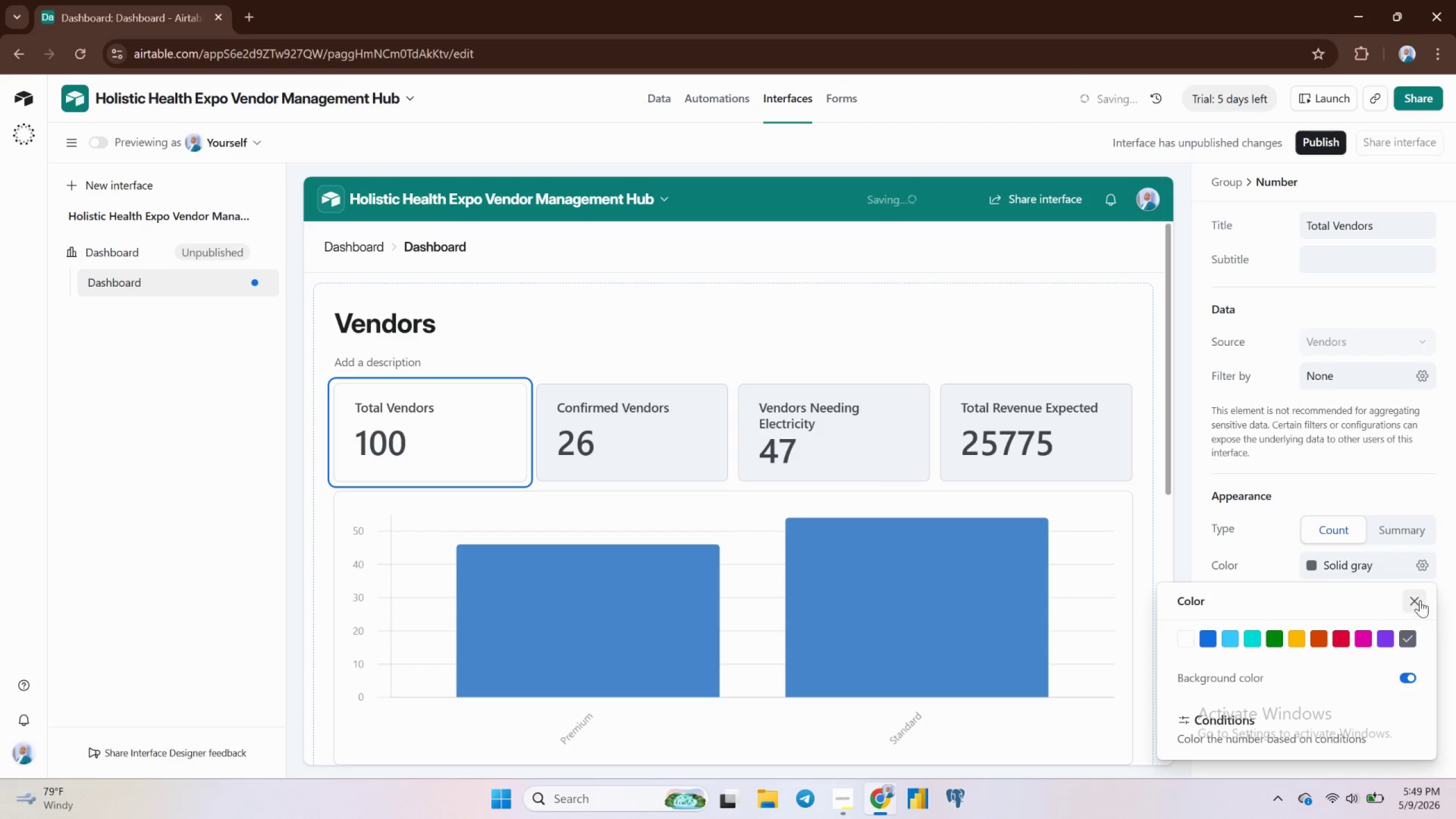 
left_click([1420, 600])
 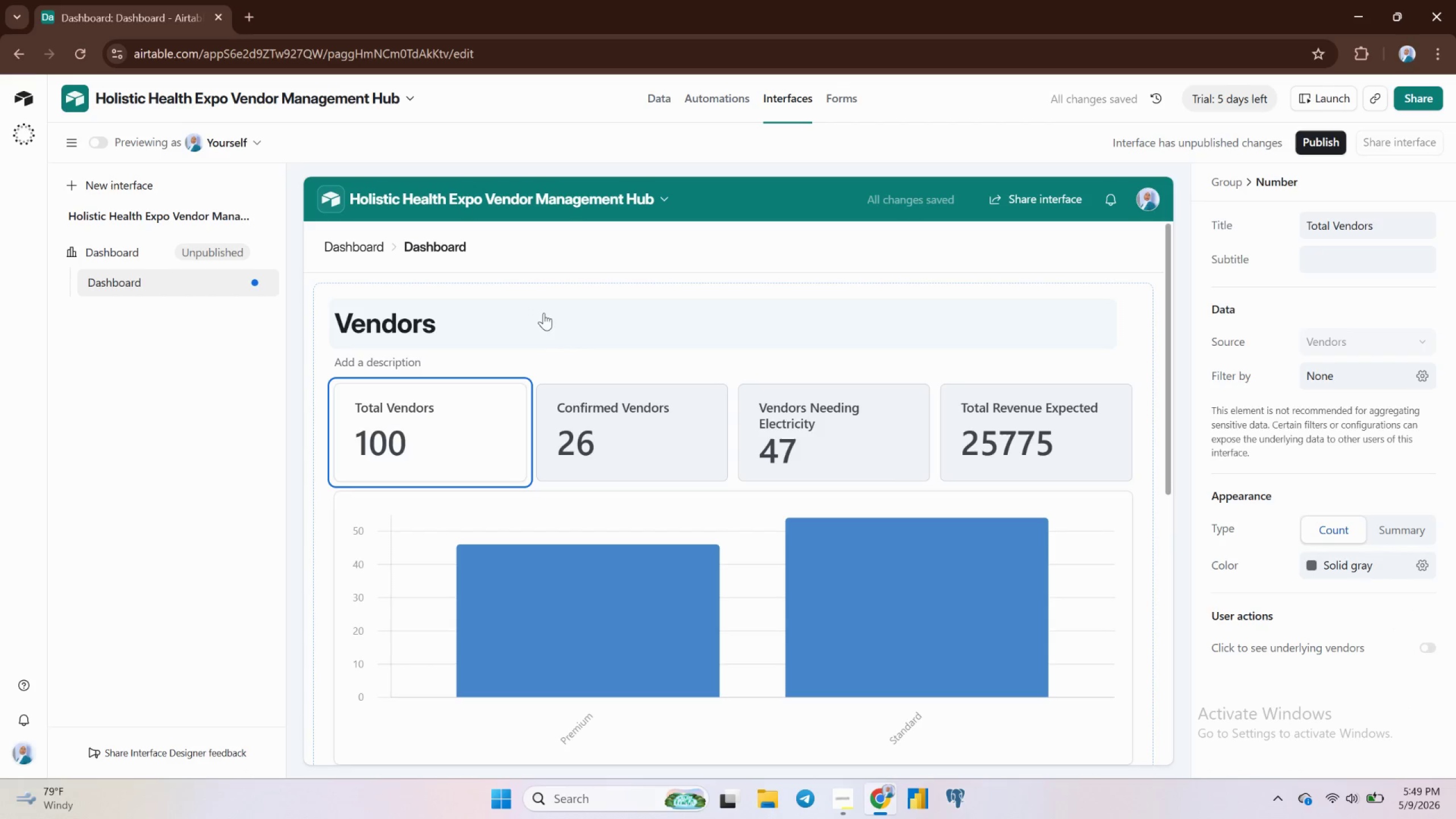 
left_click([545, 313])
 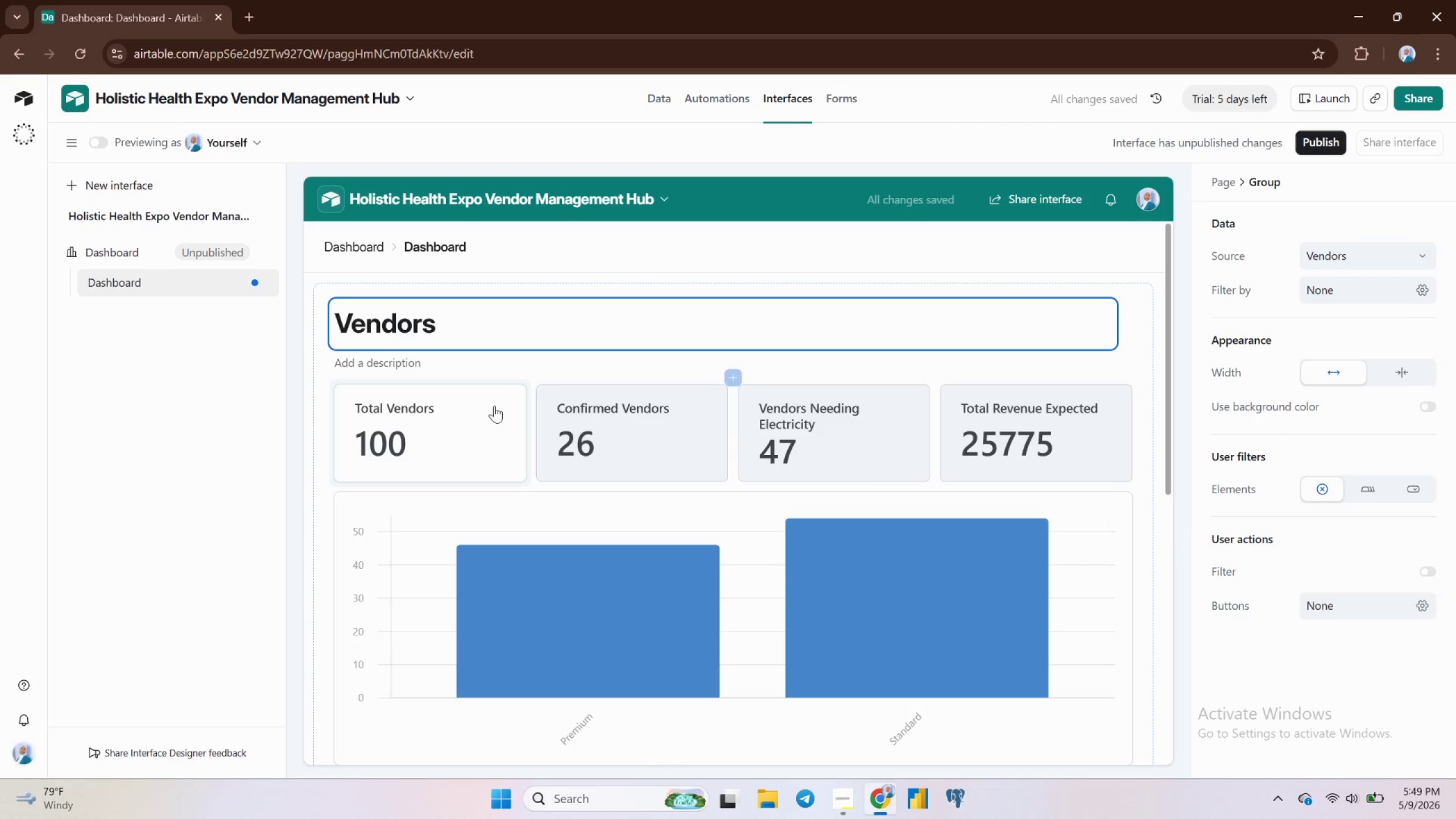 
left_click([491, 411])
 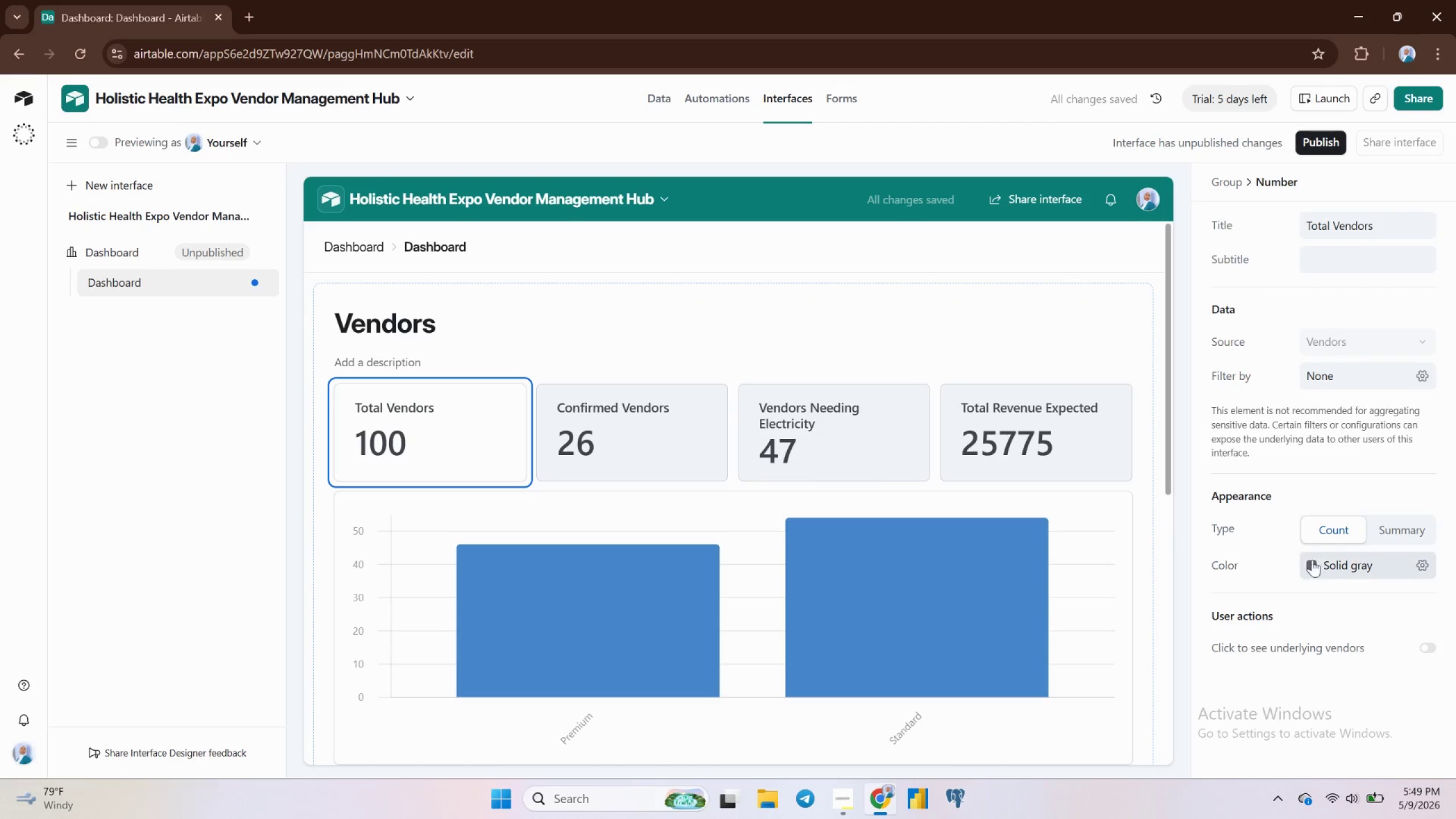 
left_click([1327, 562])
 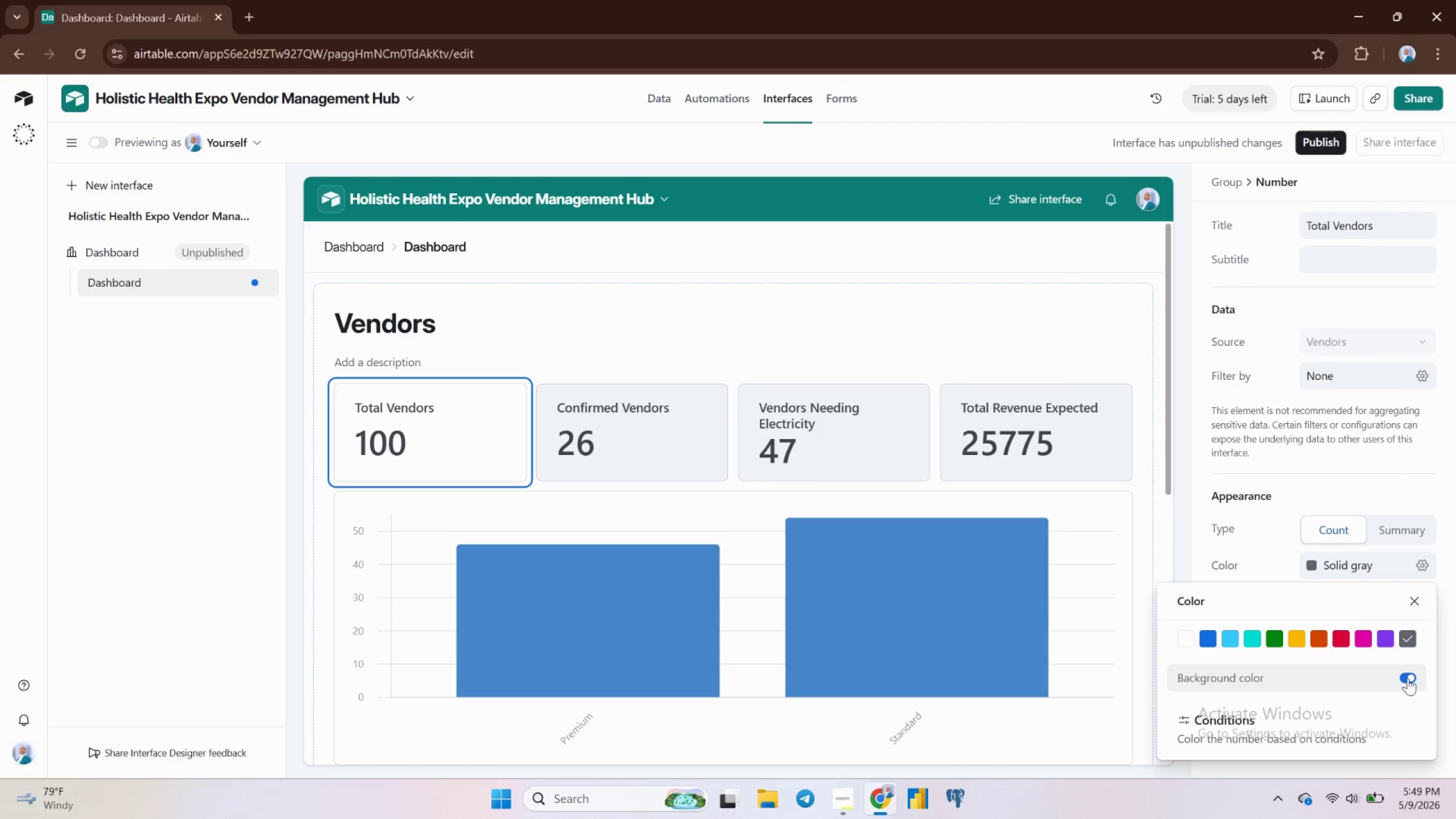 
double_click([1408, 677])
 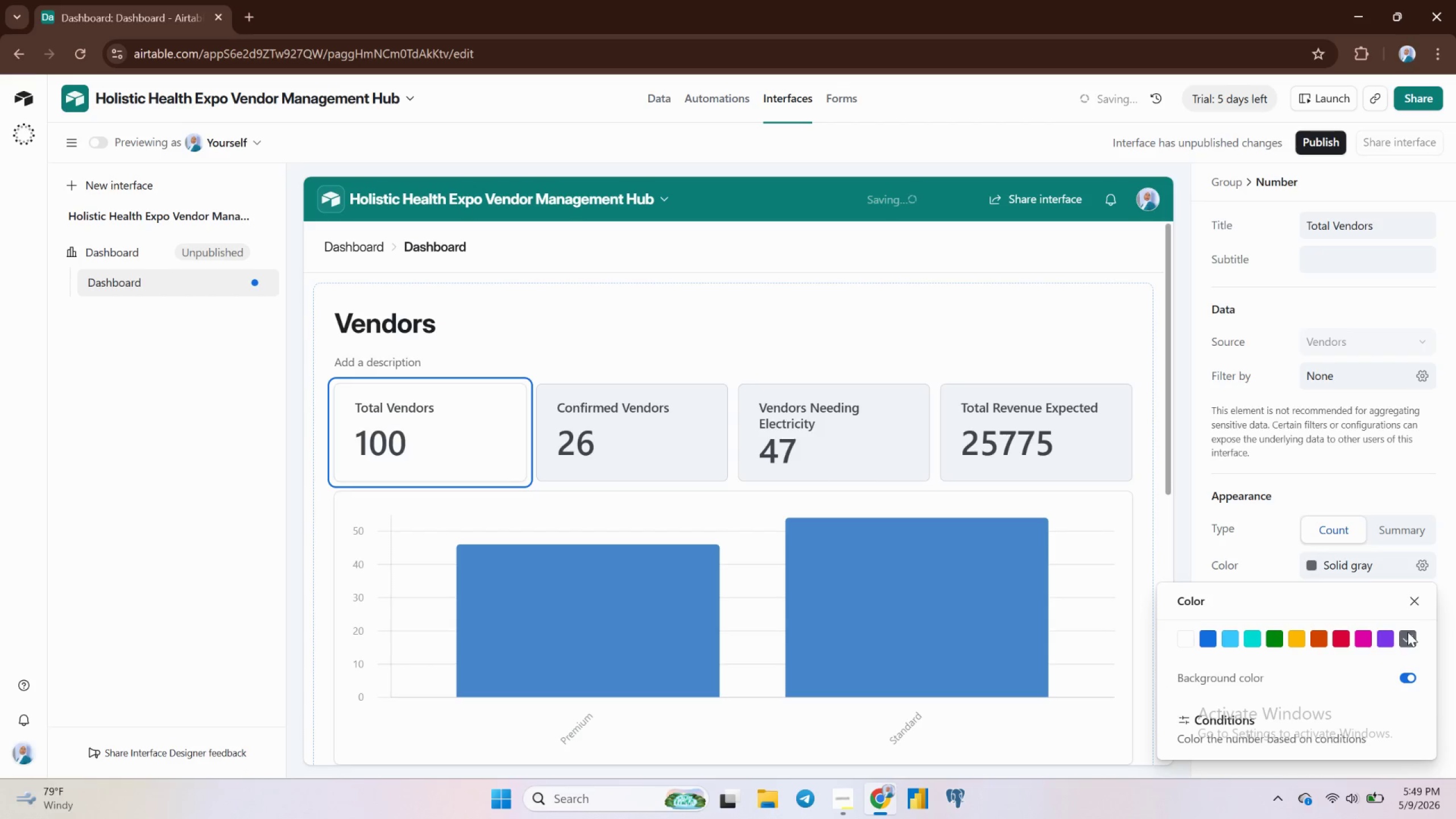 
double_click([1408, 632])
 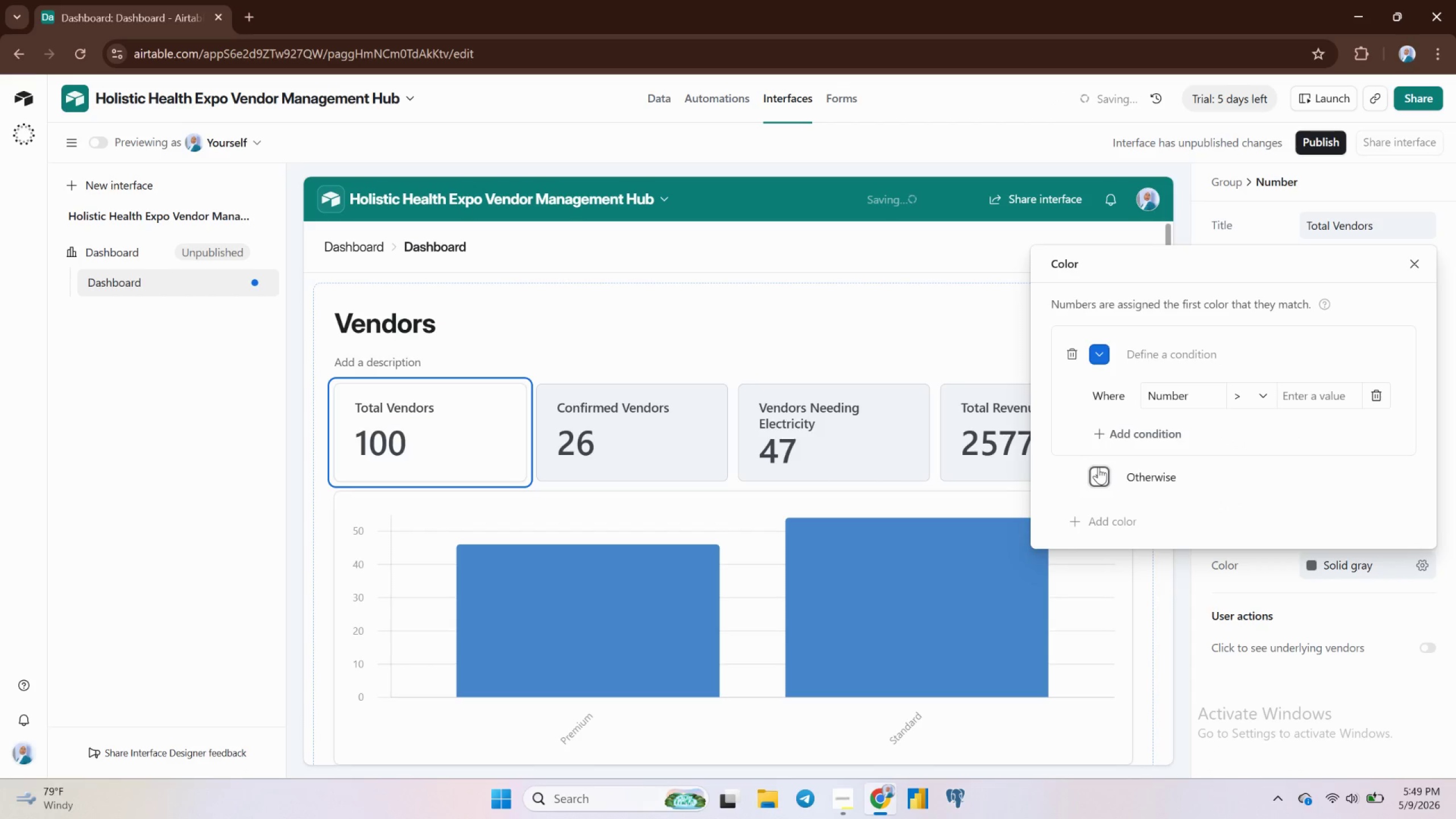 
wait(6.42)
 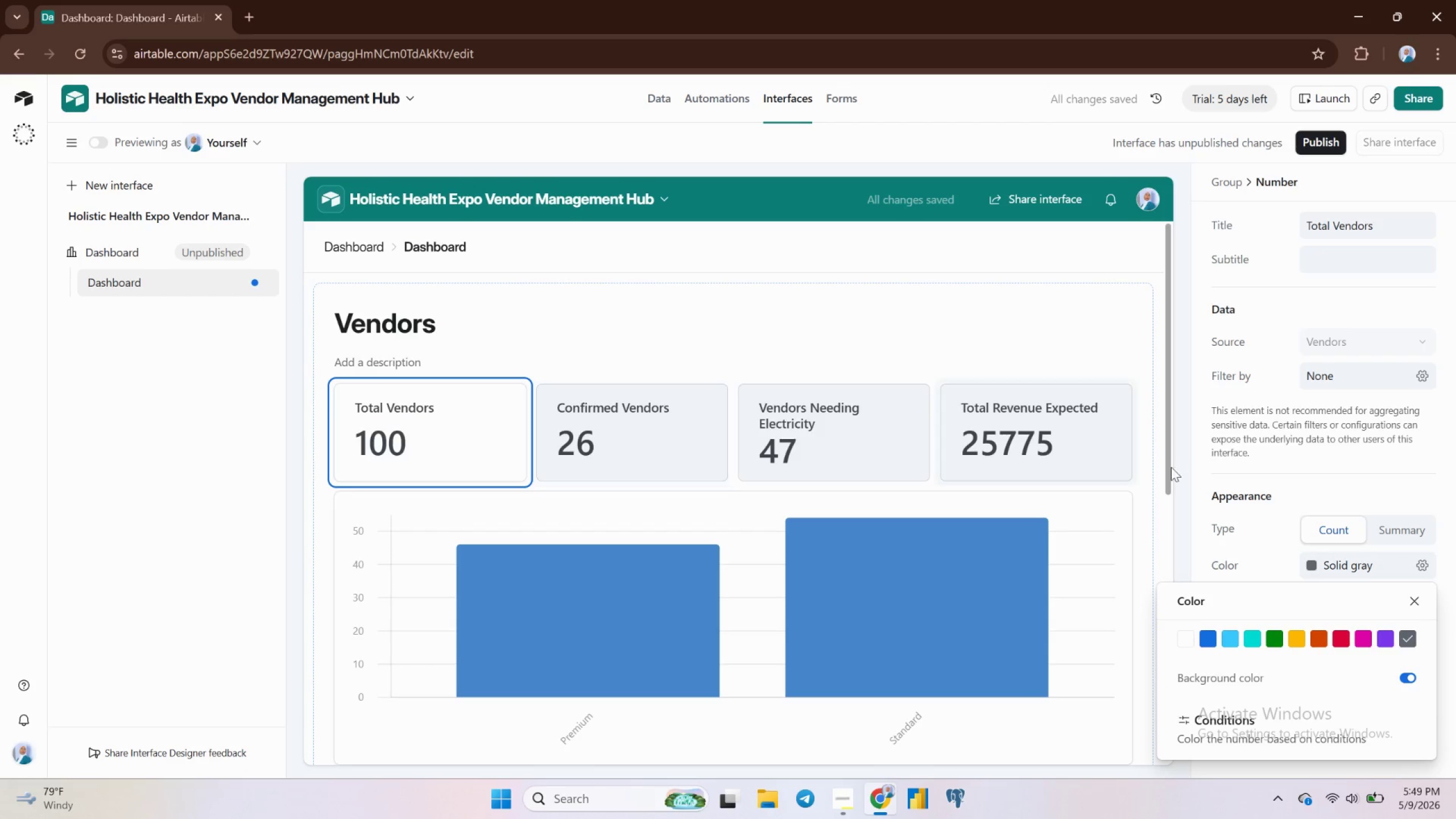 
left_click([1397, 266])
 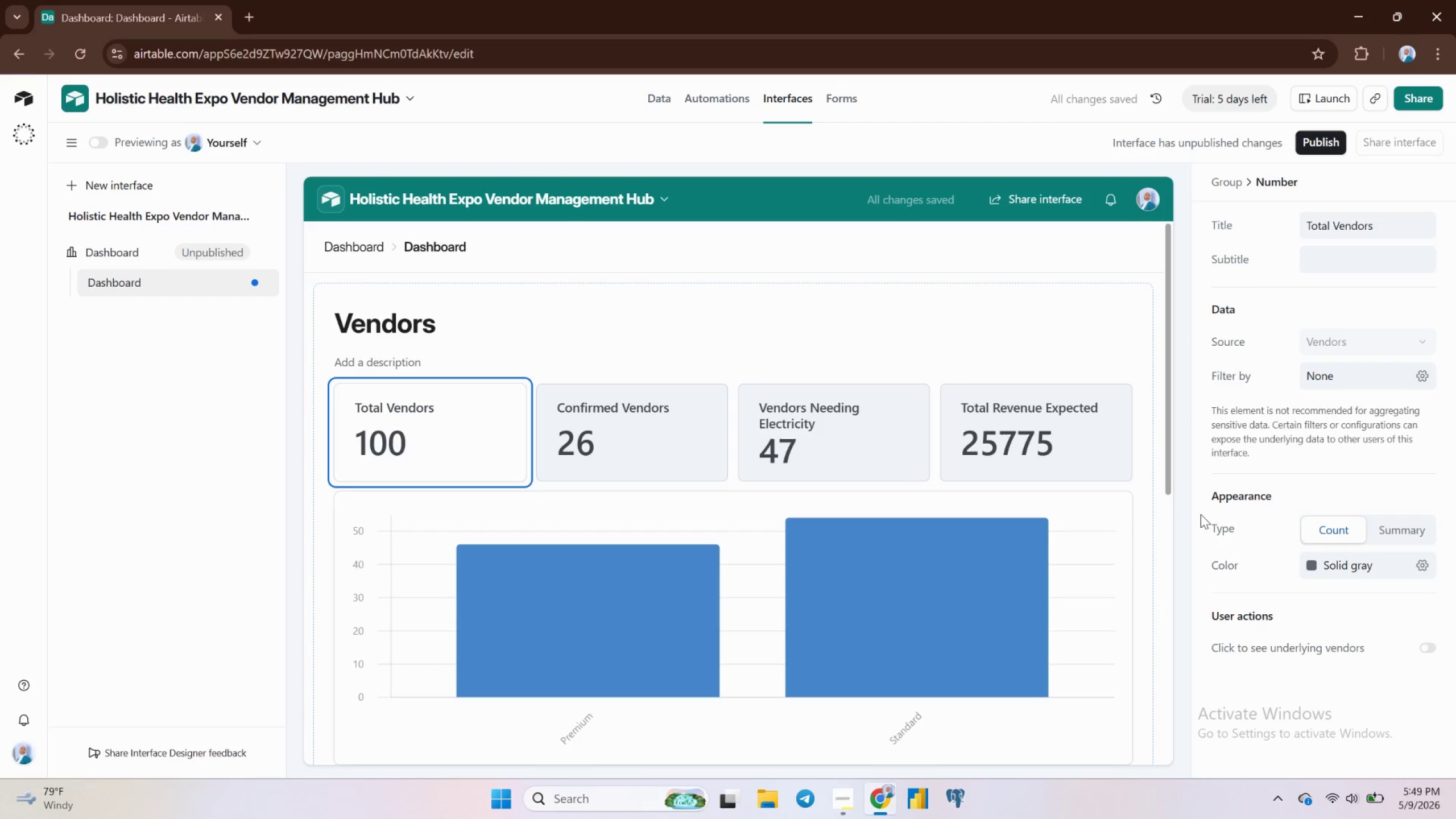 
left_click([1178, 530])
 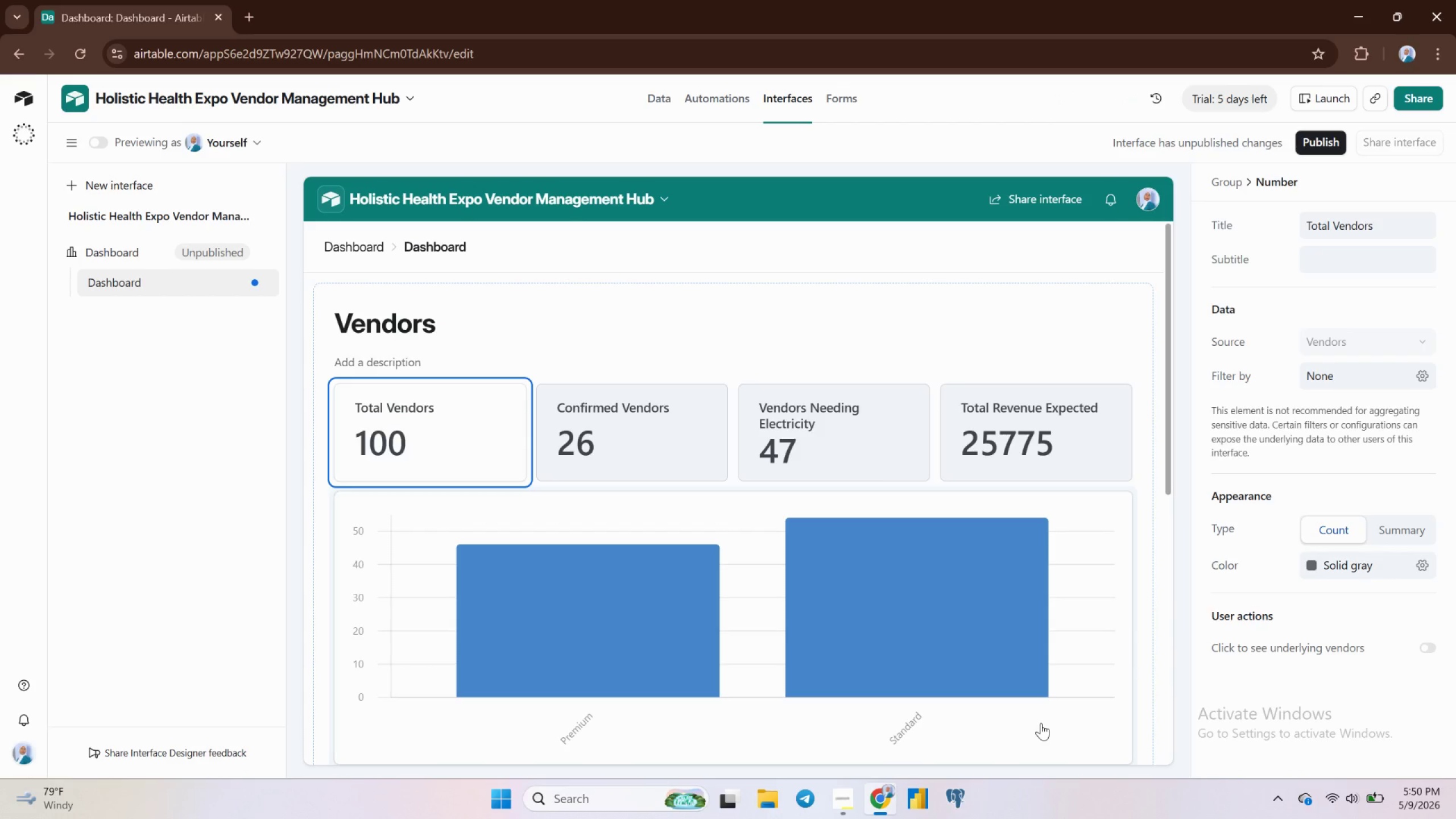 
wait(18.5)
 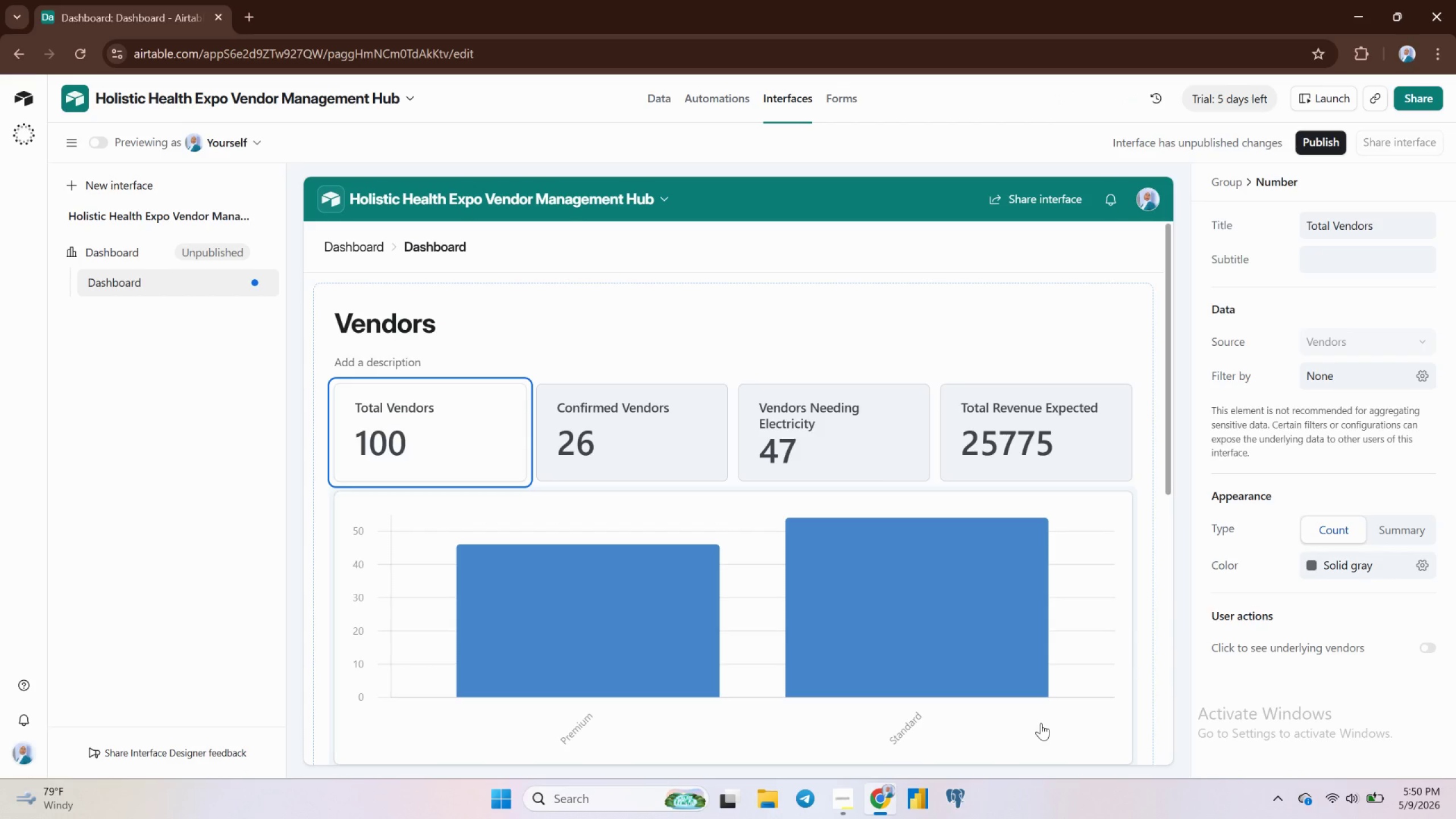 
scroll: coordinate [755, 604], scroll_direction: down, amount: 1.0
 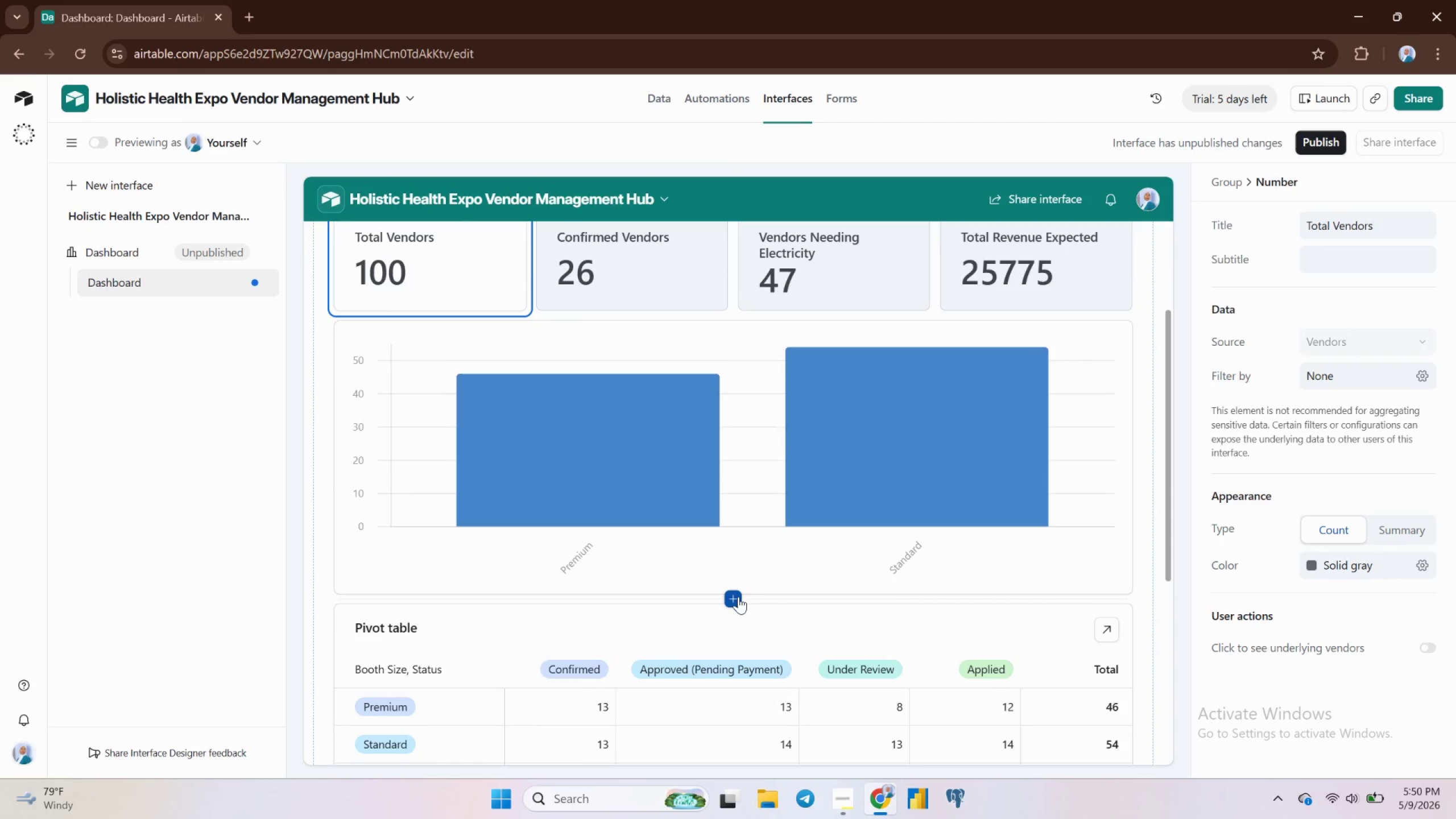 
left_click([735, 595])
 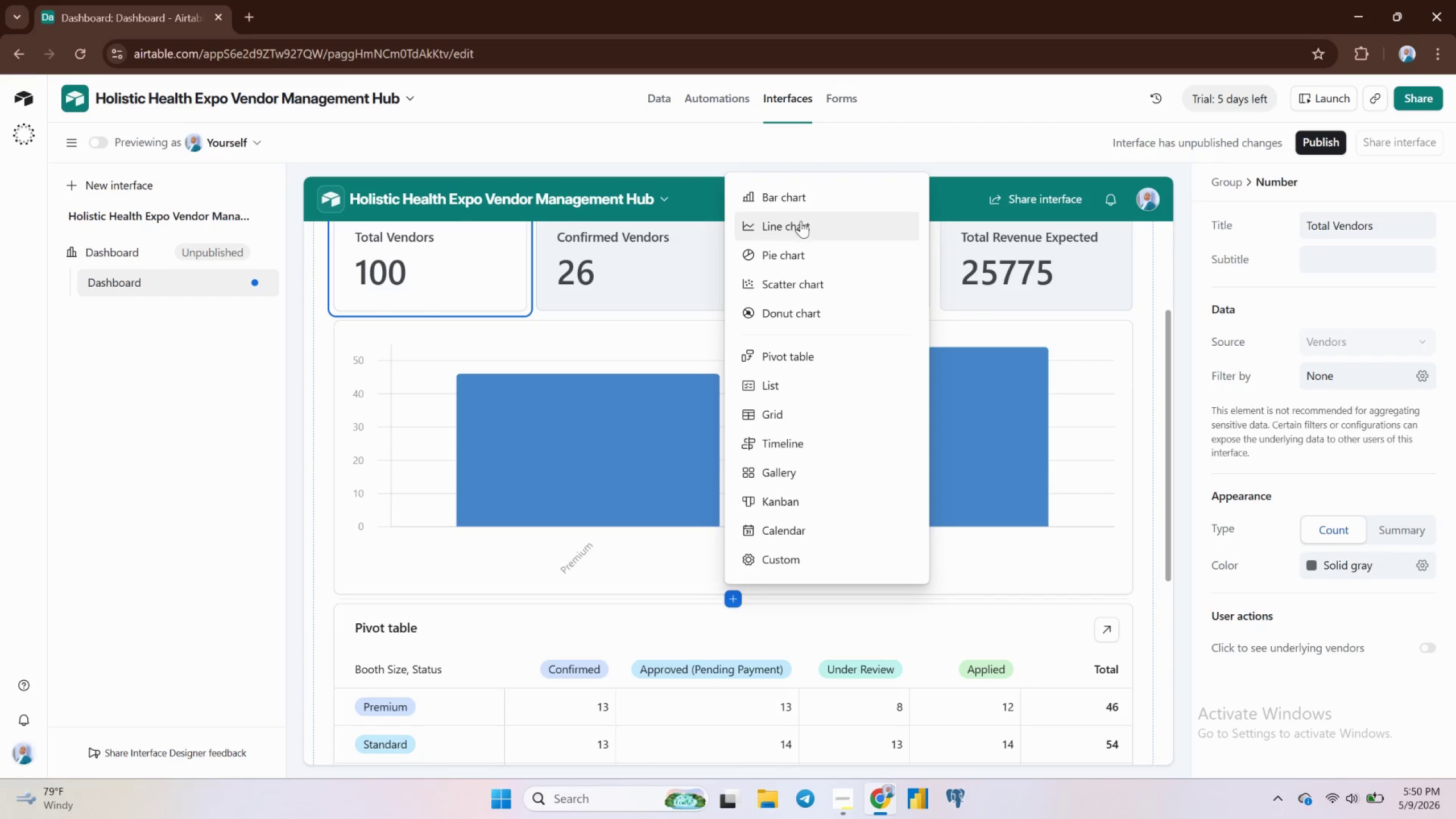 
left_click([799, 255])
 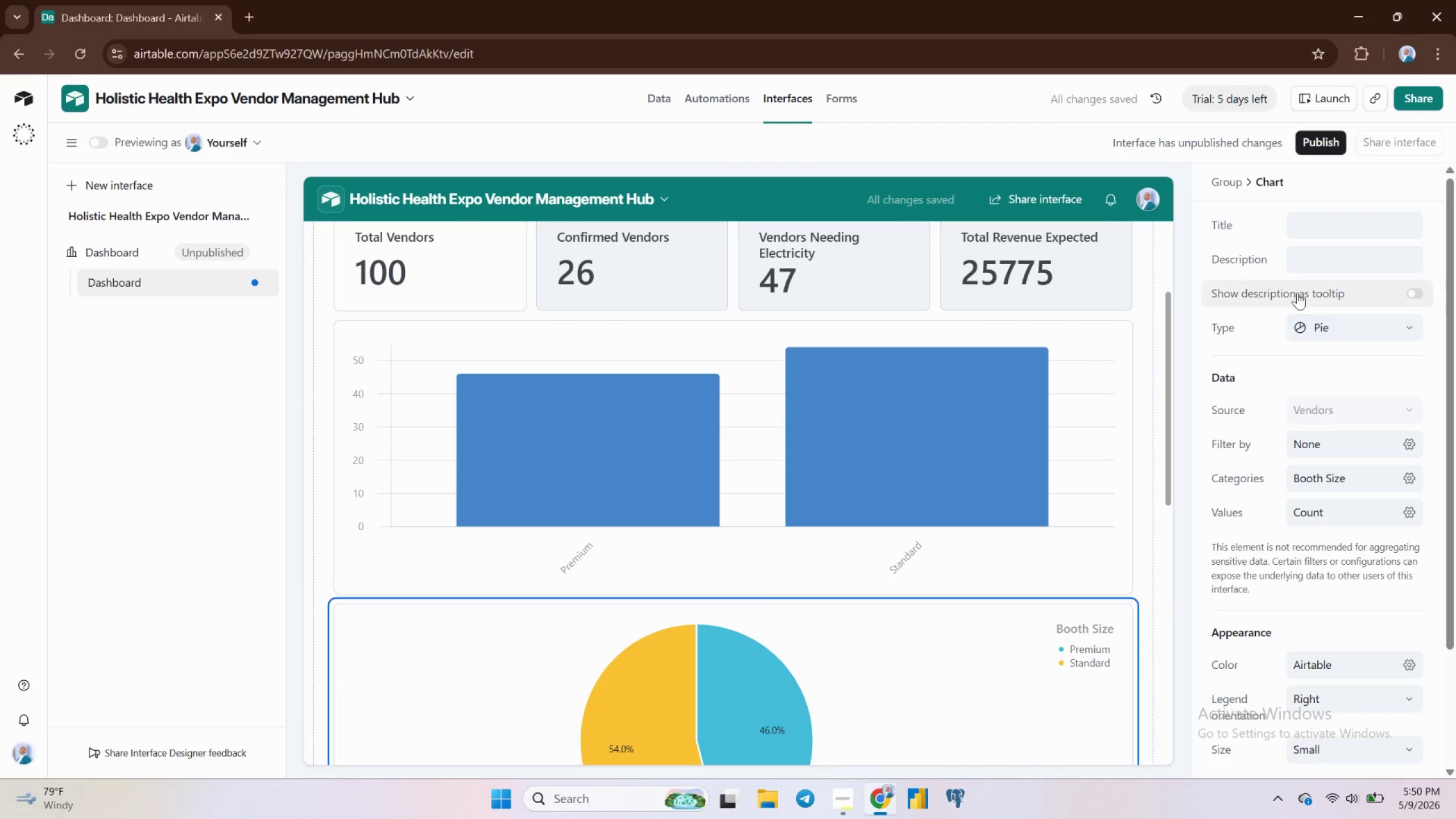 
left_click([1299, 226])
 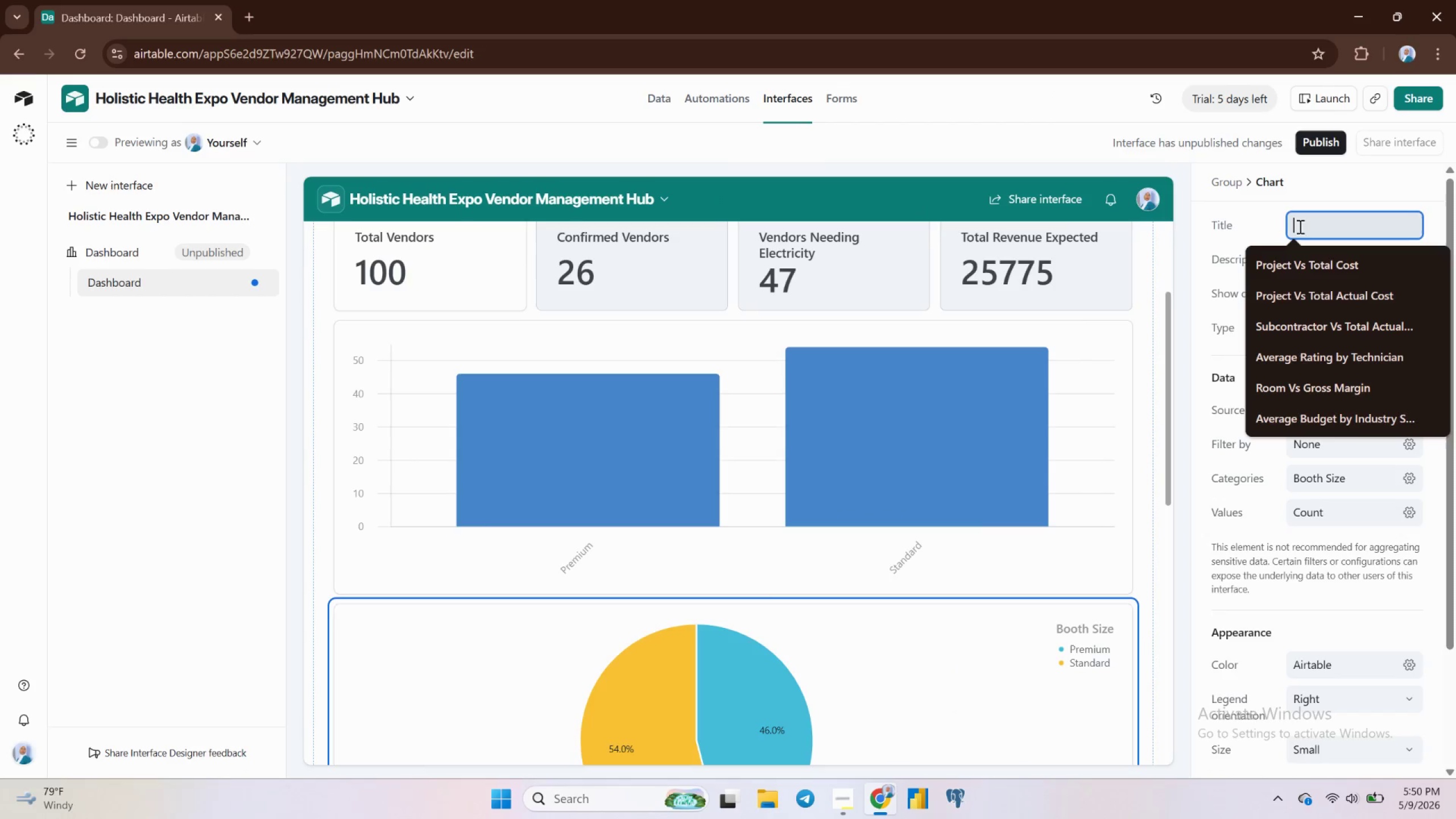 
wait(5.91)
 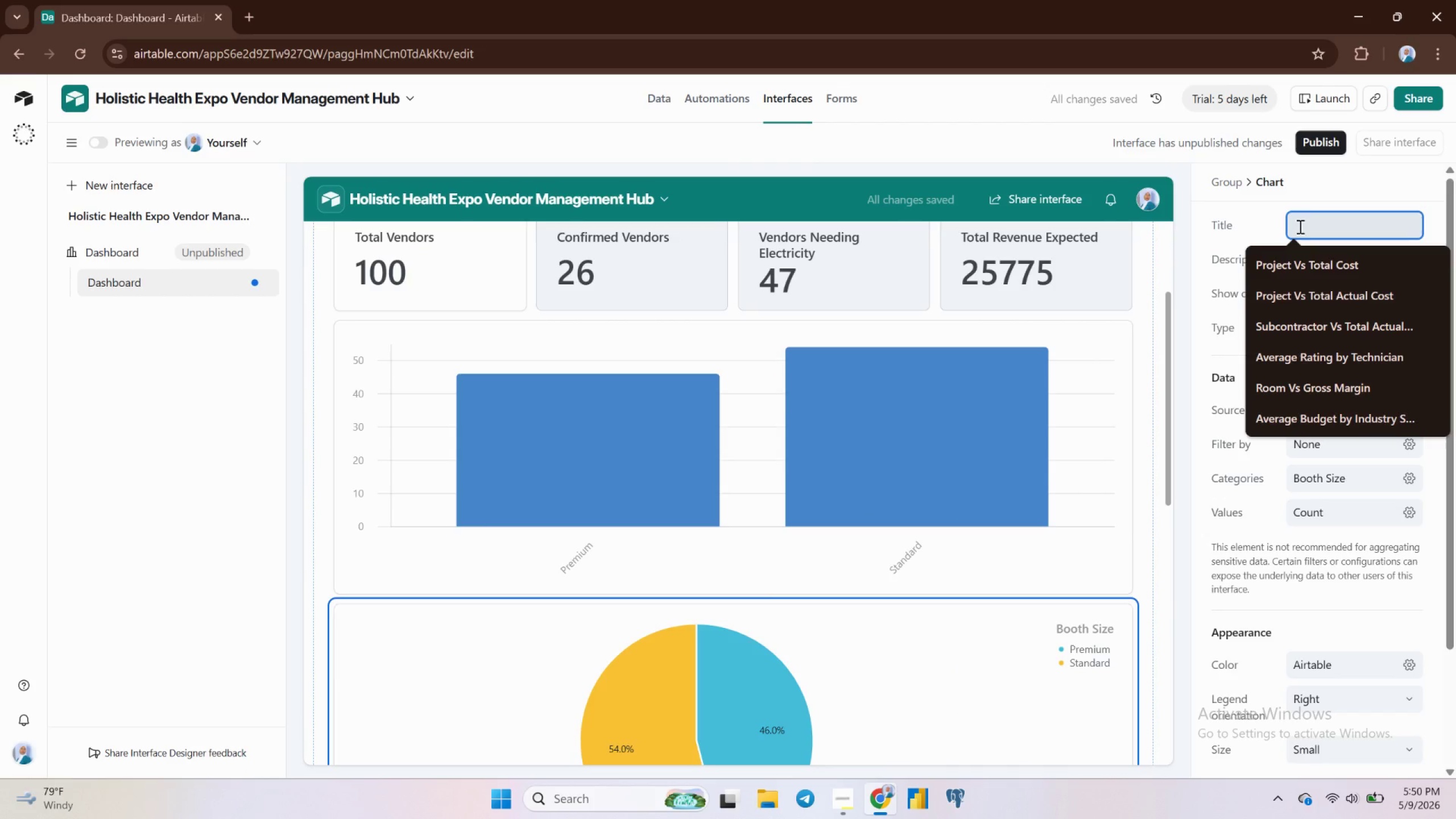 
type(Vendors by Industry Catagory)
 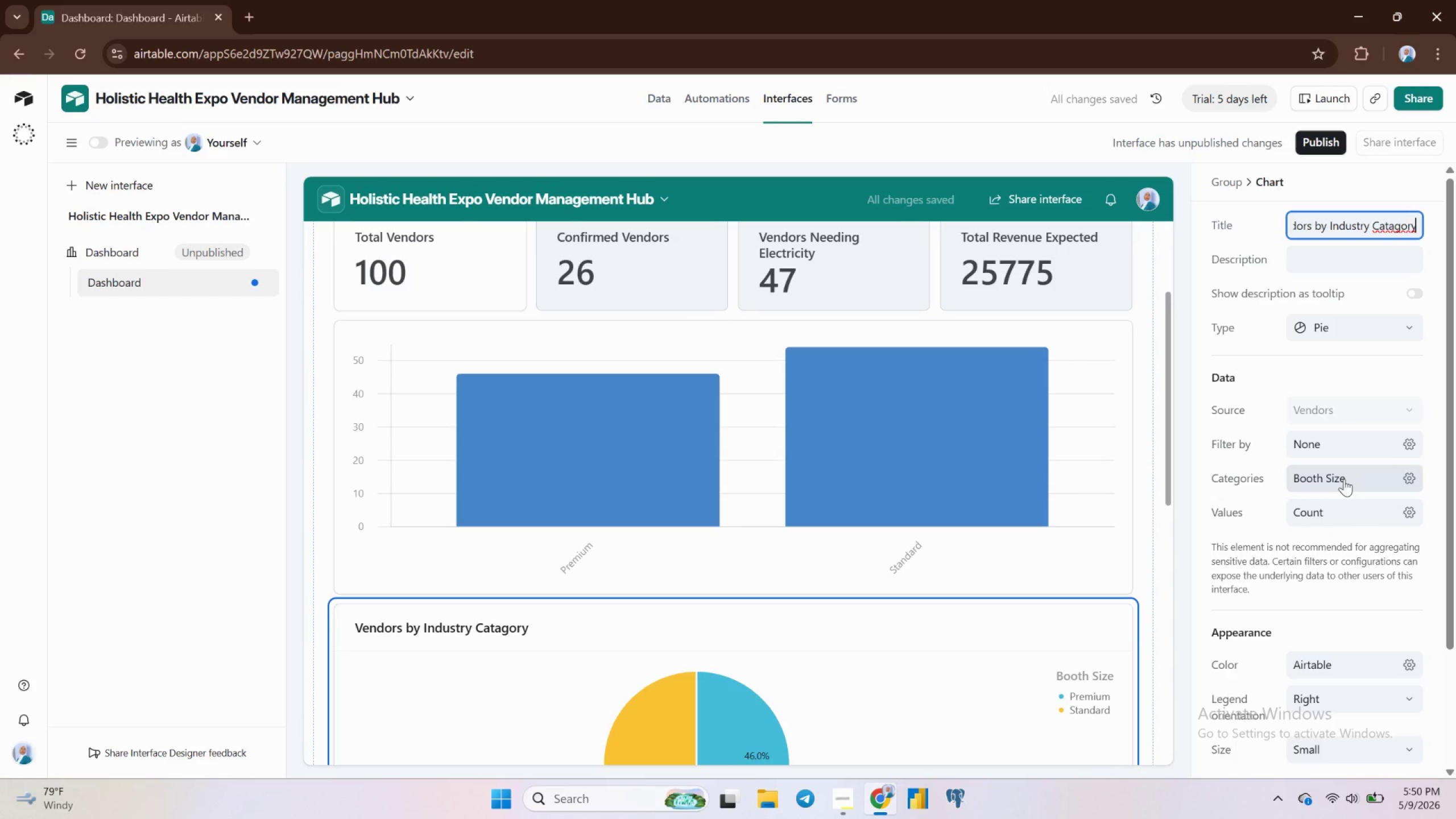 
wait(6.92)
 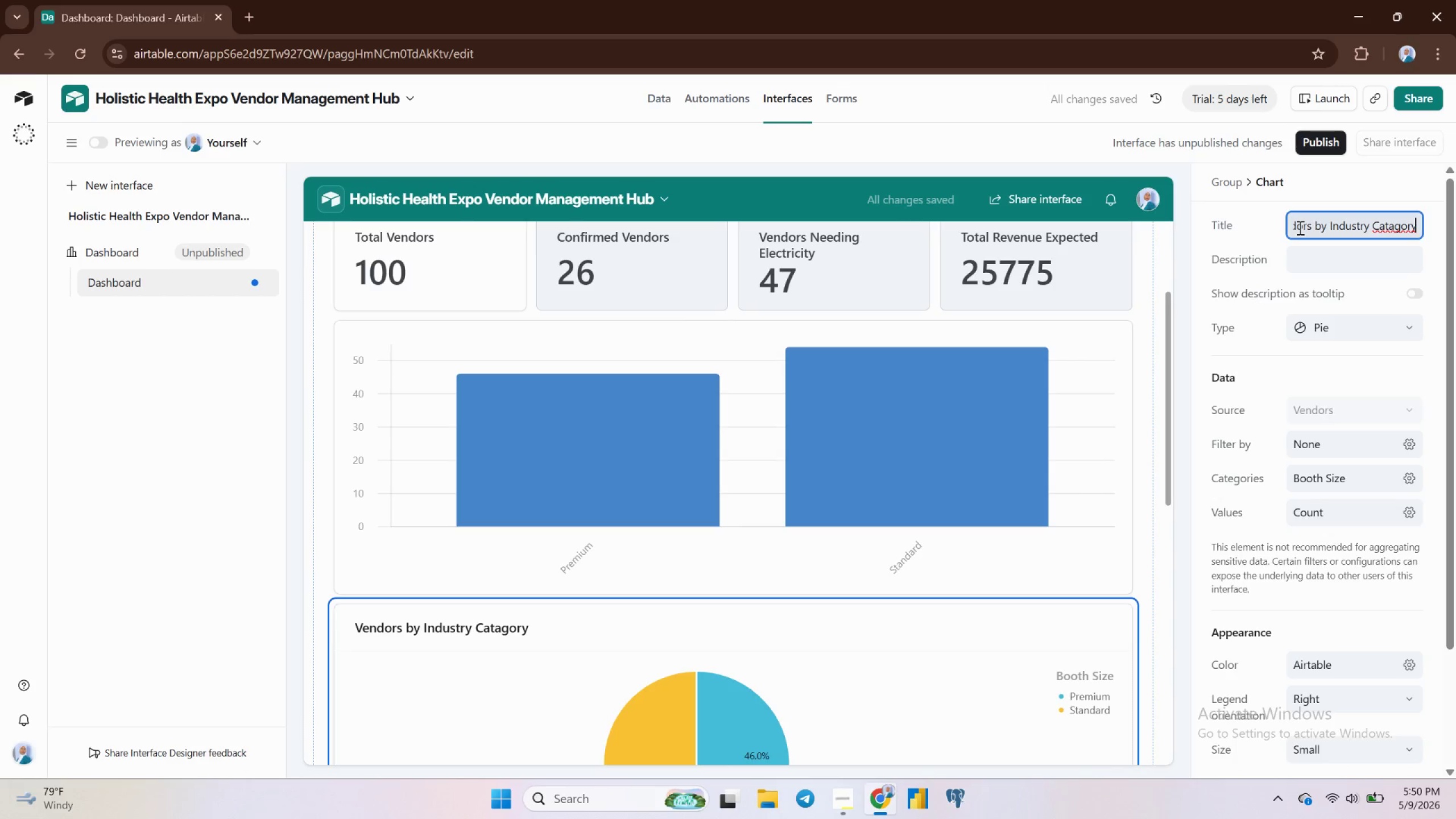 
scroll: coordinate [1039, 627], scroll_direction: down, amount: 2.0
 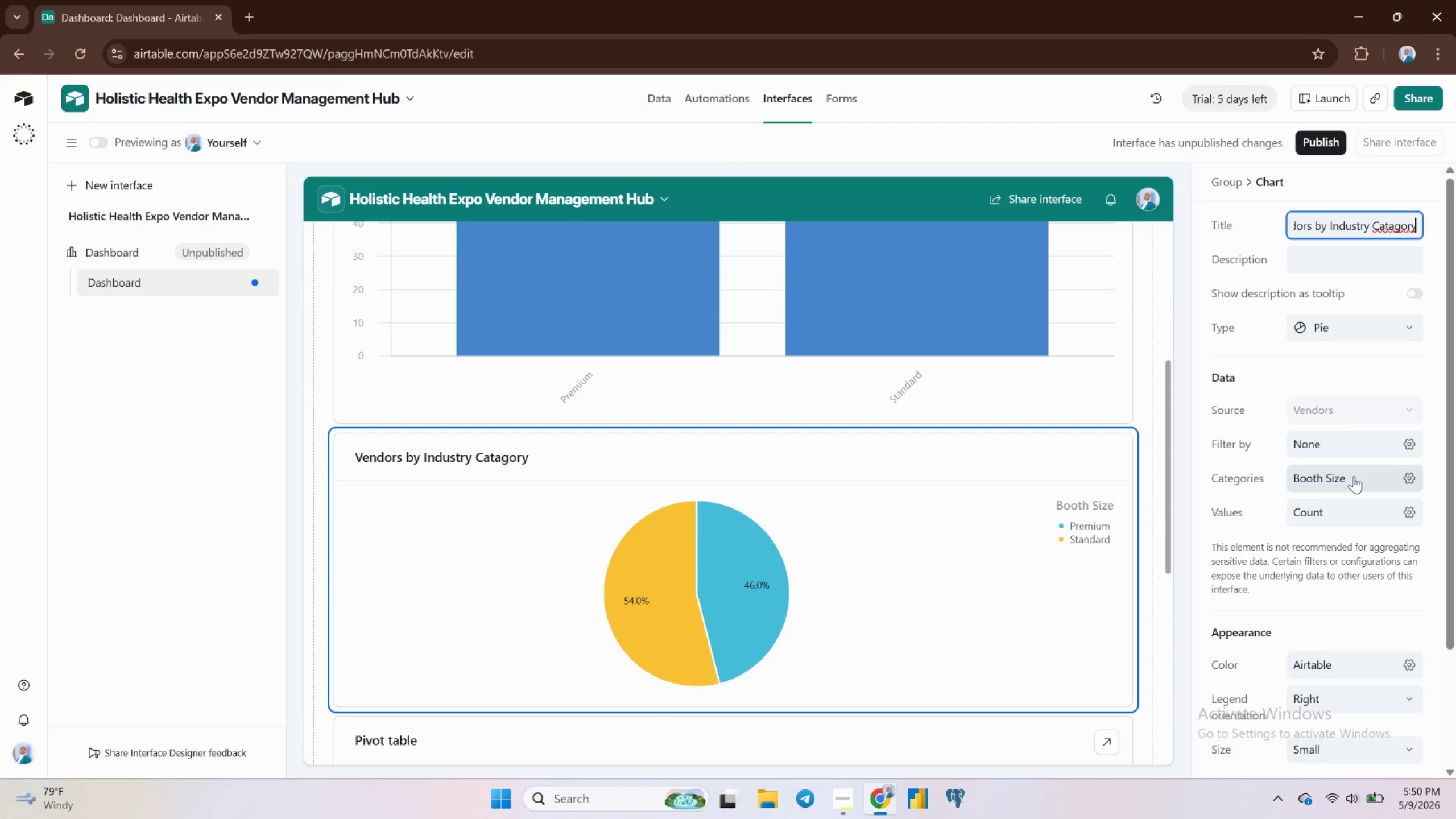 
wait(5.71)
 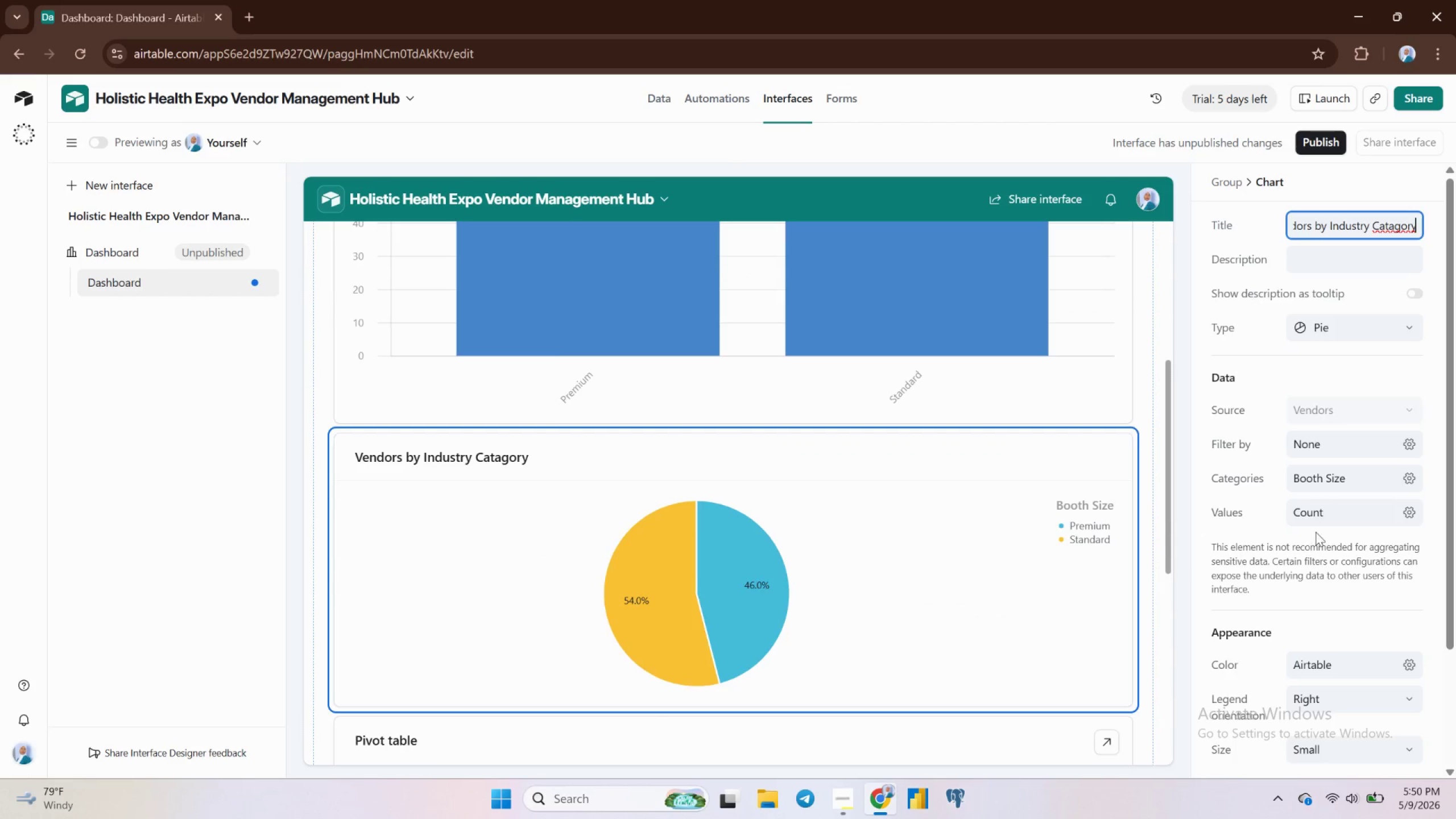 
scroll: coordinate [1312, 476], scroll_direction: down, amount: 2.0
 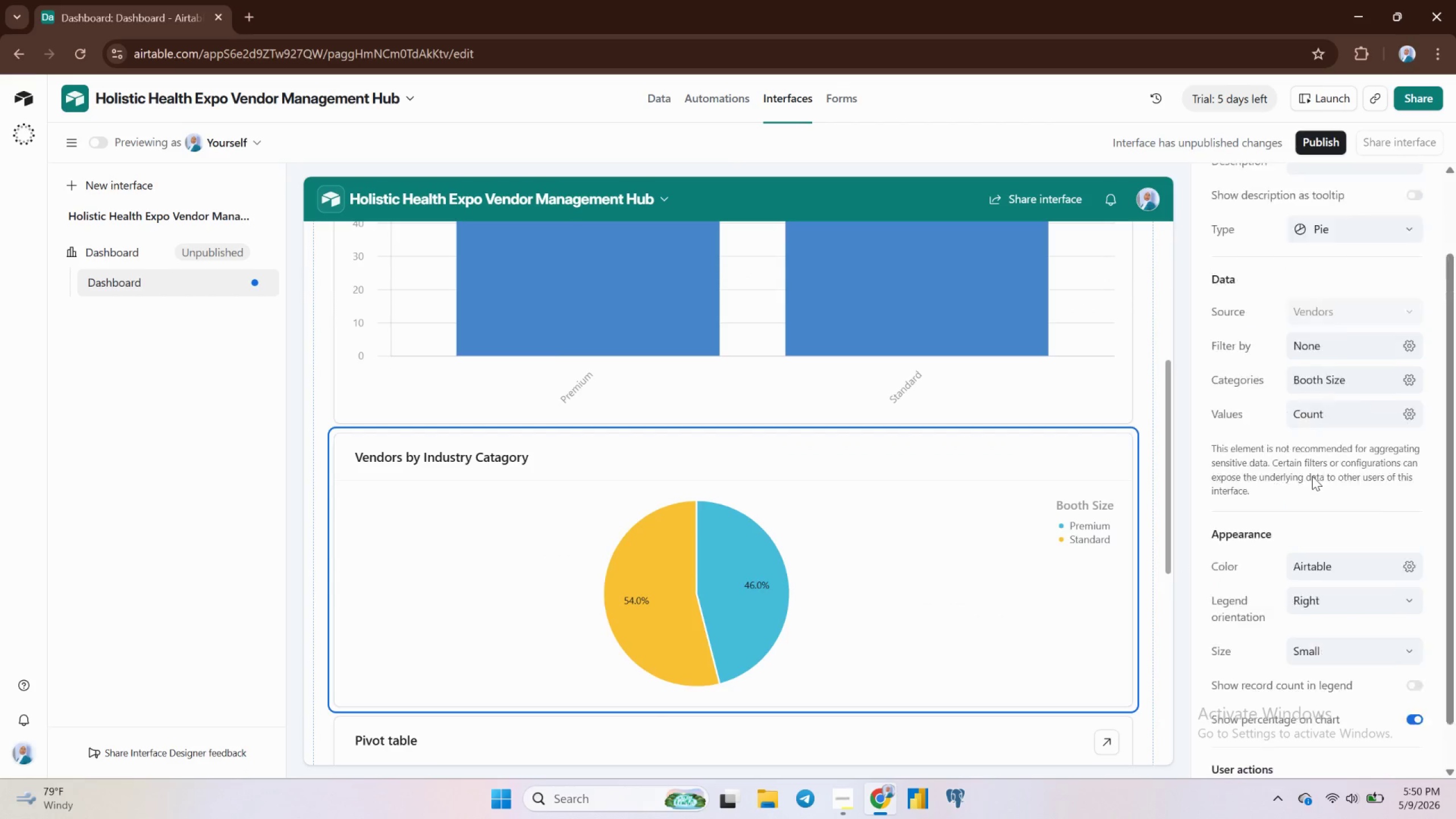 
scroll: coordinate [1312, 476], scroll_direction: up, amount: 2.0
 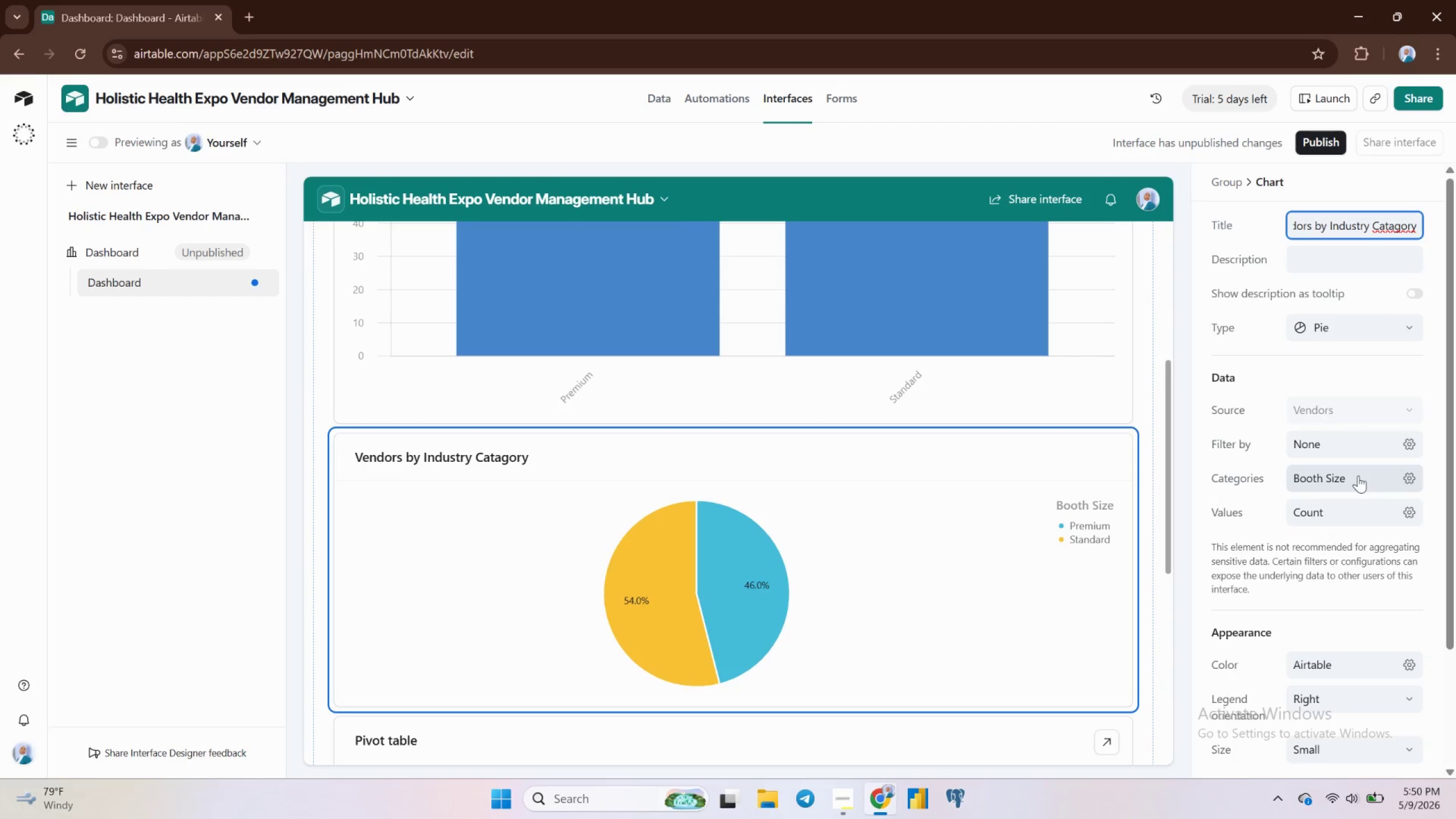 
wait(6.53)
 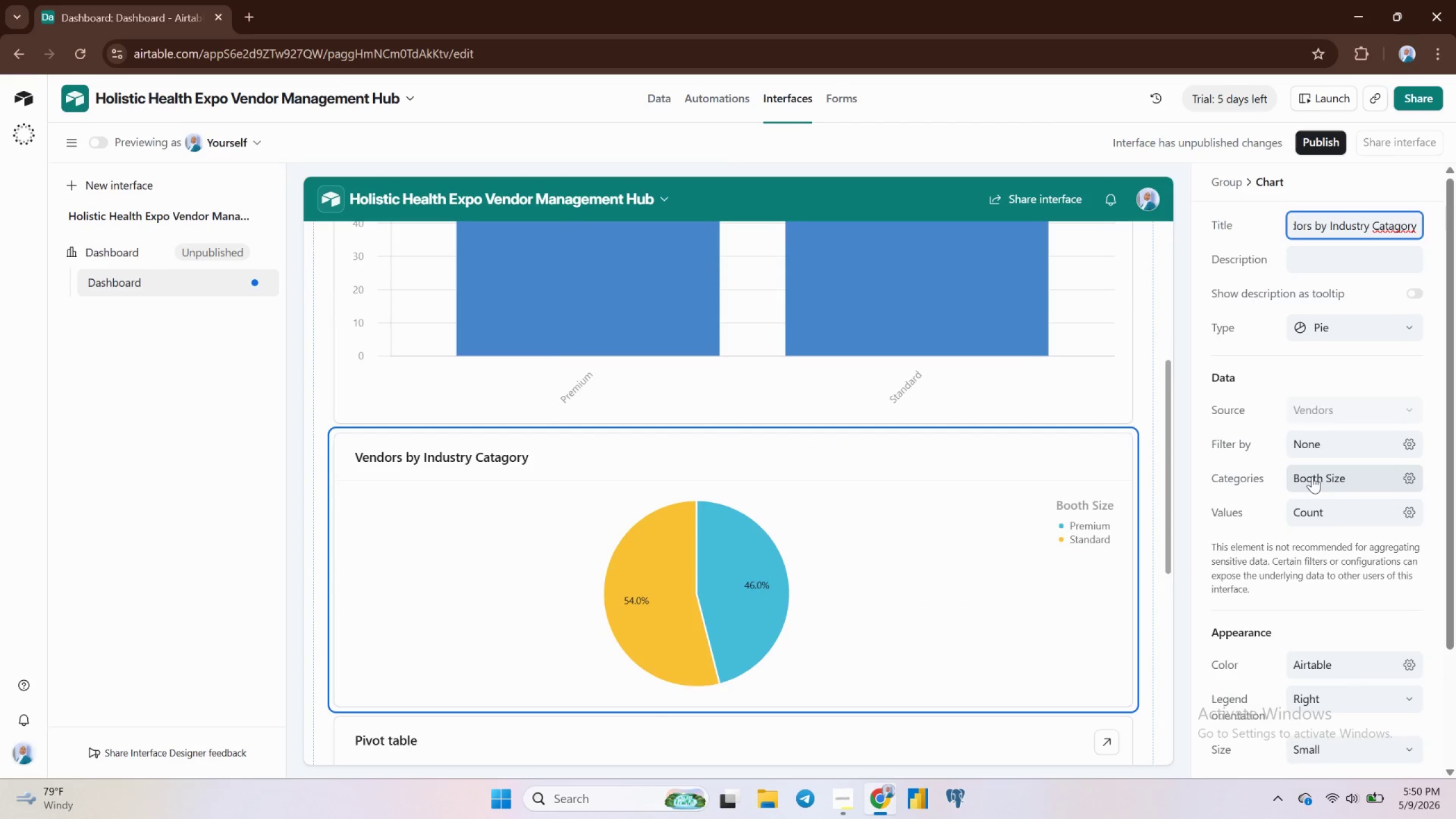 
scroll: coordinate [1359, 644], scroll_direction: up, amount: 1.0
 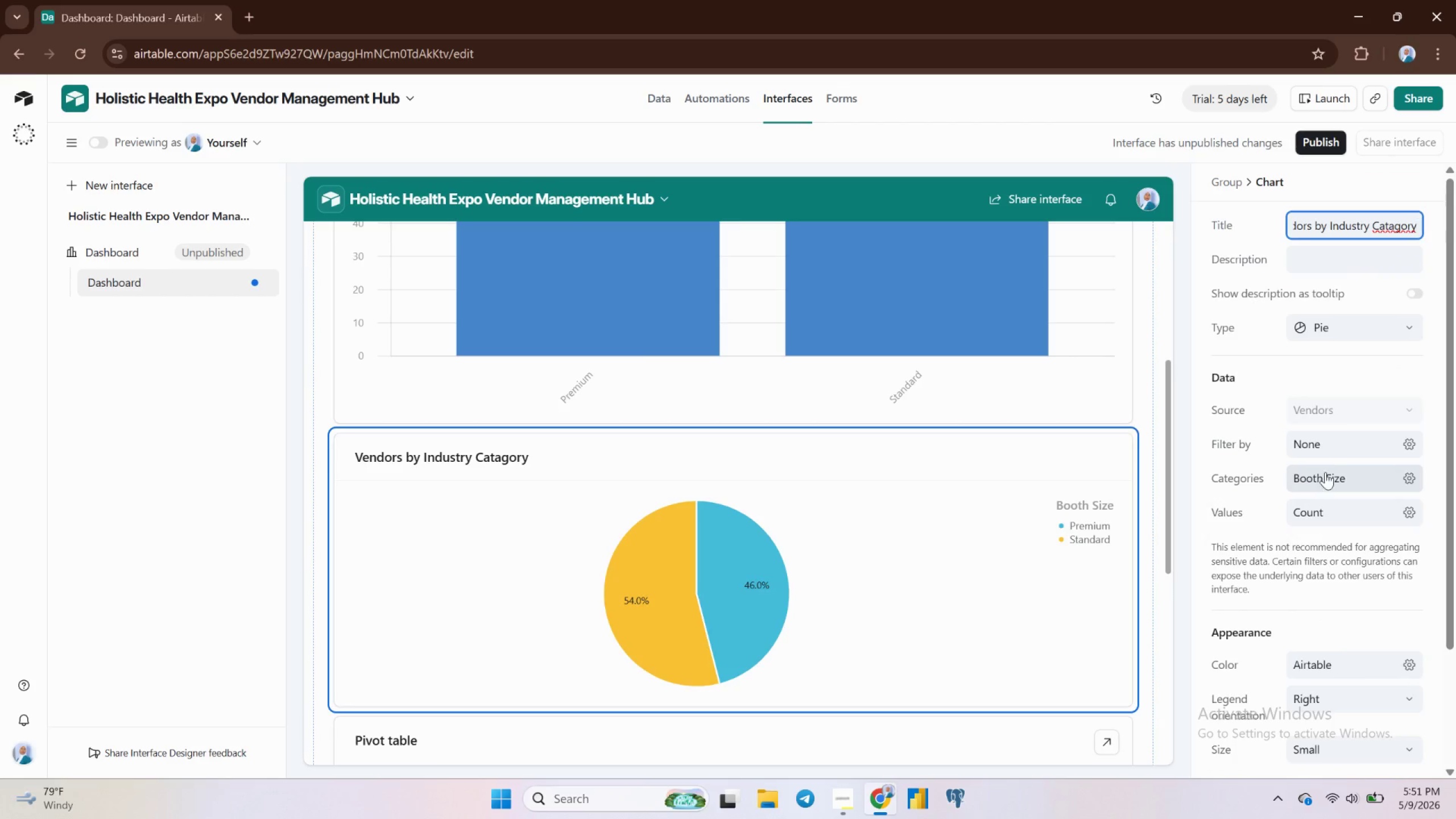 
left_click([1327, 467])
 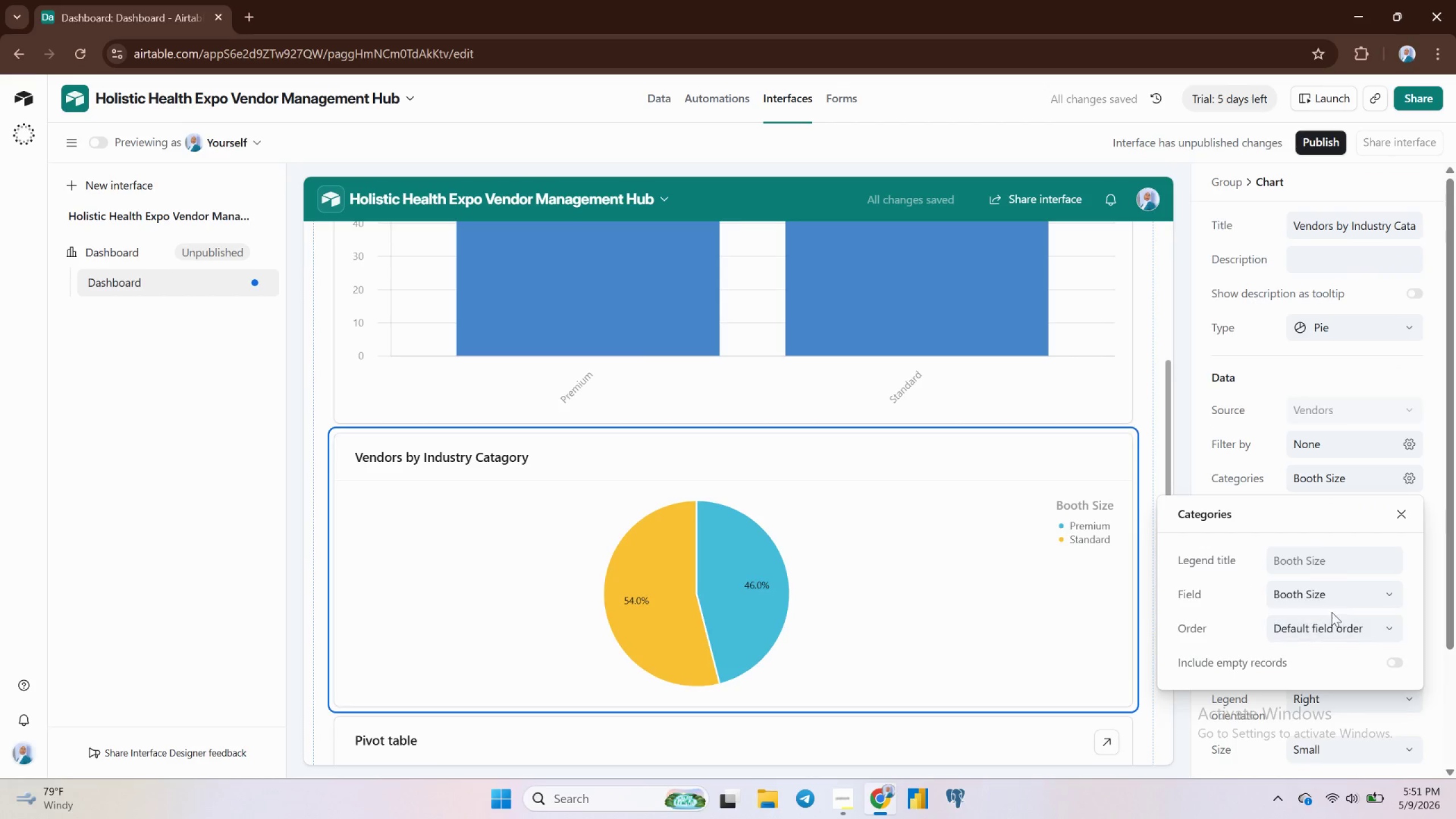 
left_click([1360, 595])
 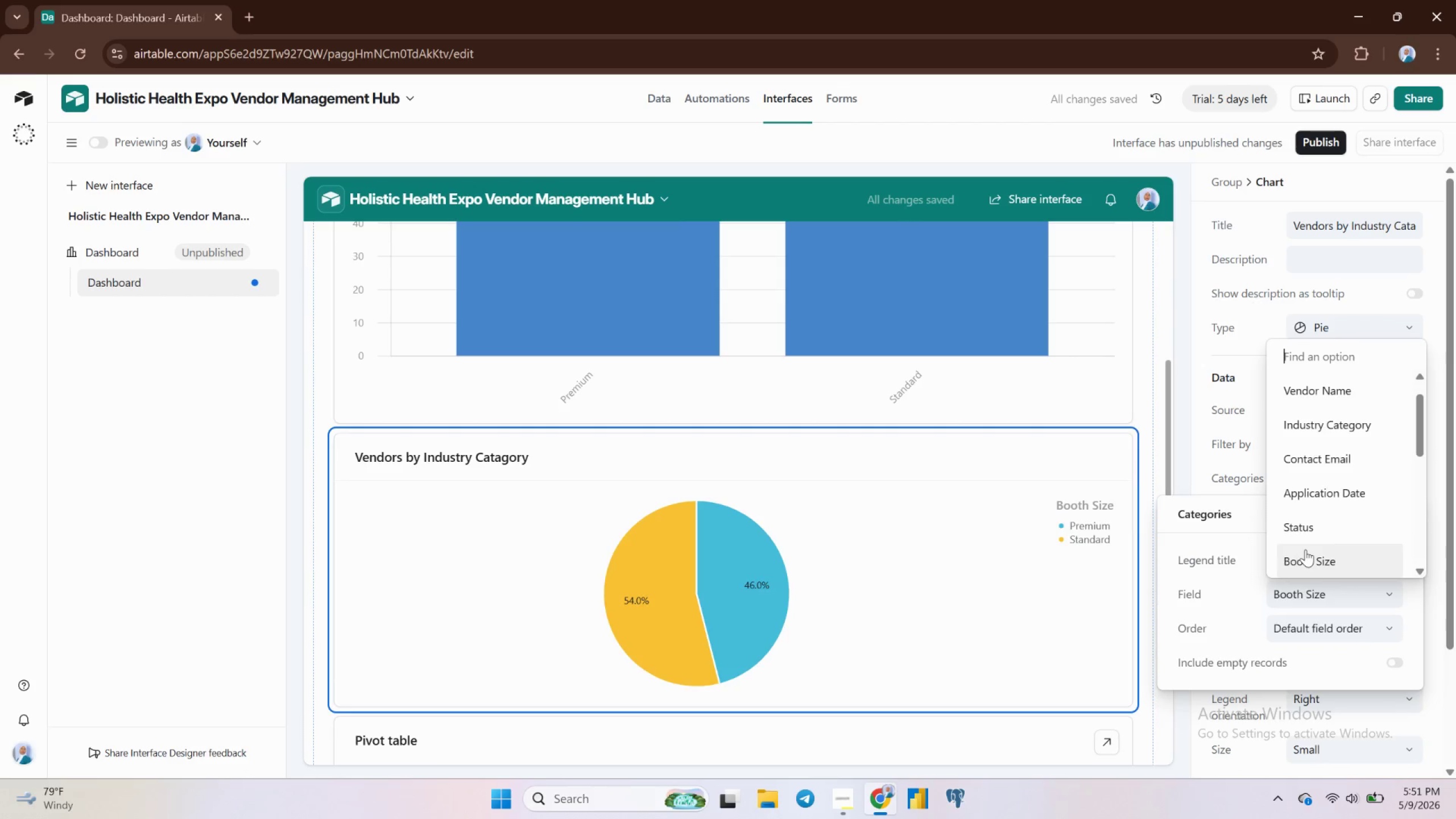 
left_click([1297, 423])
 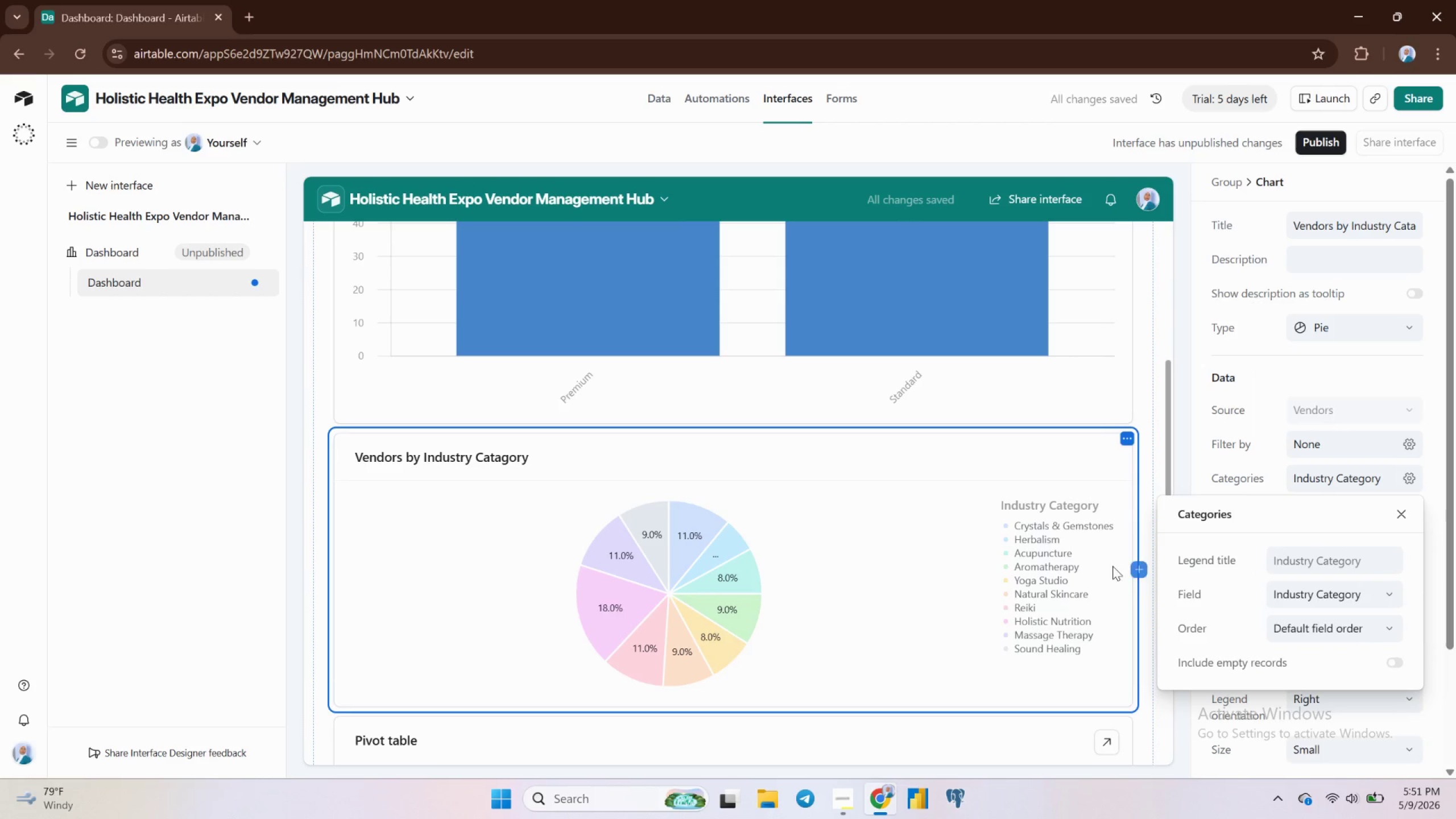 
scroll: coordinate [1041, 588], scroll_direction: none, amount: 0.0
 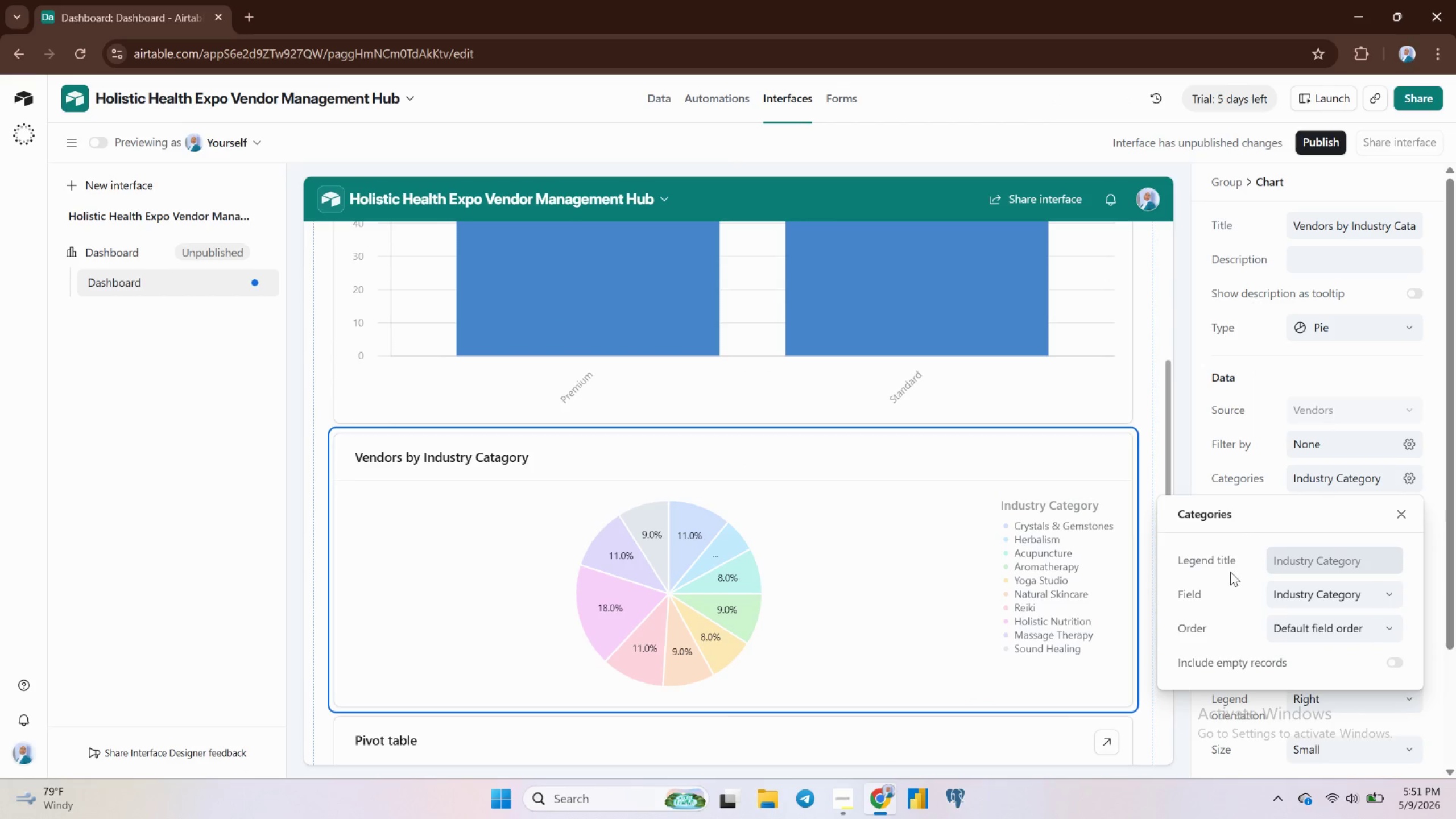 
wait(5.61)
 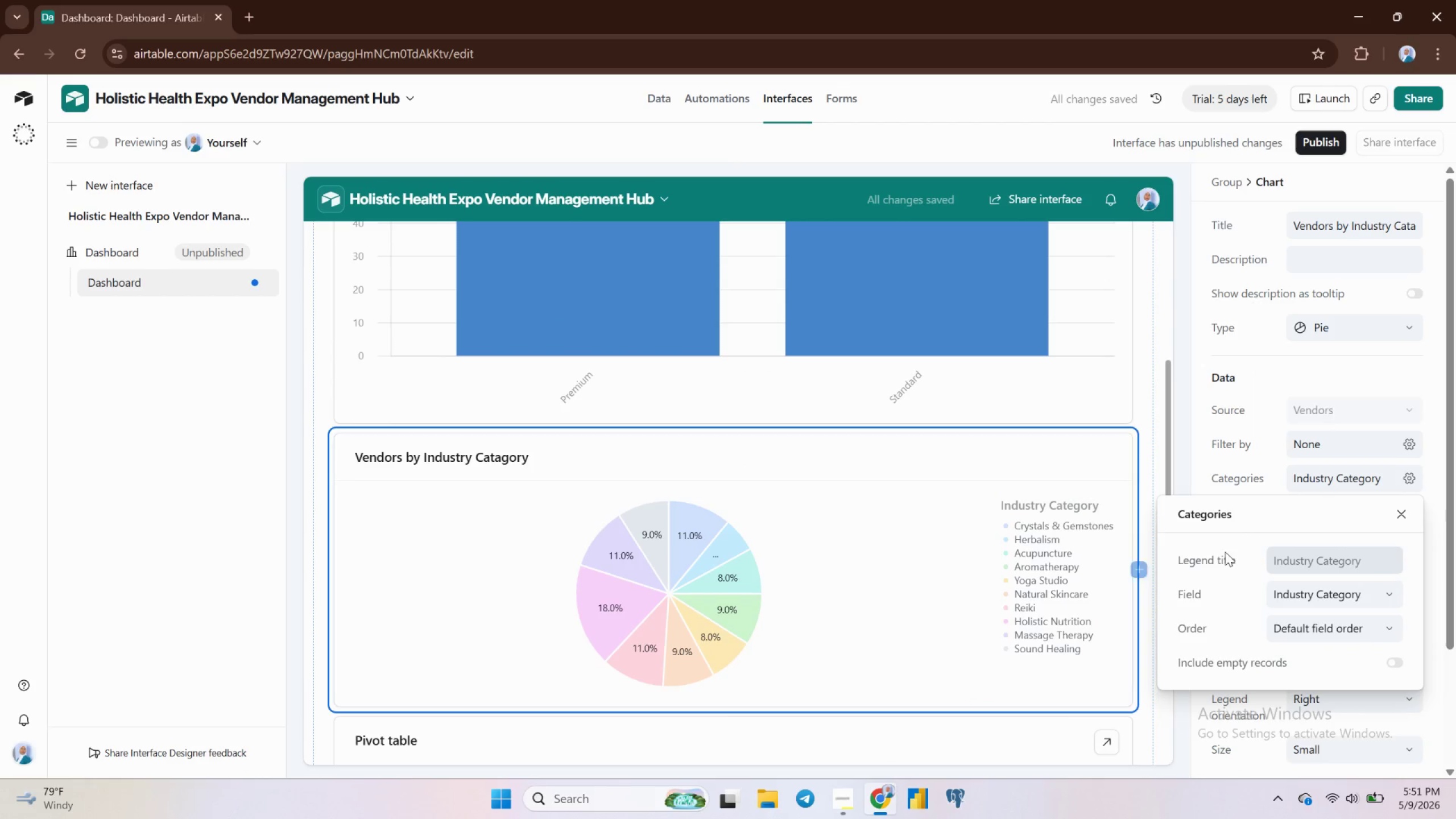 
left_click([1400, 507])
 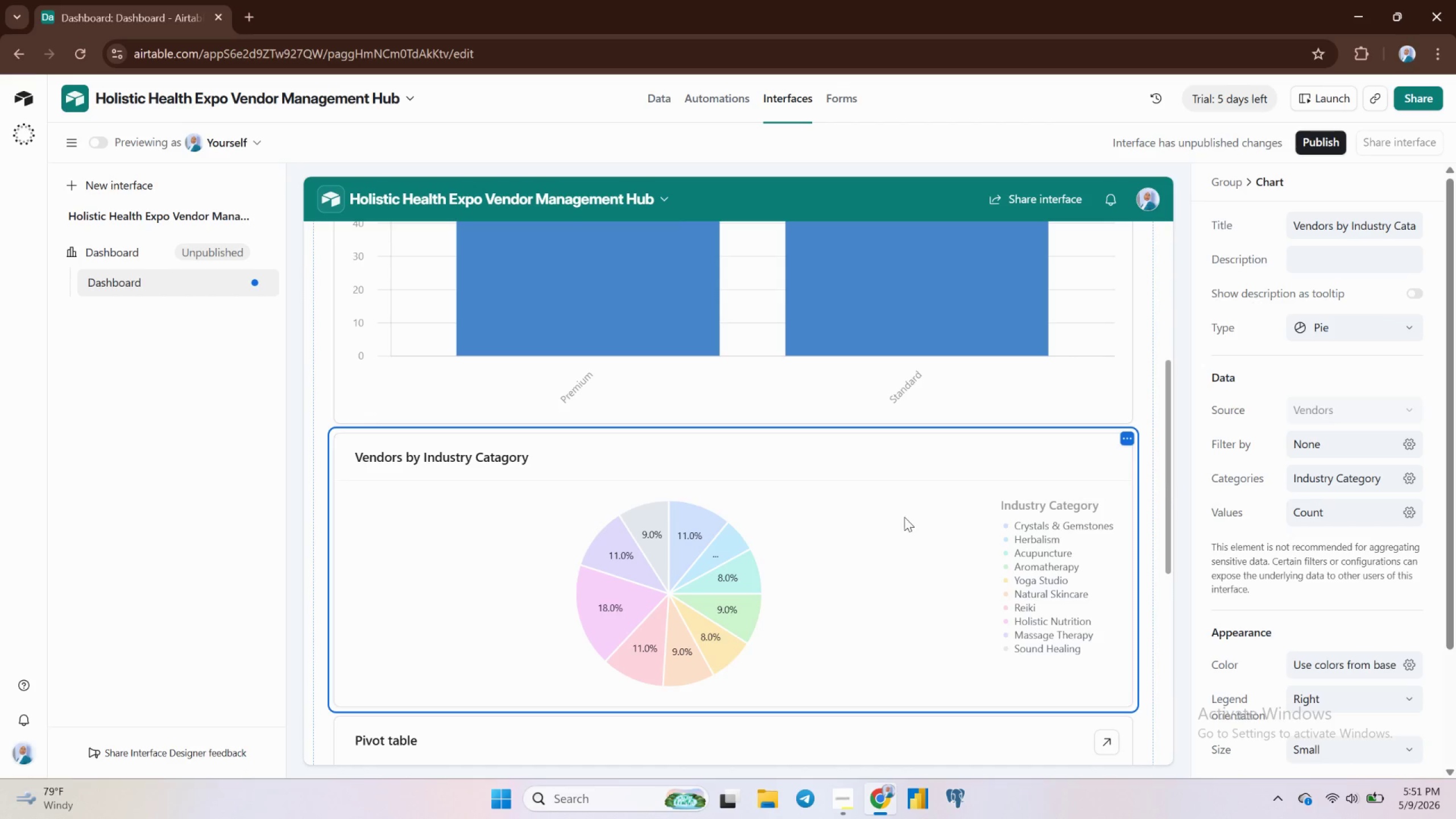 
left_click([1141, 416])
 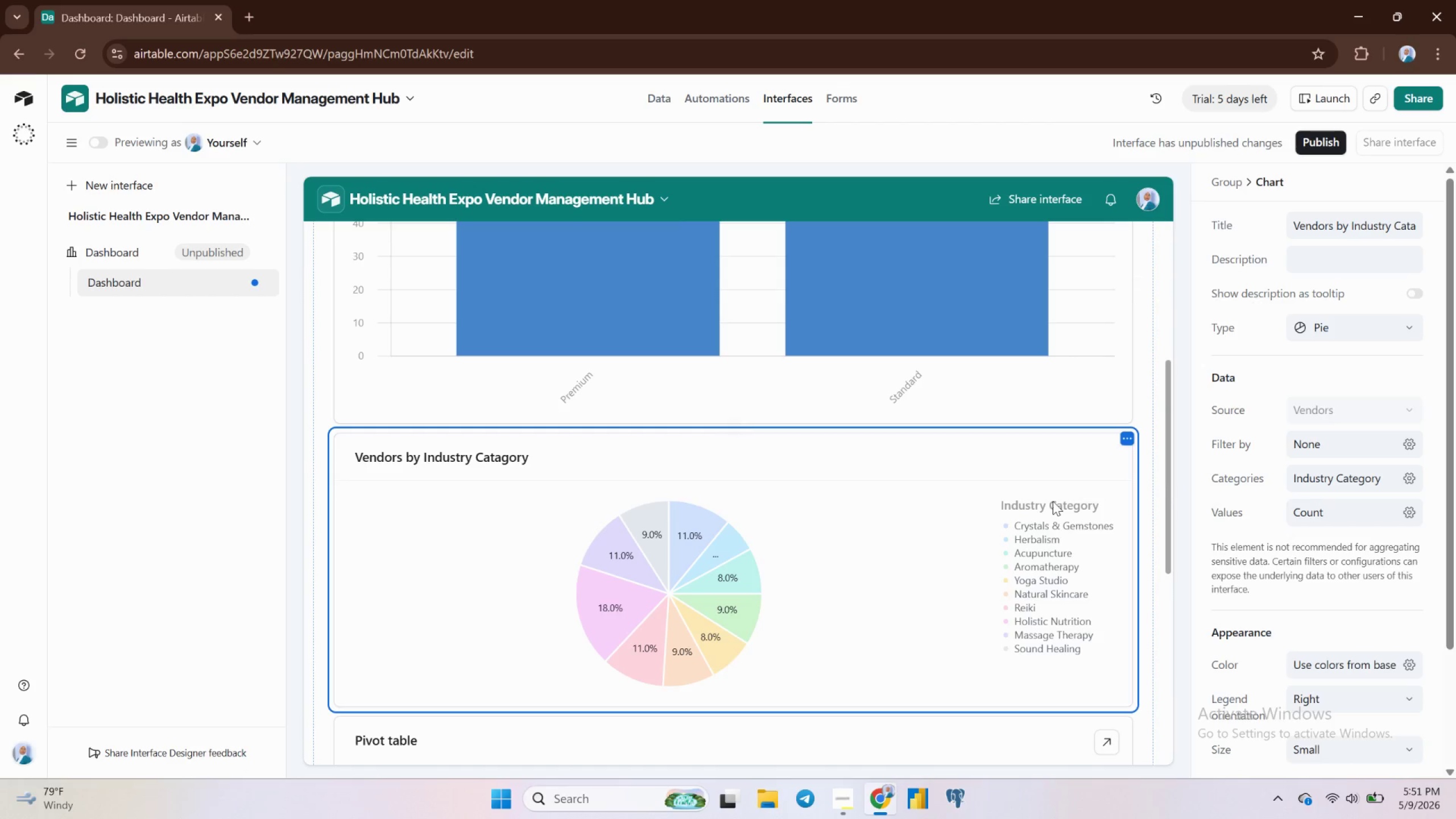 
left_click([1053, 501])
 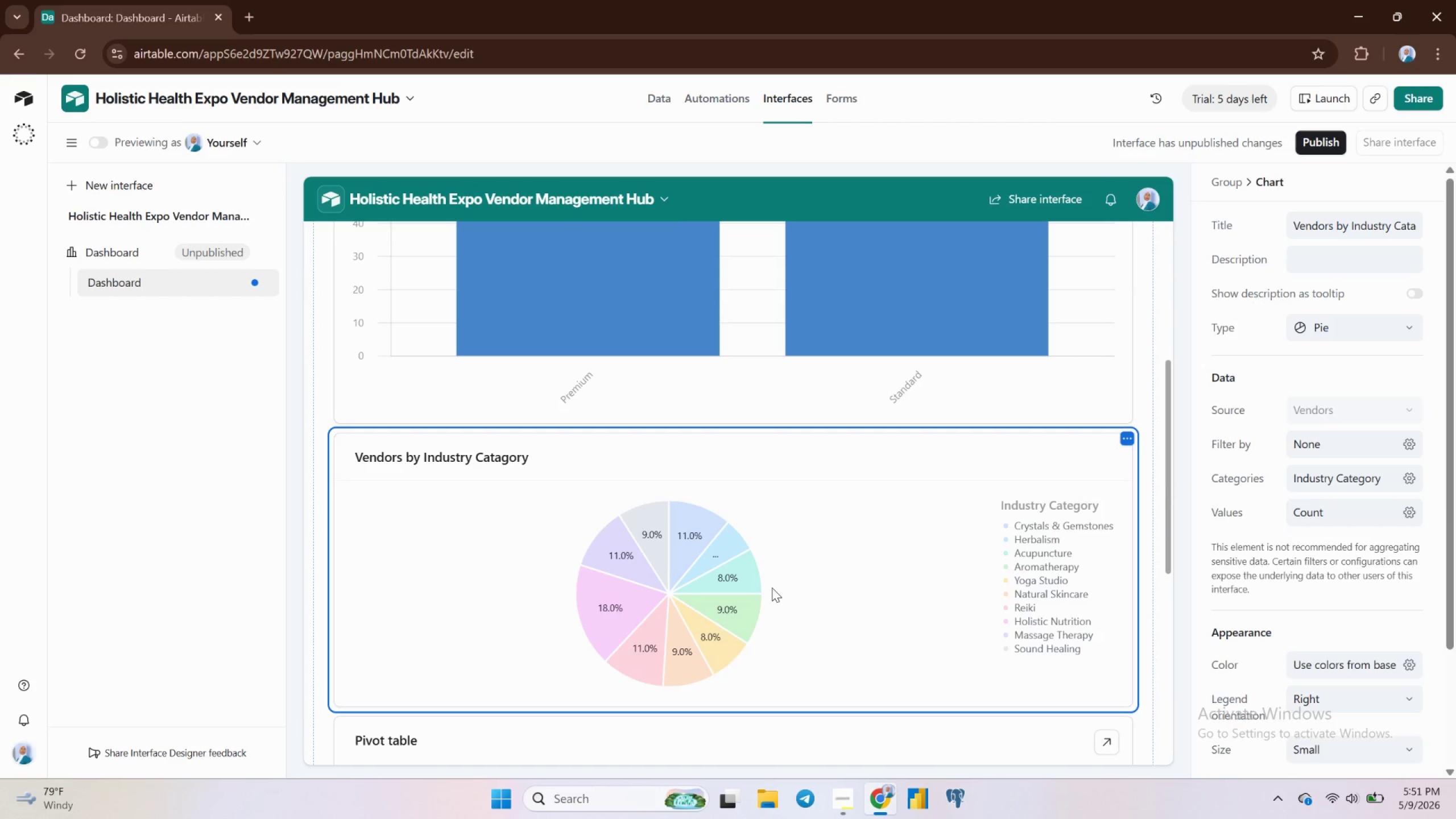 
double_click([772, 588])
 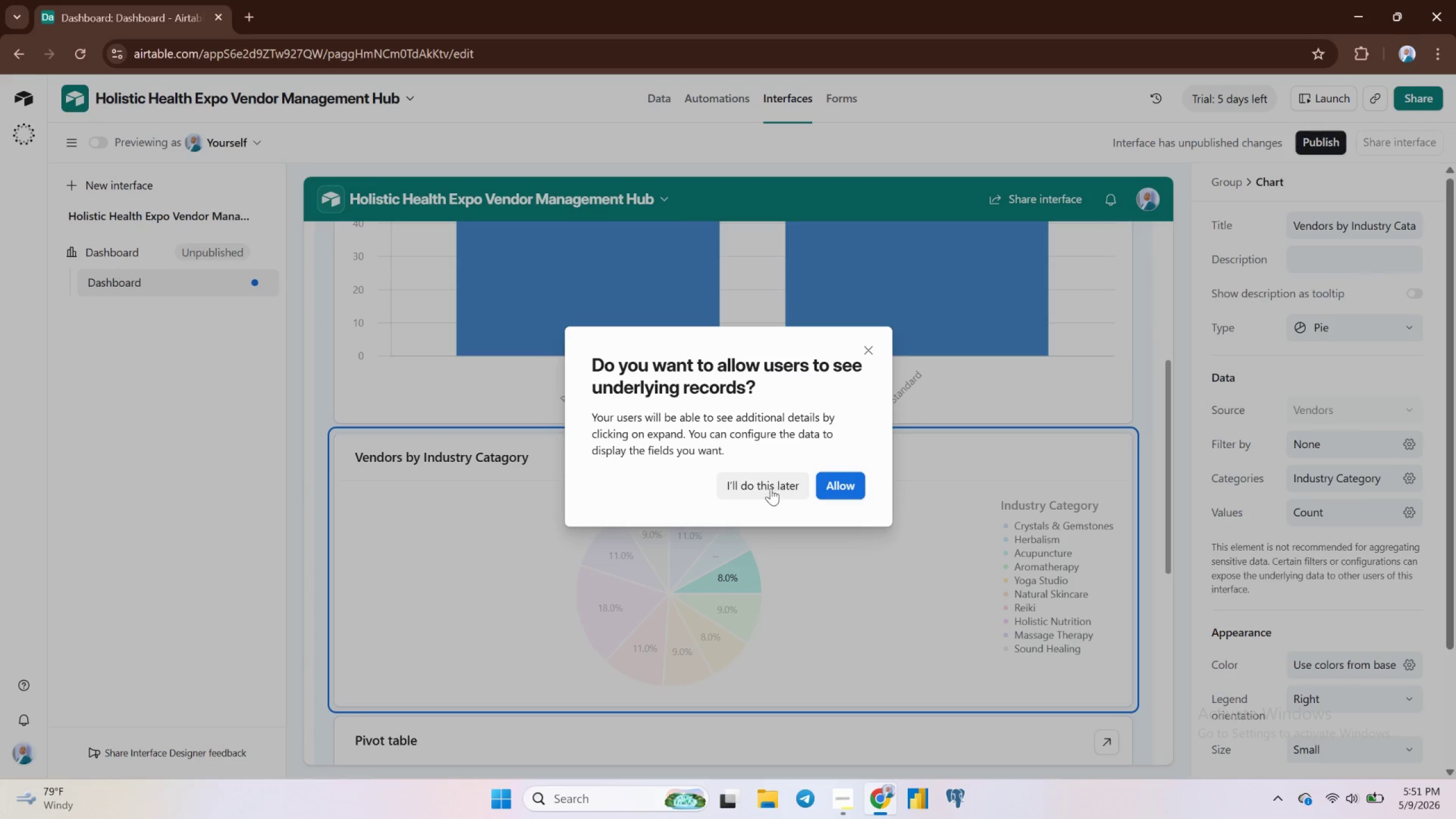 
left_click([769, 487])
 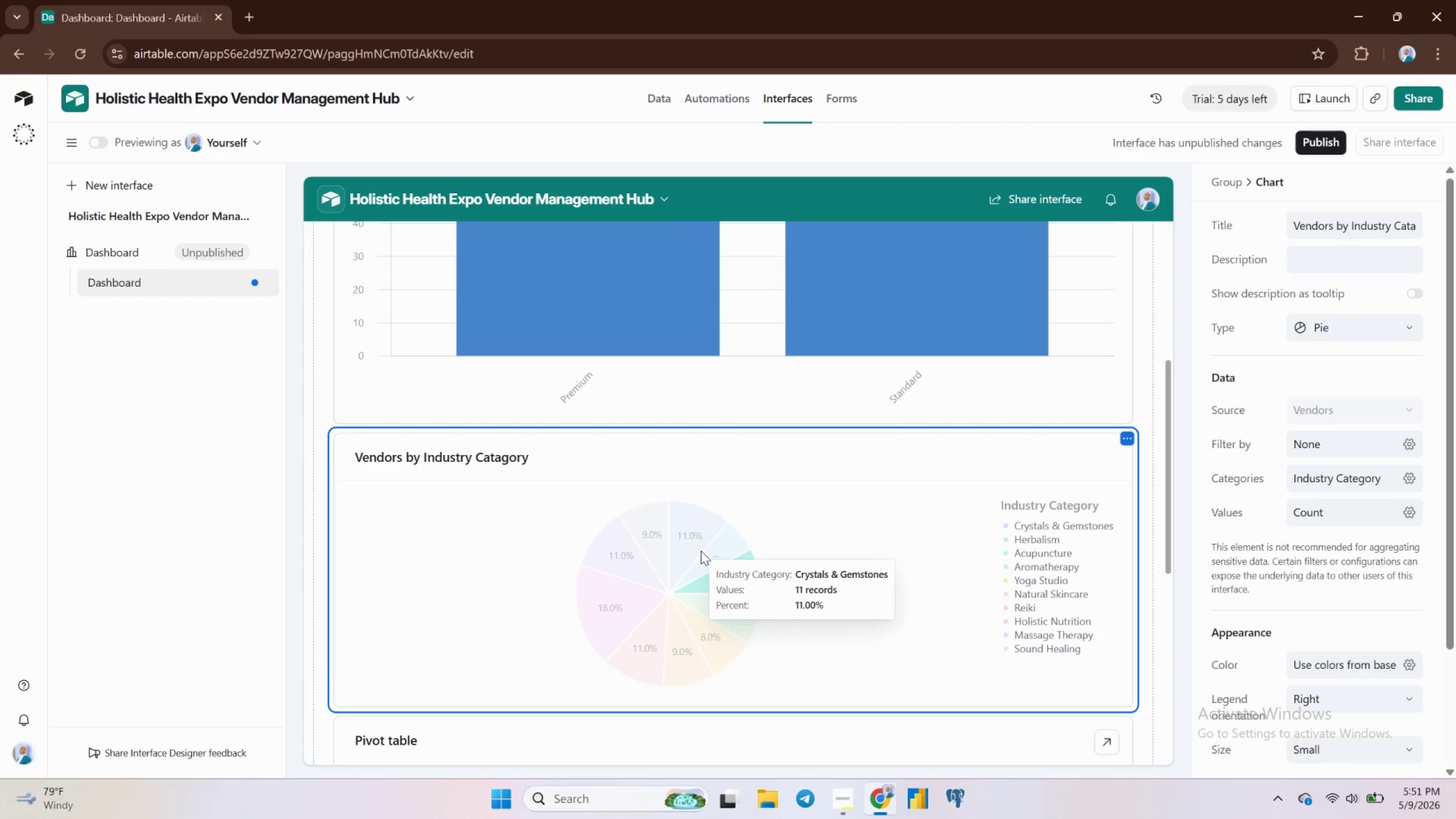 
mouse_move([661, 522])
 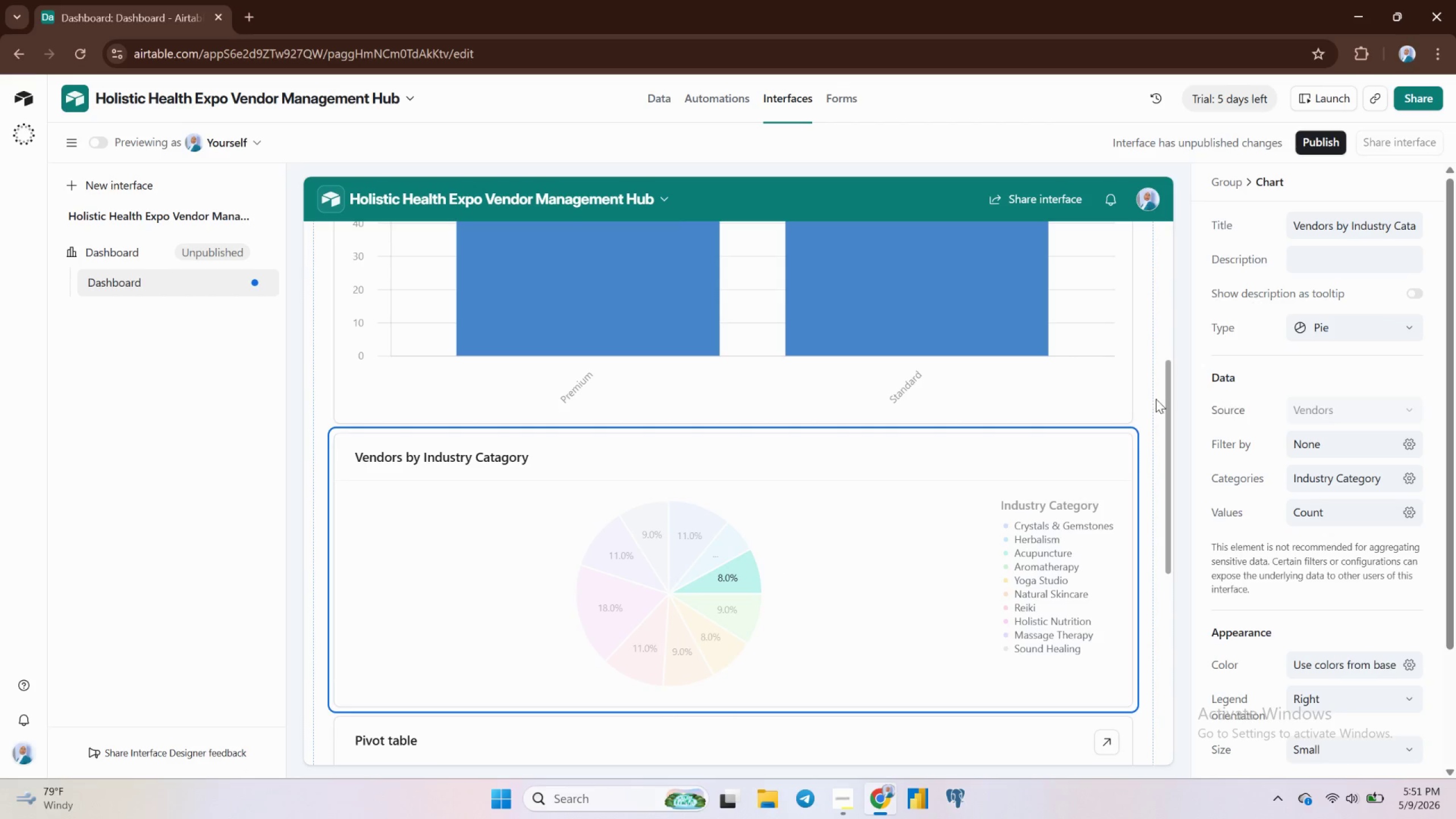 
left_click([1077, 384])
 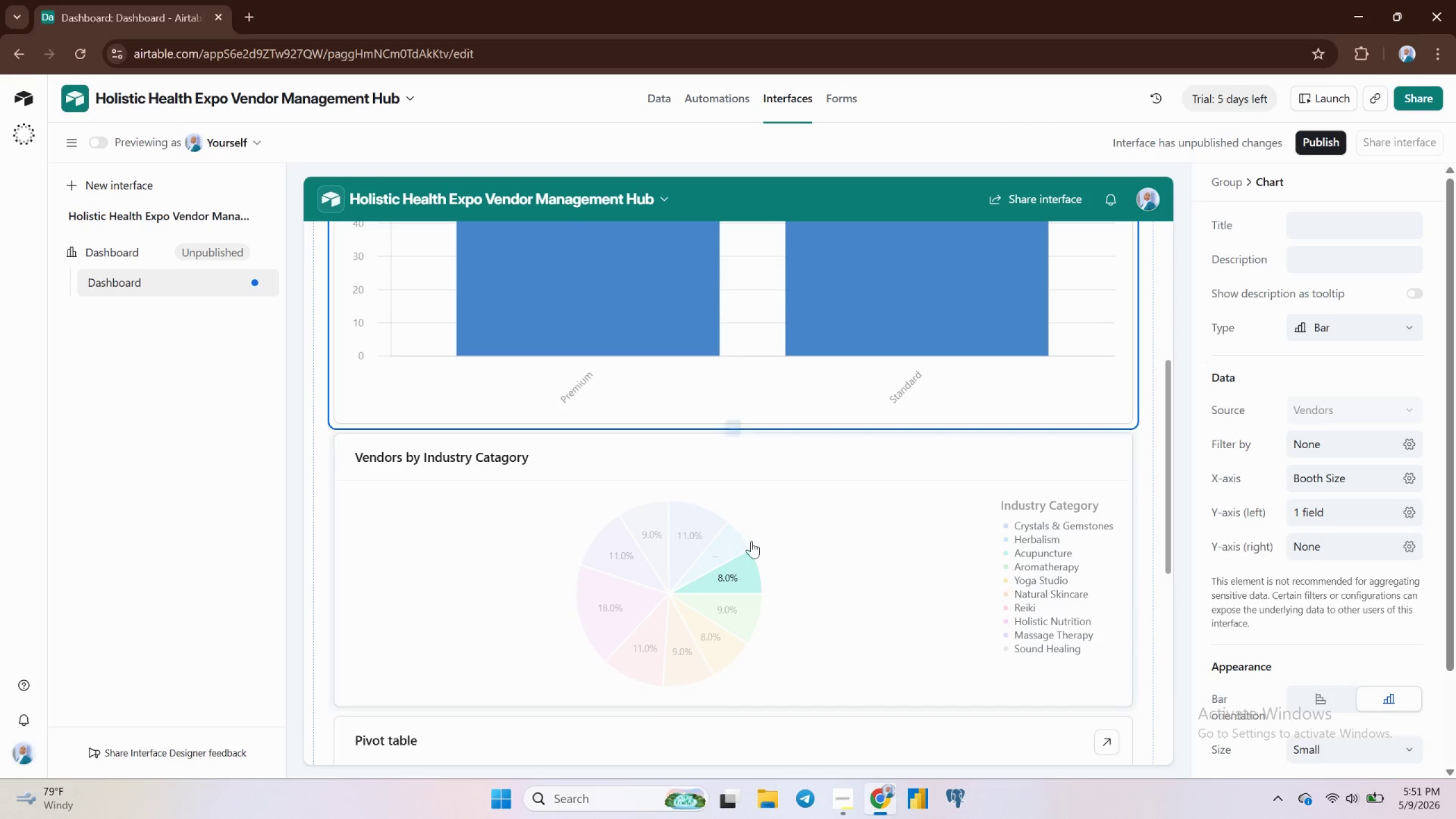 
left_click([745, 574])
 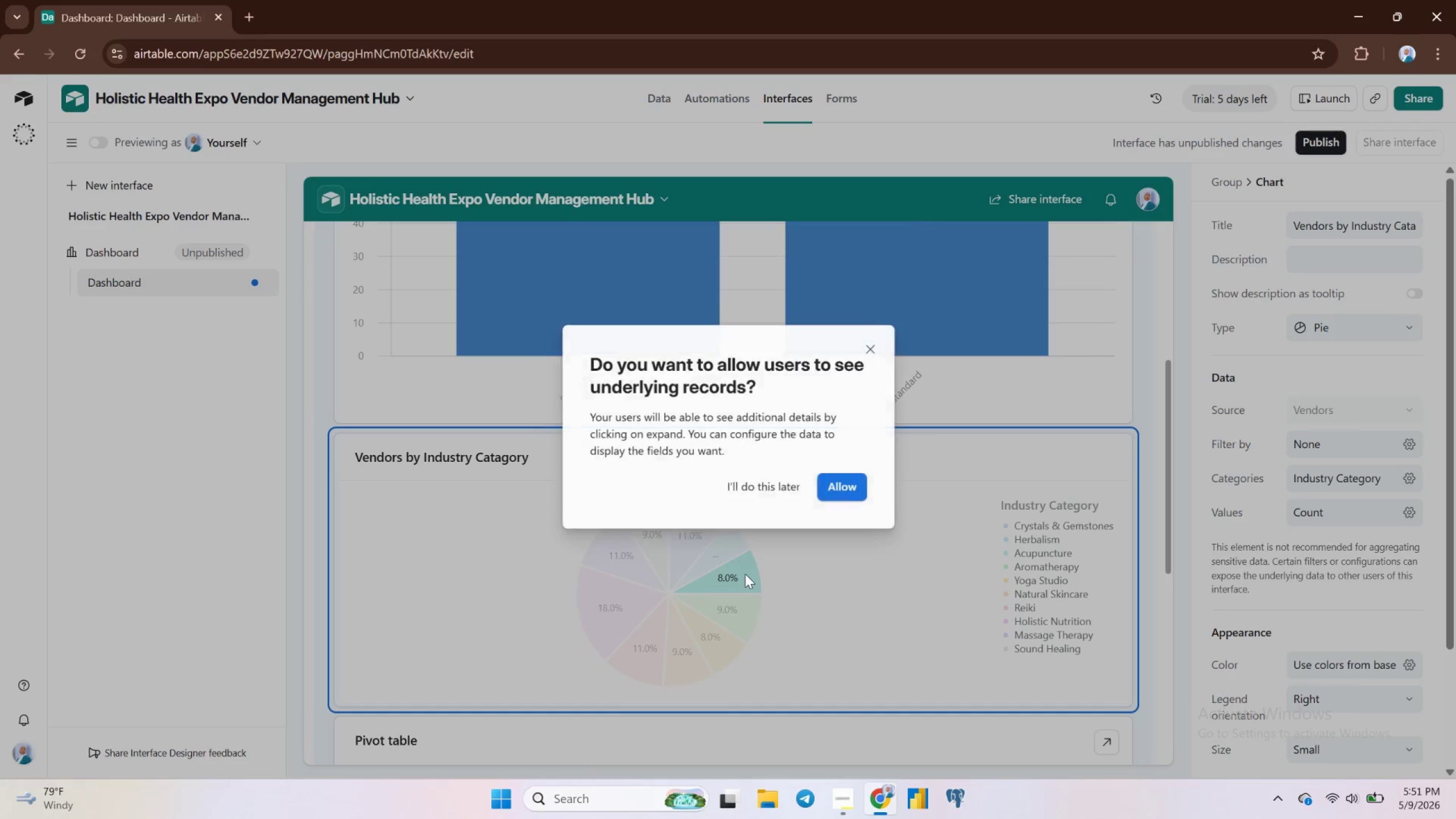 
double_click([745, 574])
 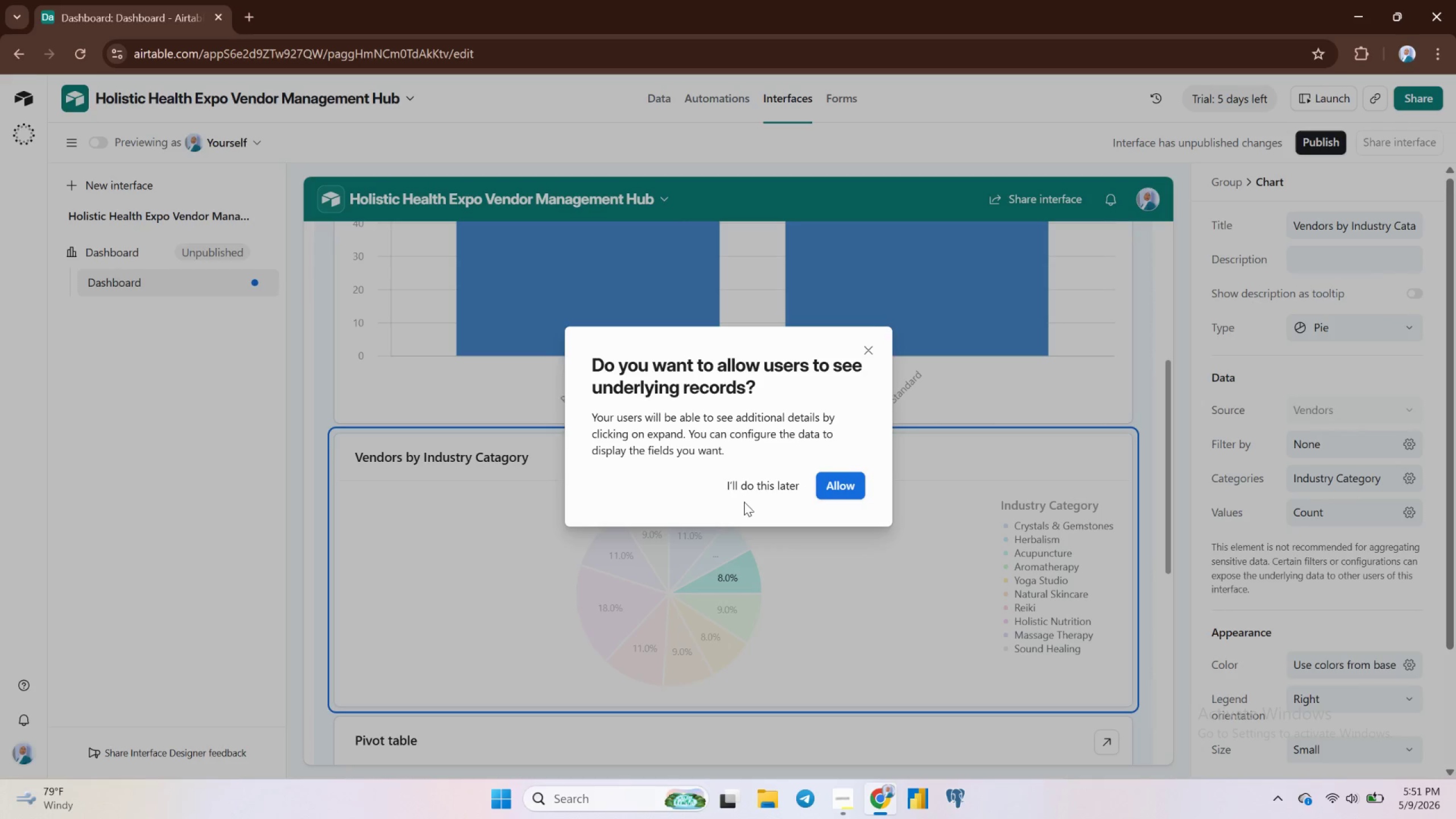 
left_click([770, 486])
 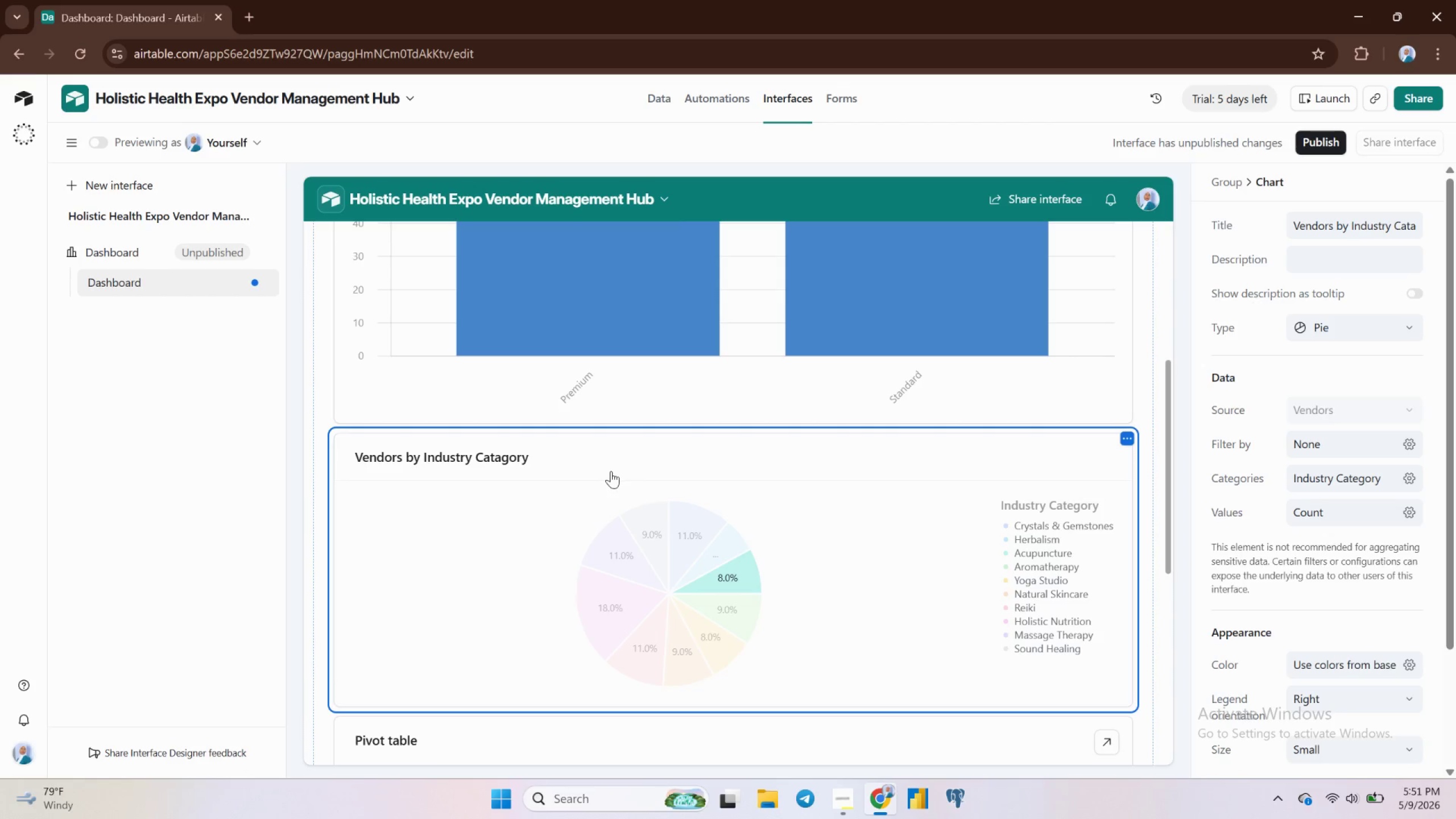 
double_click([611, 471])
 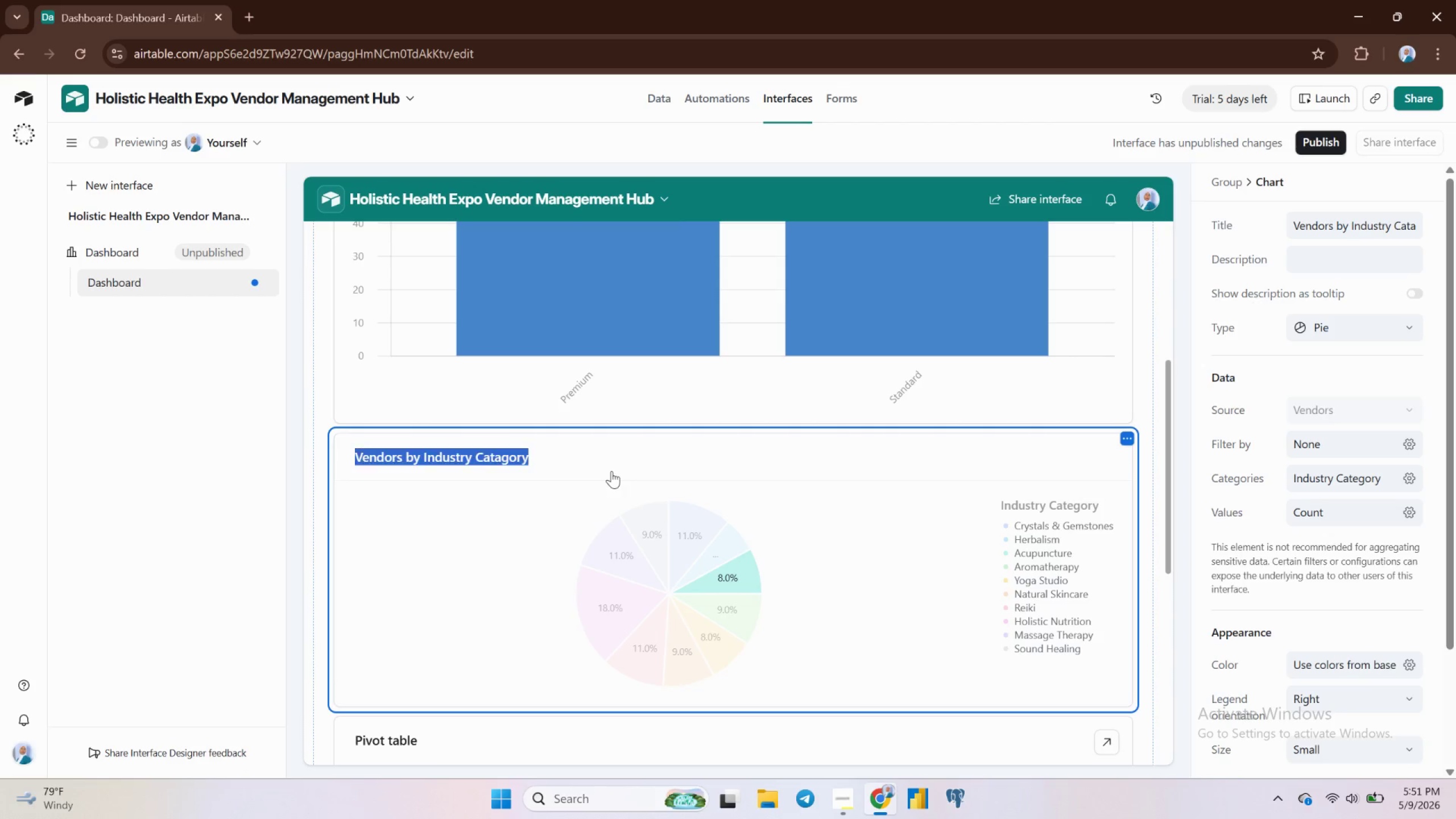 
triple_click([611, 471])
 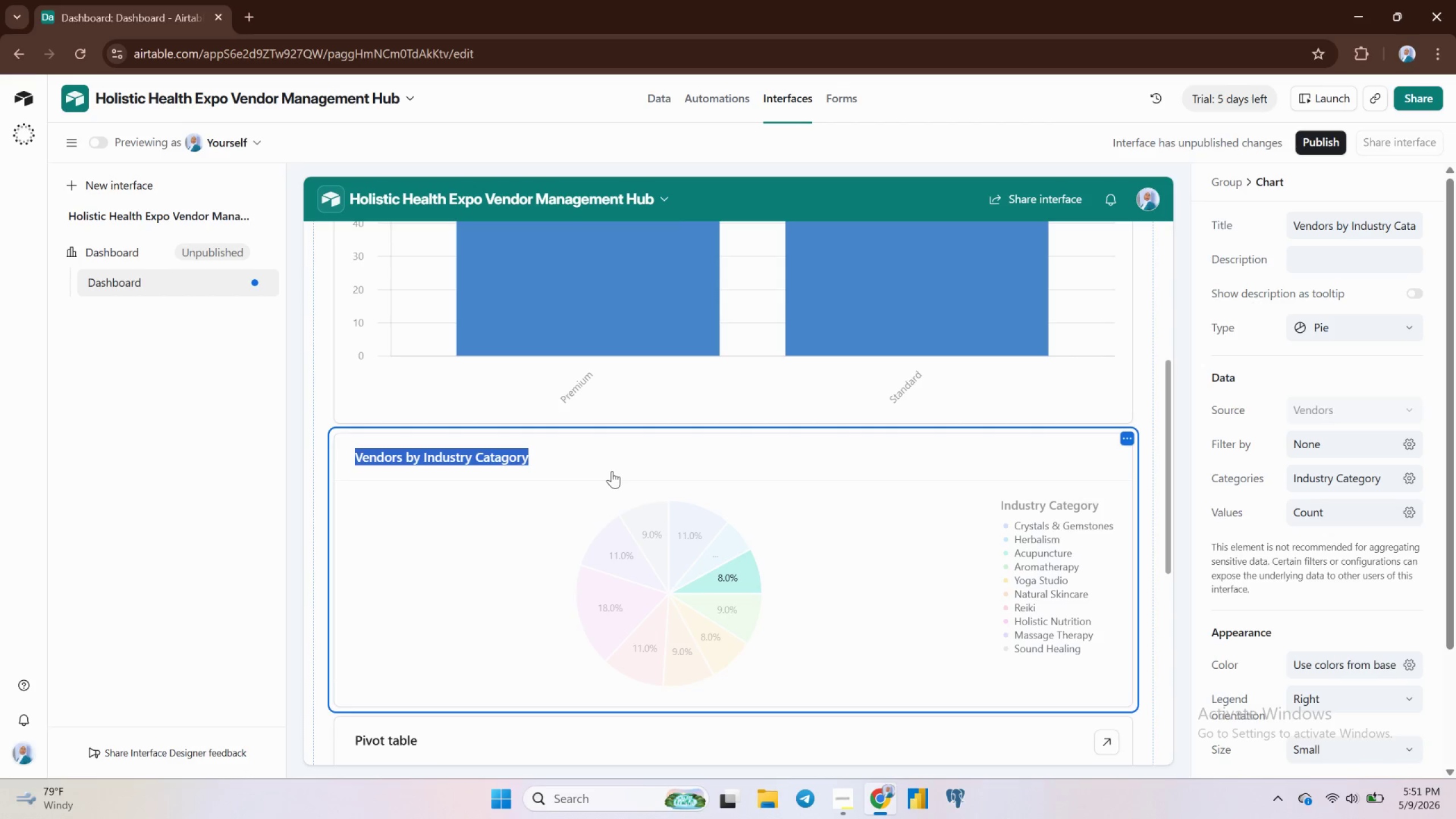 
triple_click([611, 471])
 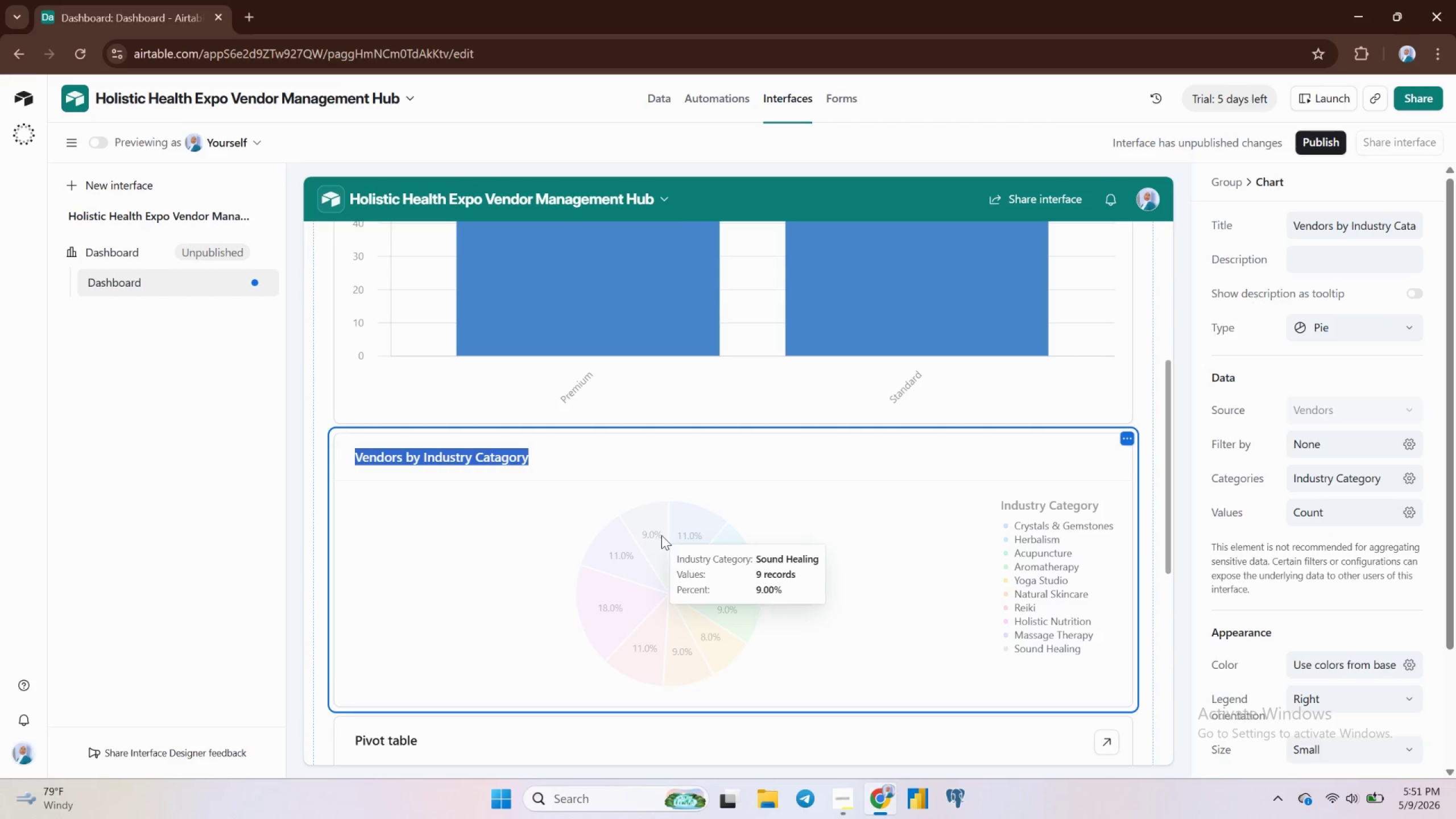 
left_click([661, 535])
 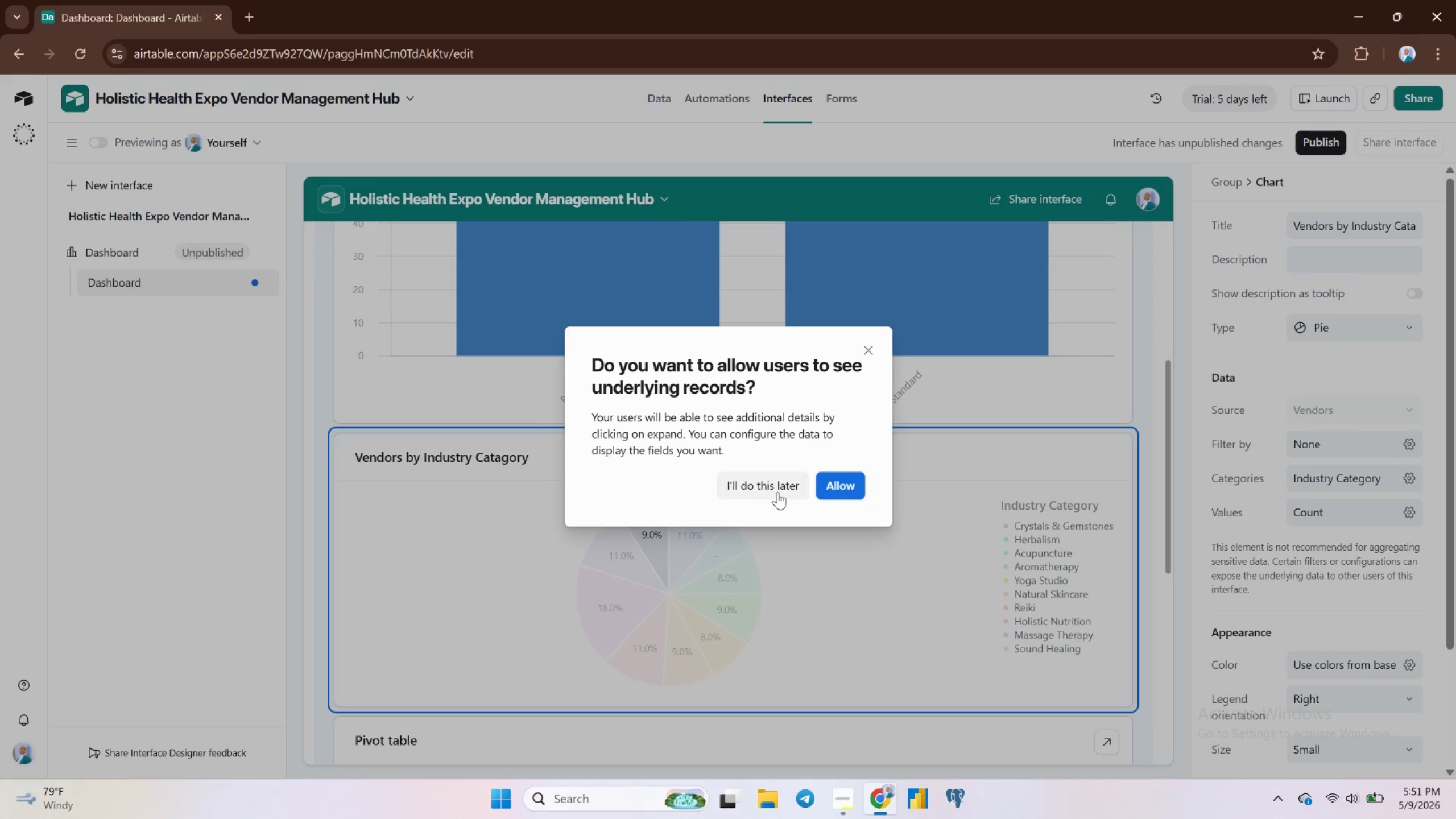 
left_click([777, 492])
 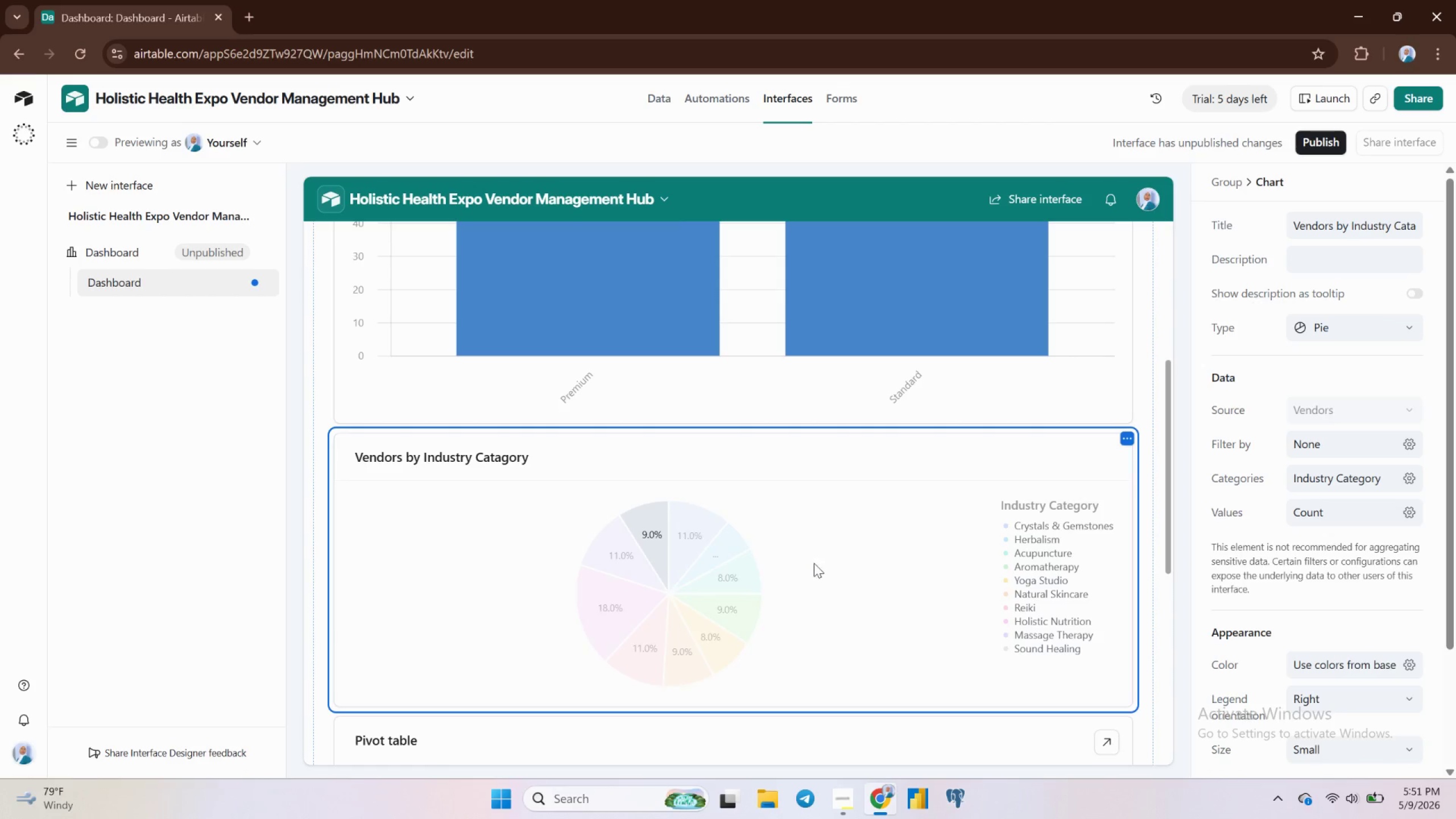 
left_click([815, 564])
 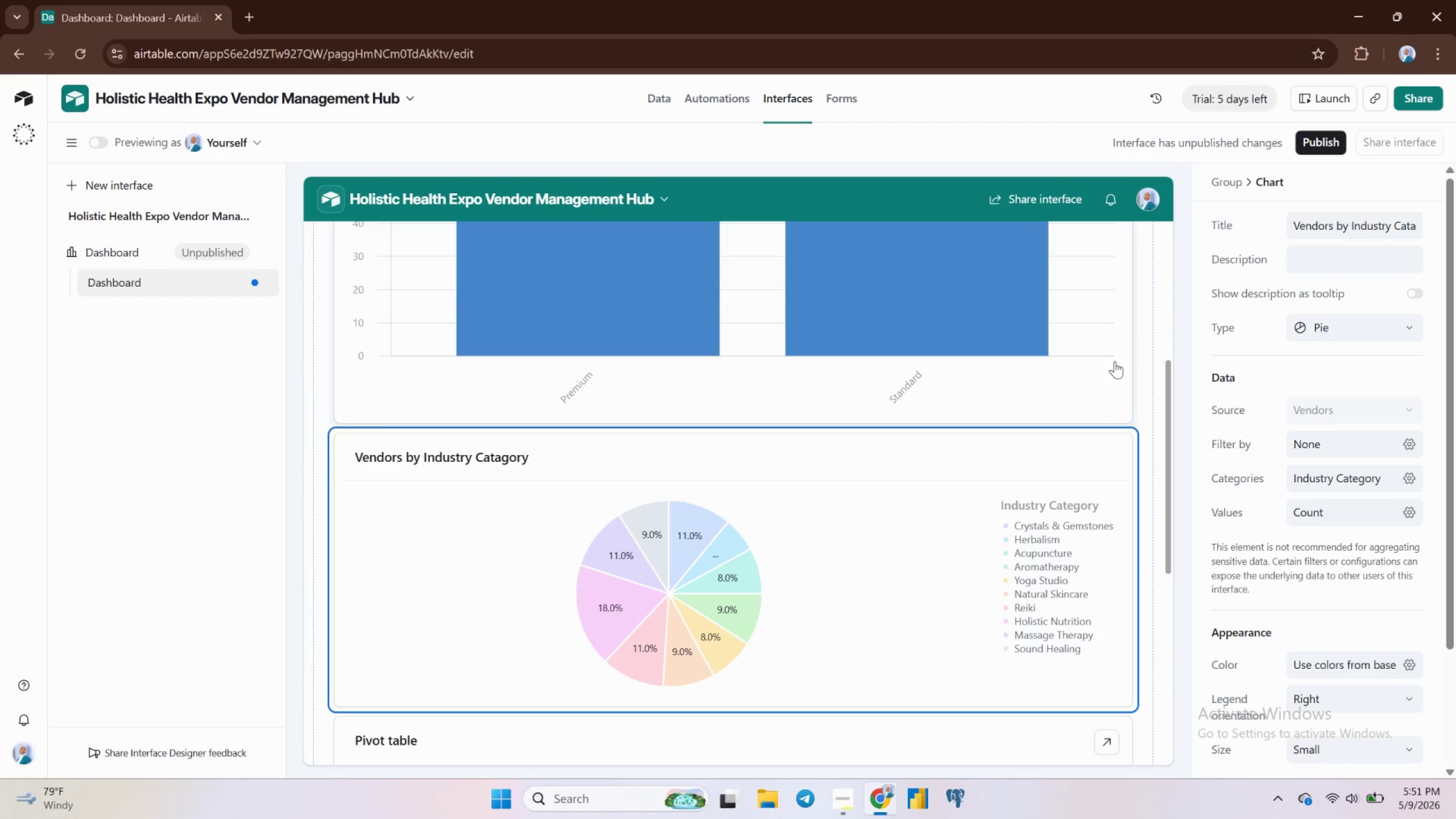 
left_click([1124, 383])
 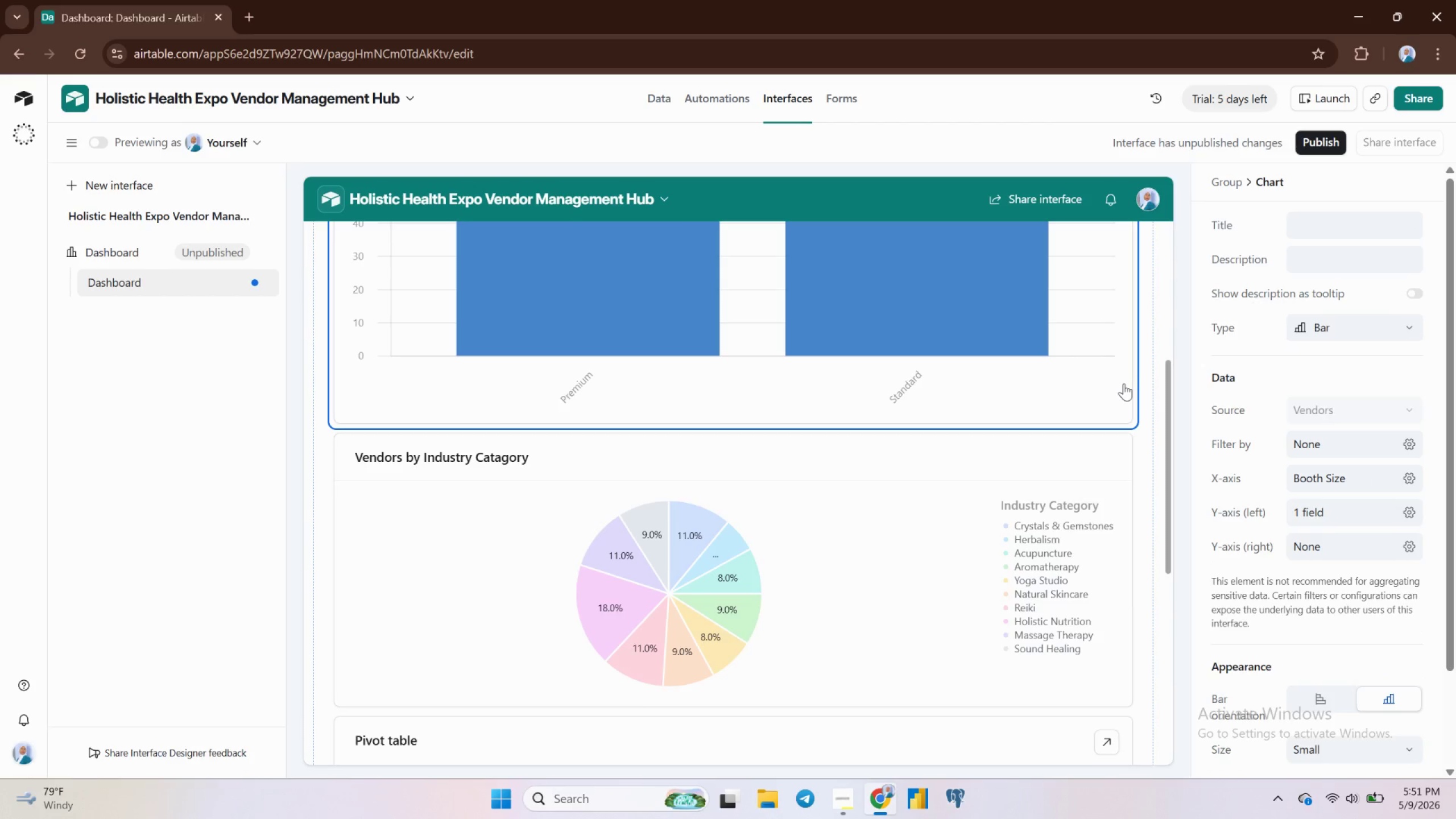 
wait(7.16)
 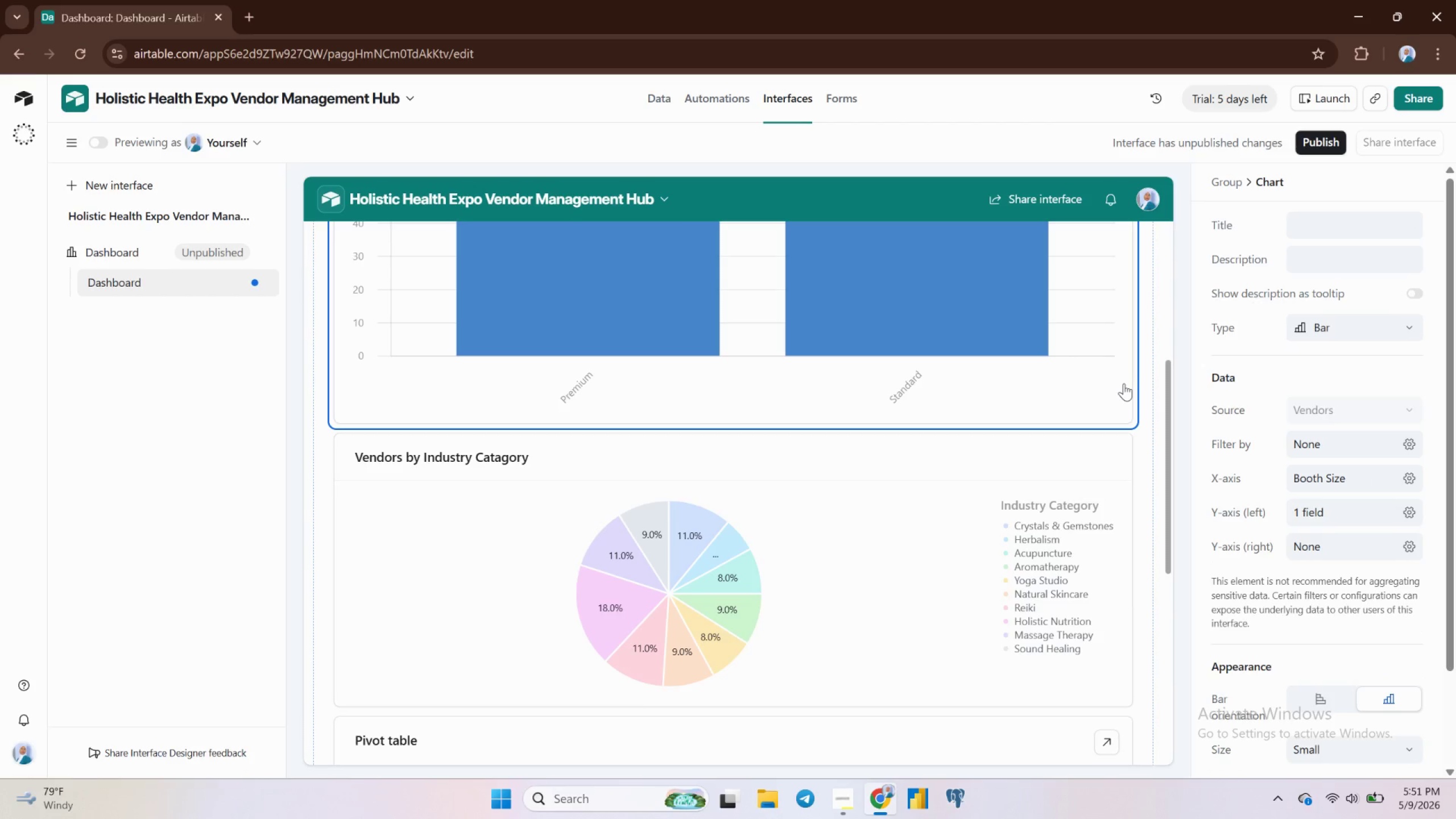 
scroll: coordinate [1122, 372], scroll_direction: up, amount: 2.0
 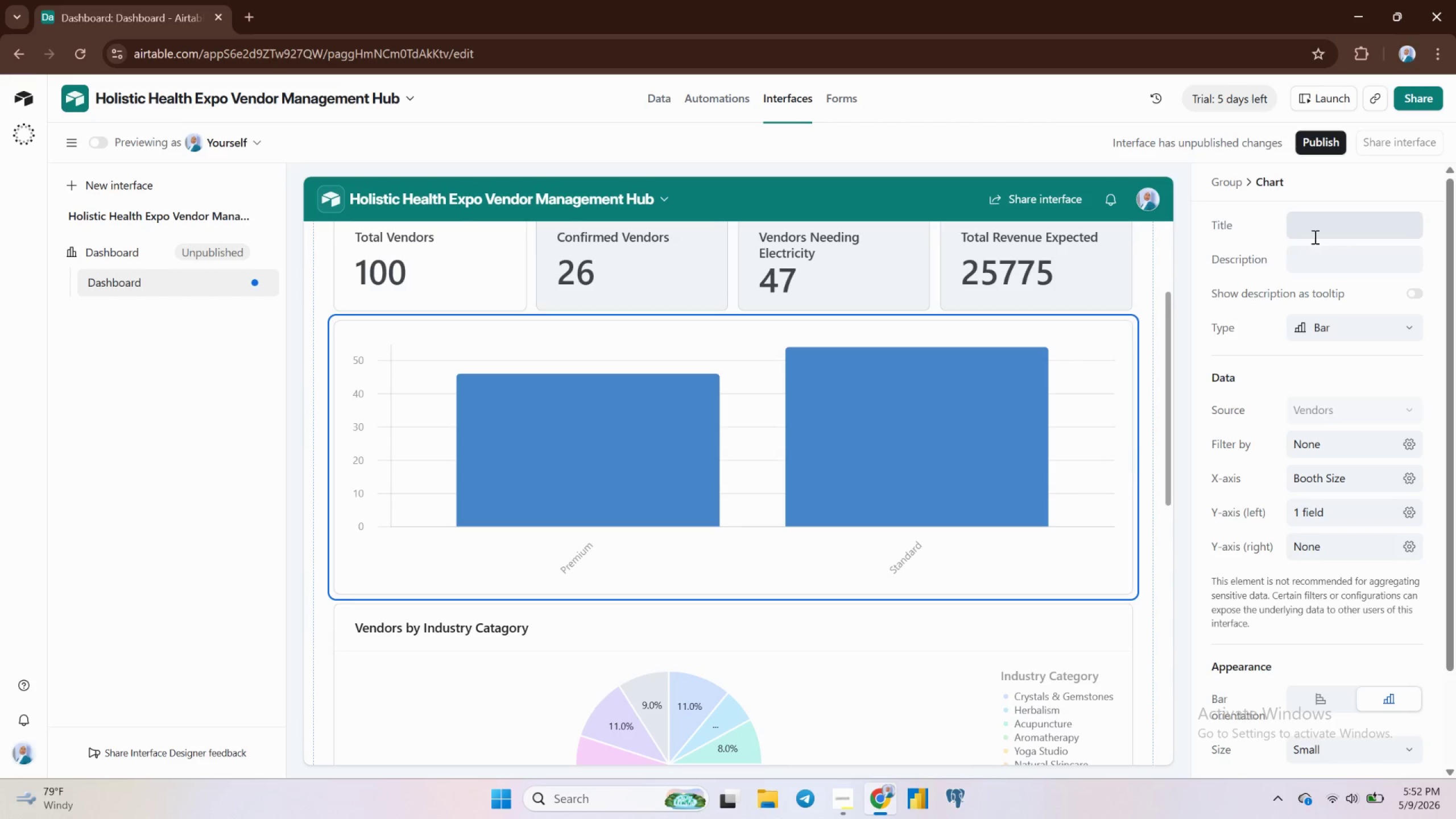 
left_click([1313, 234])
 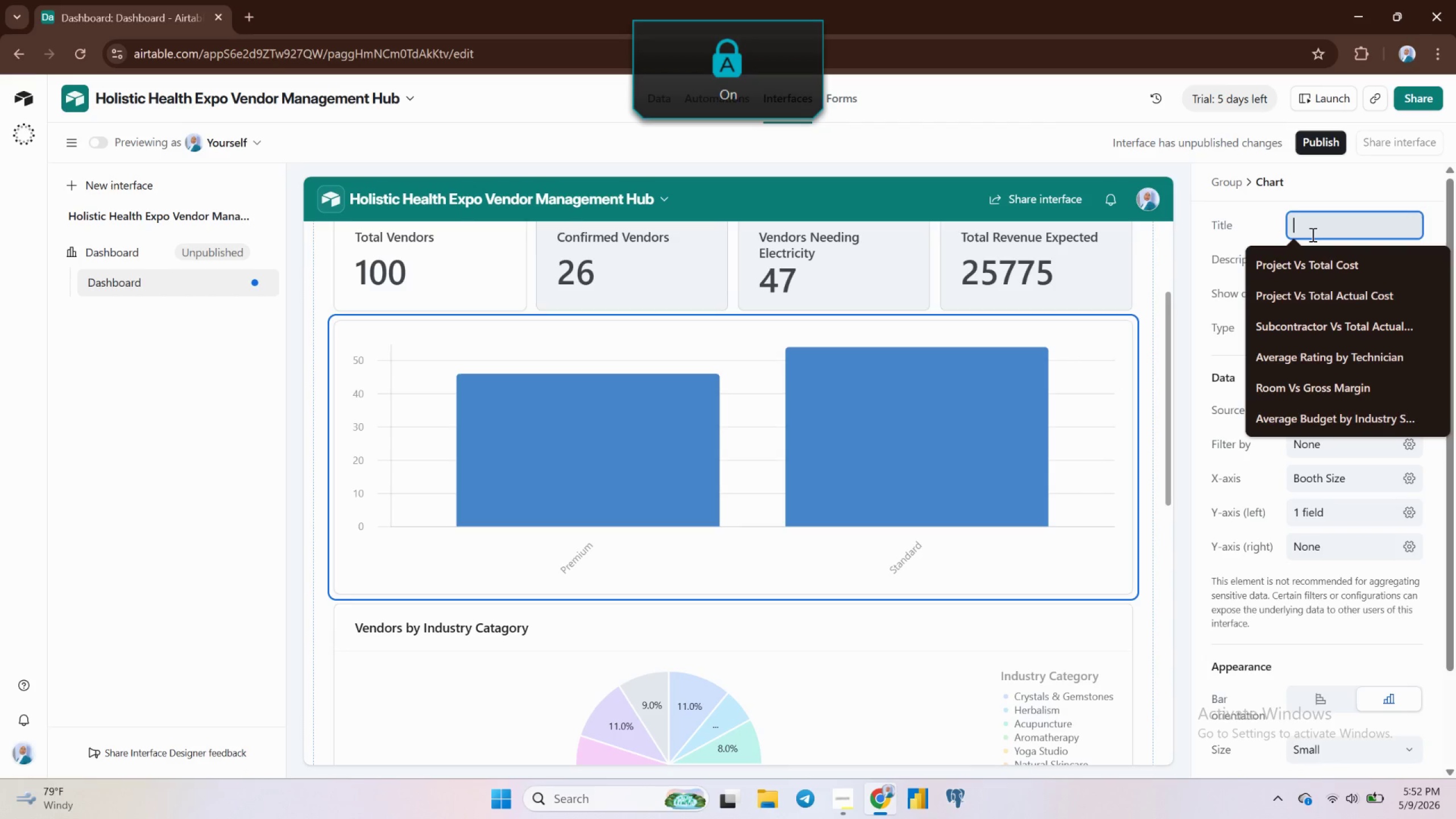 
type(Booth Size Distribution)
 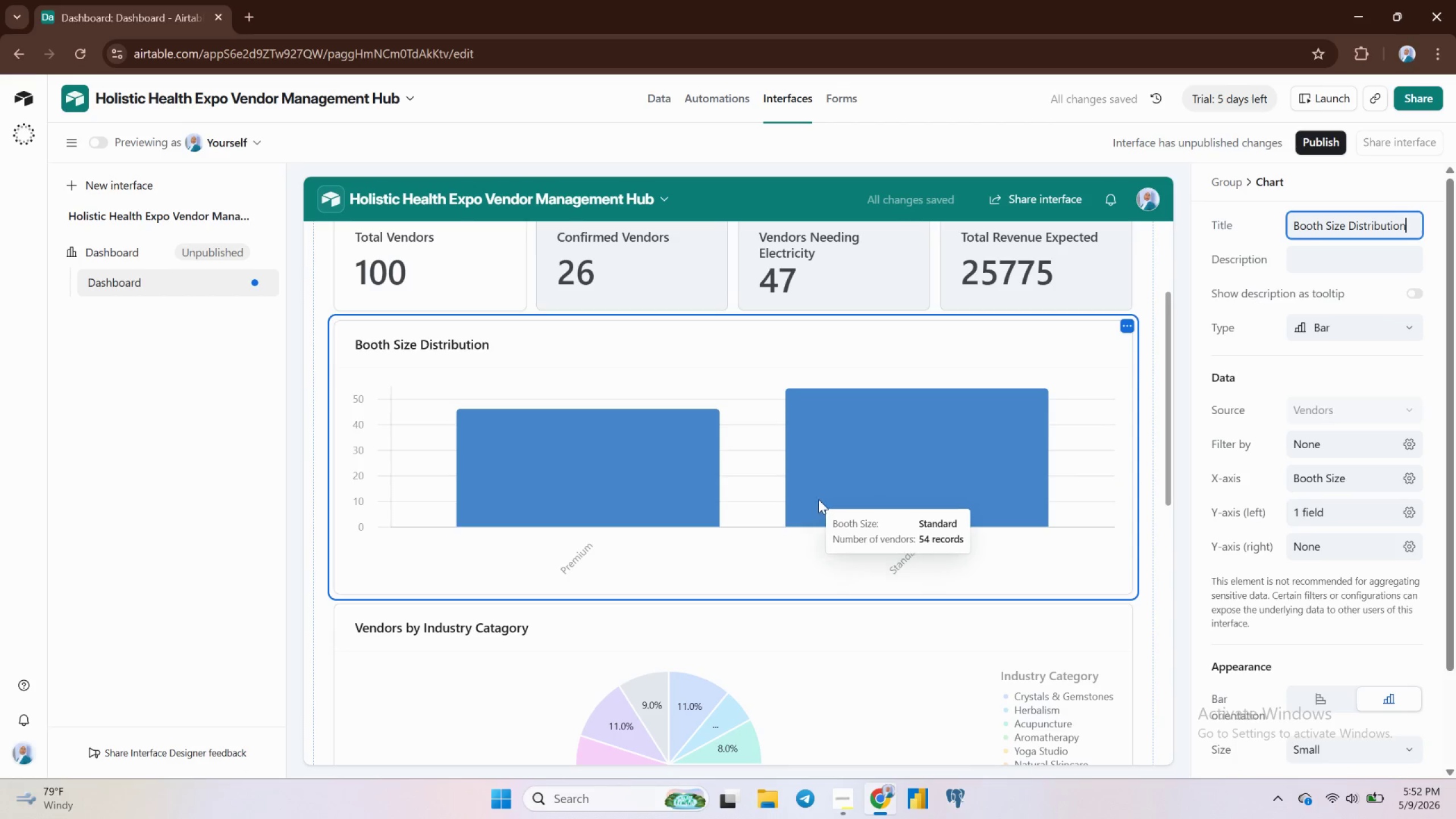 
wait(6.17)
 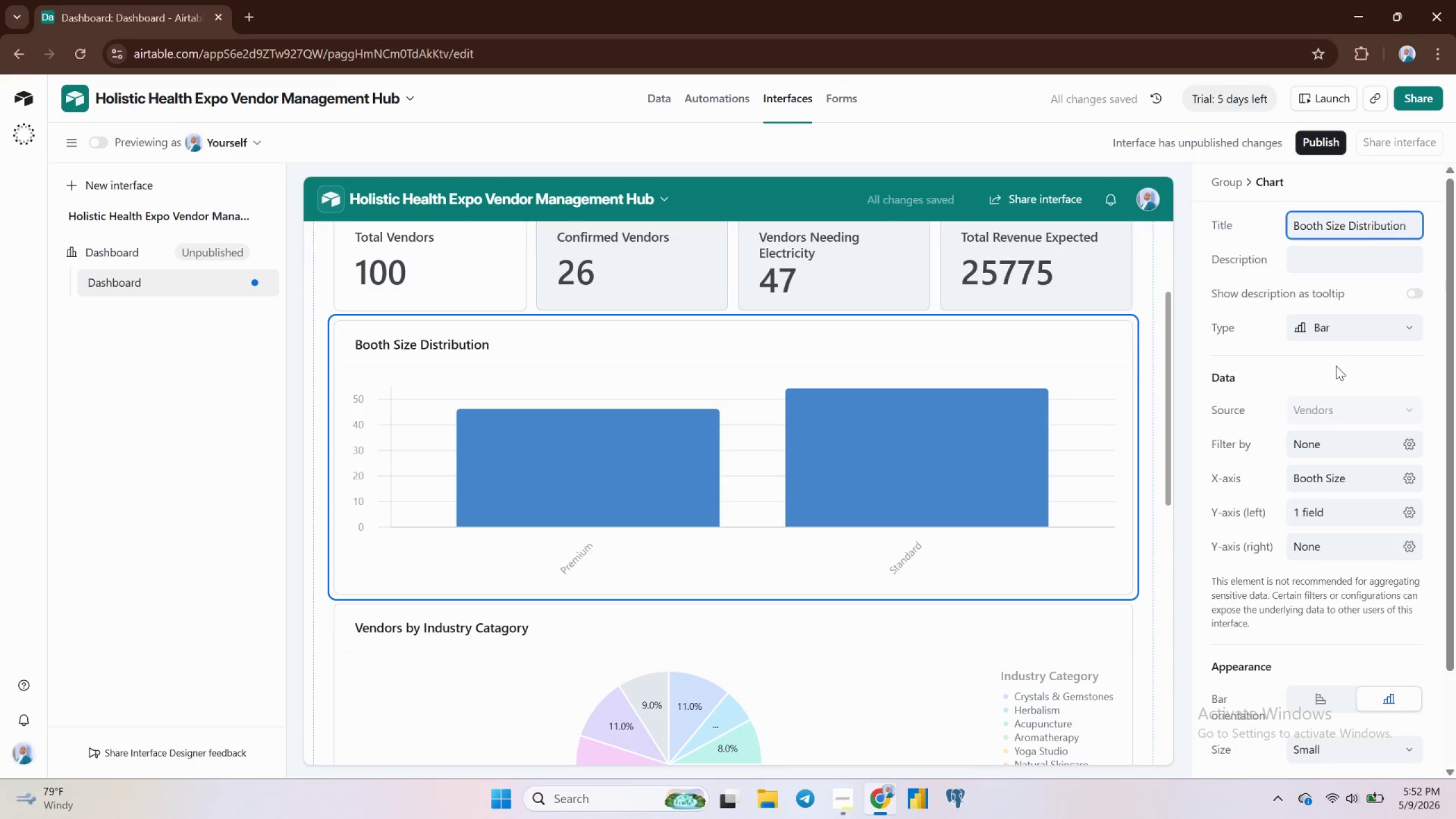 
left_click([1341, 319])
 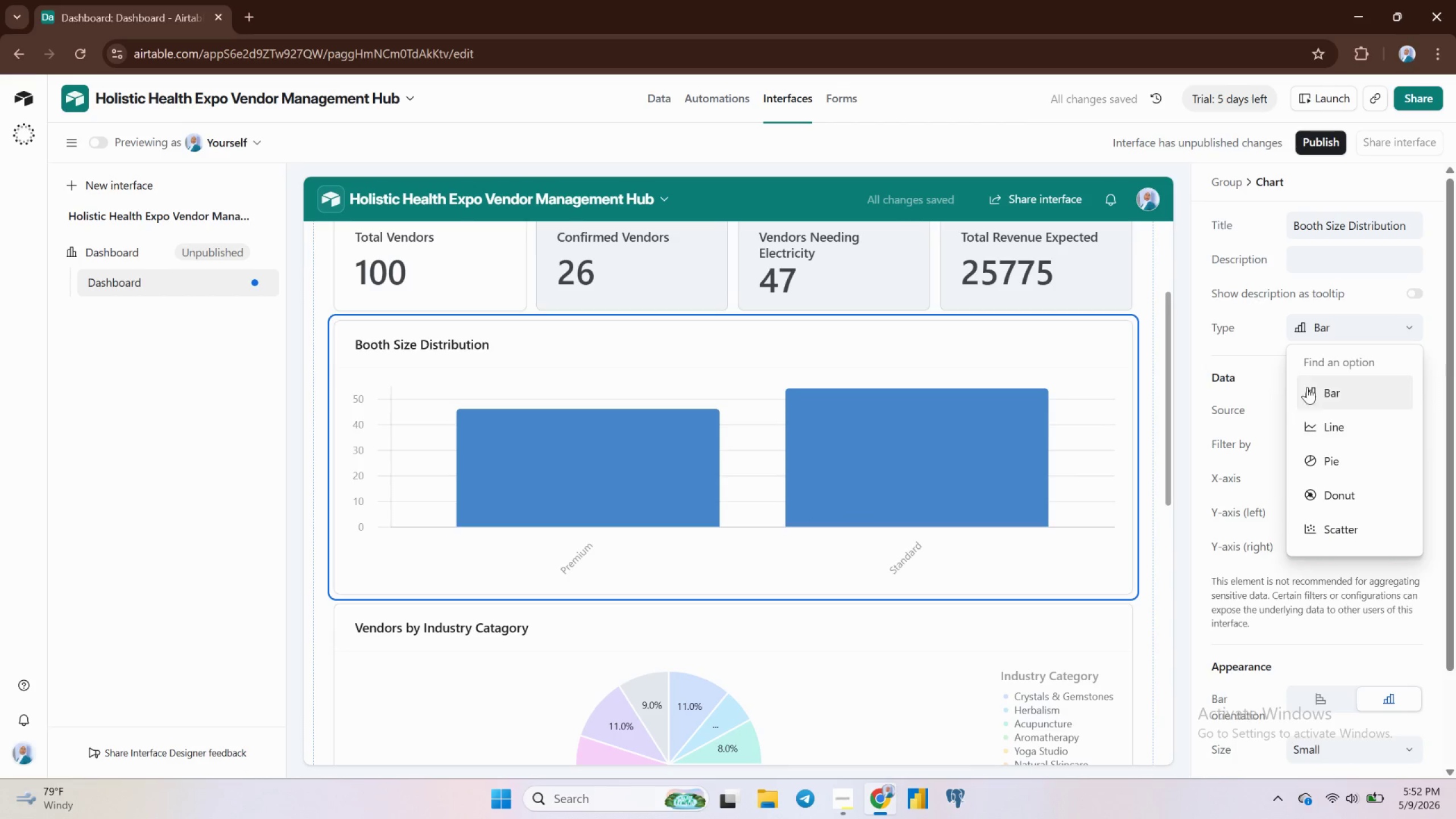 
left_click([1321, 385])
 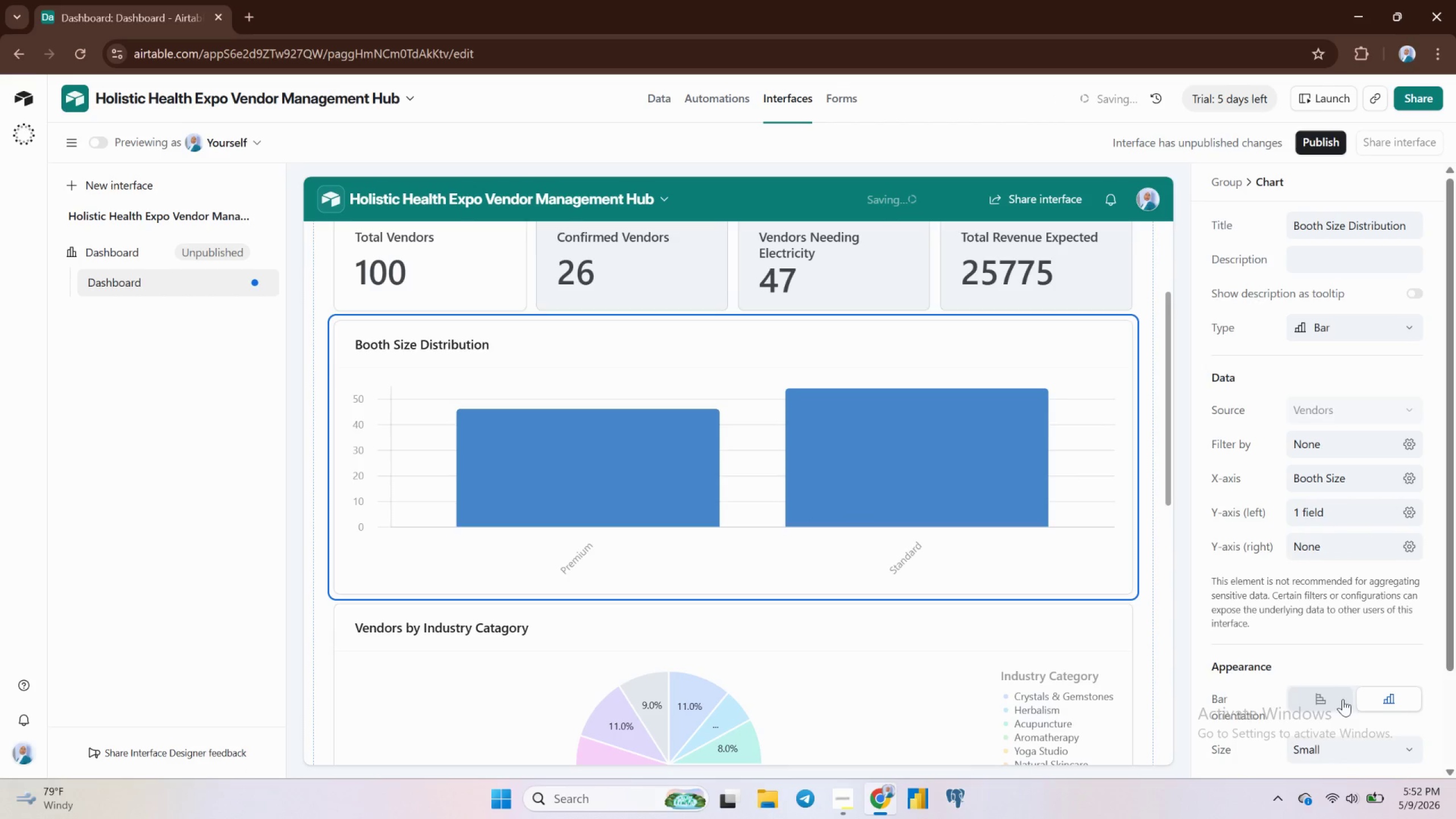 
left_click([1339, 705])
 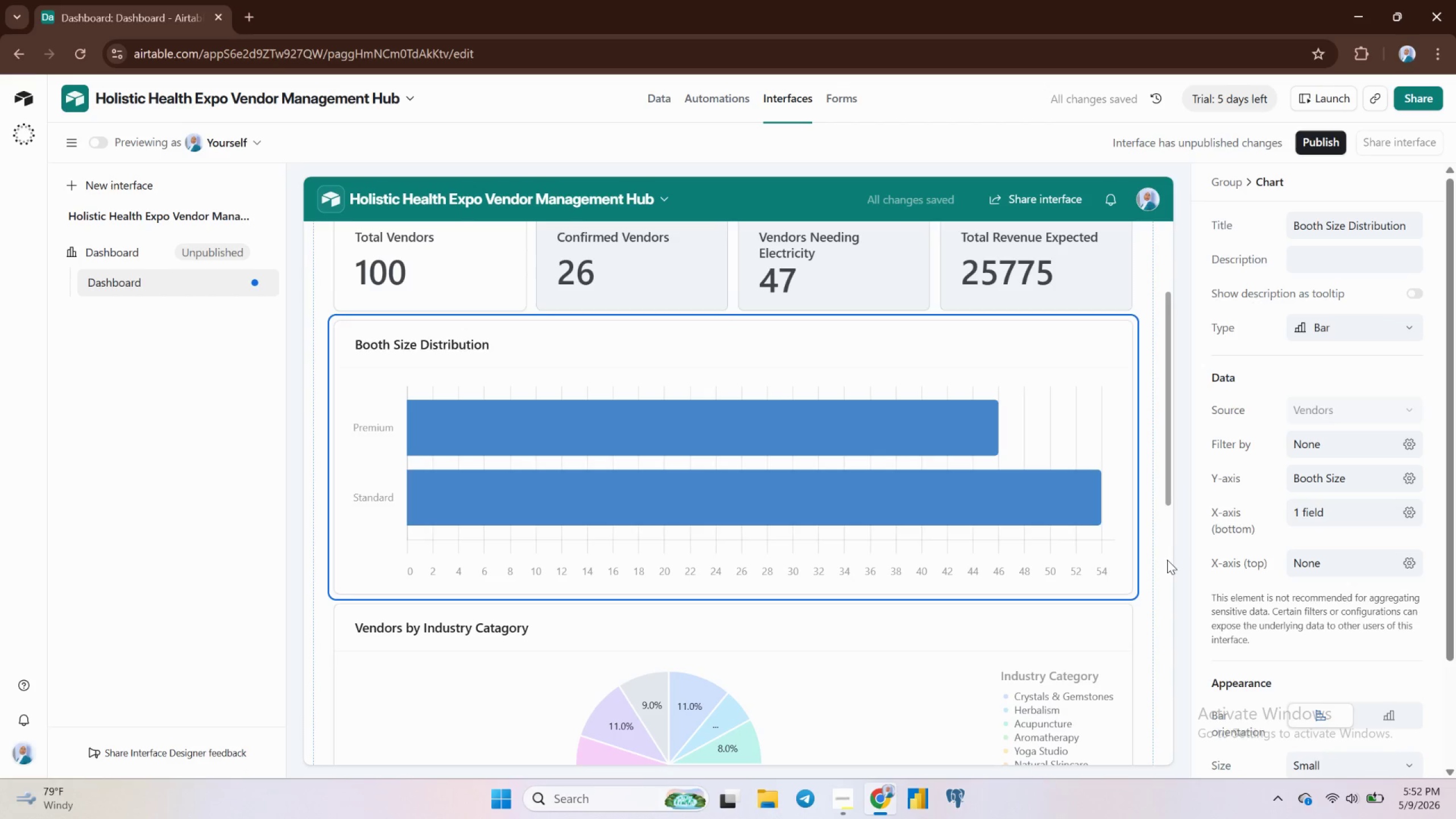 
wait(5.94)
 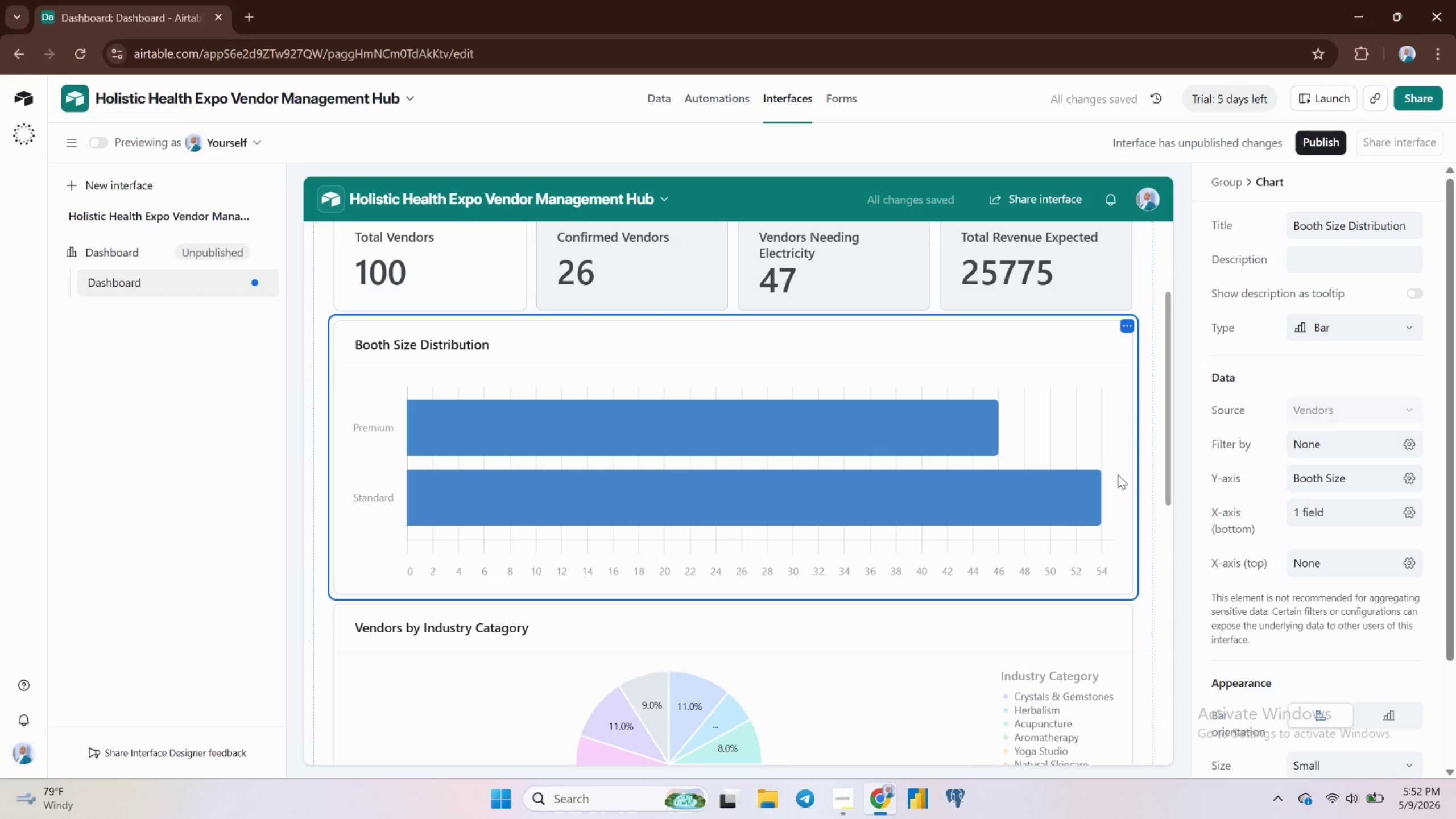 
left_click([1194, 551])
 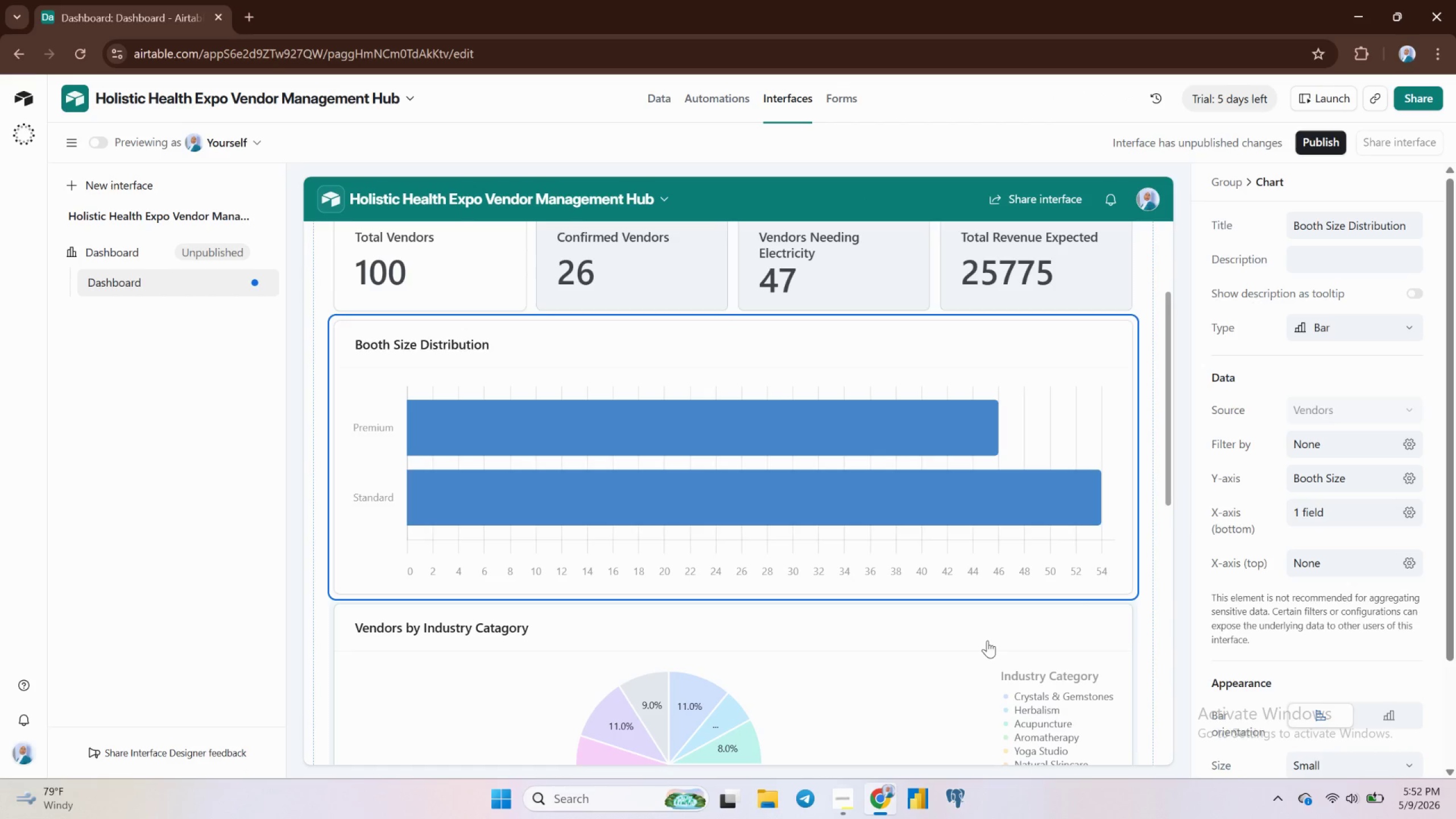 
left_click([982, 640])
 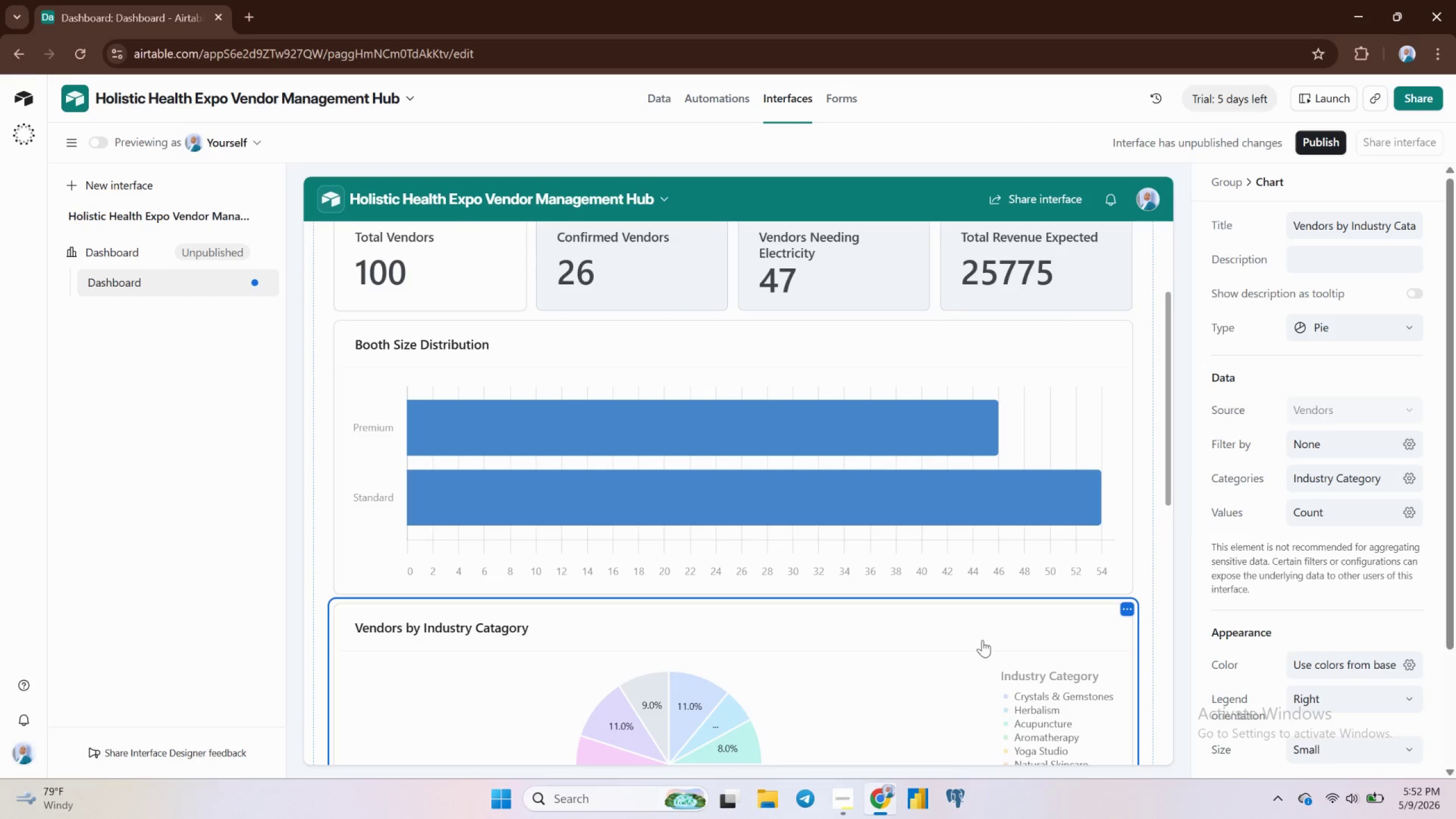 
left_click_drag(start_coordinate=[982, 640], to_coordinate=[945, 390])
 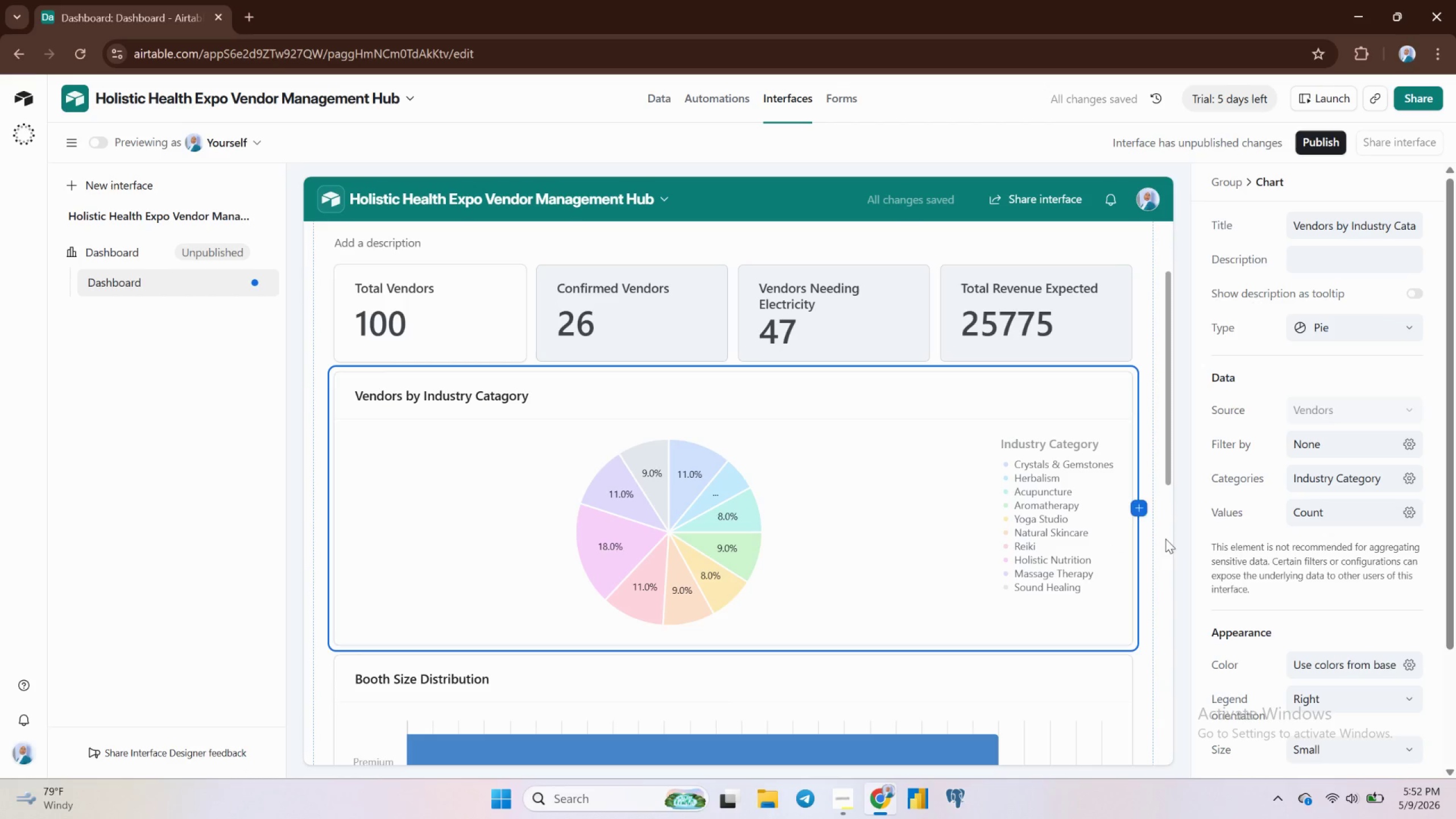 
left_click([1192, 552])
 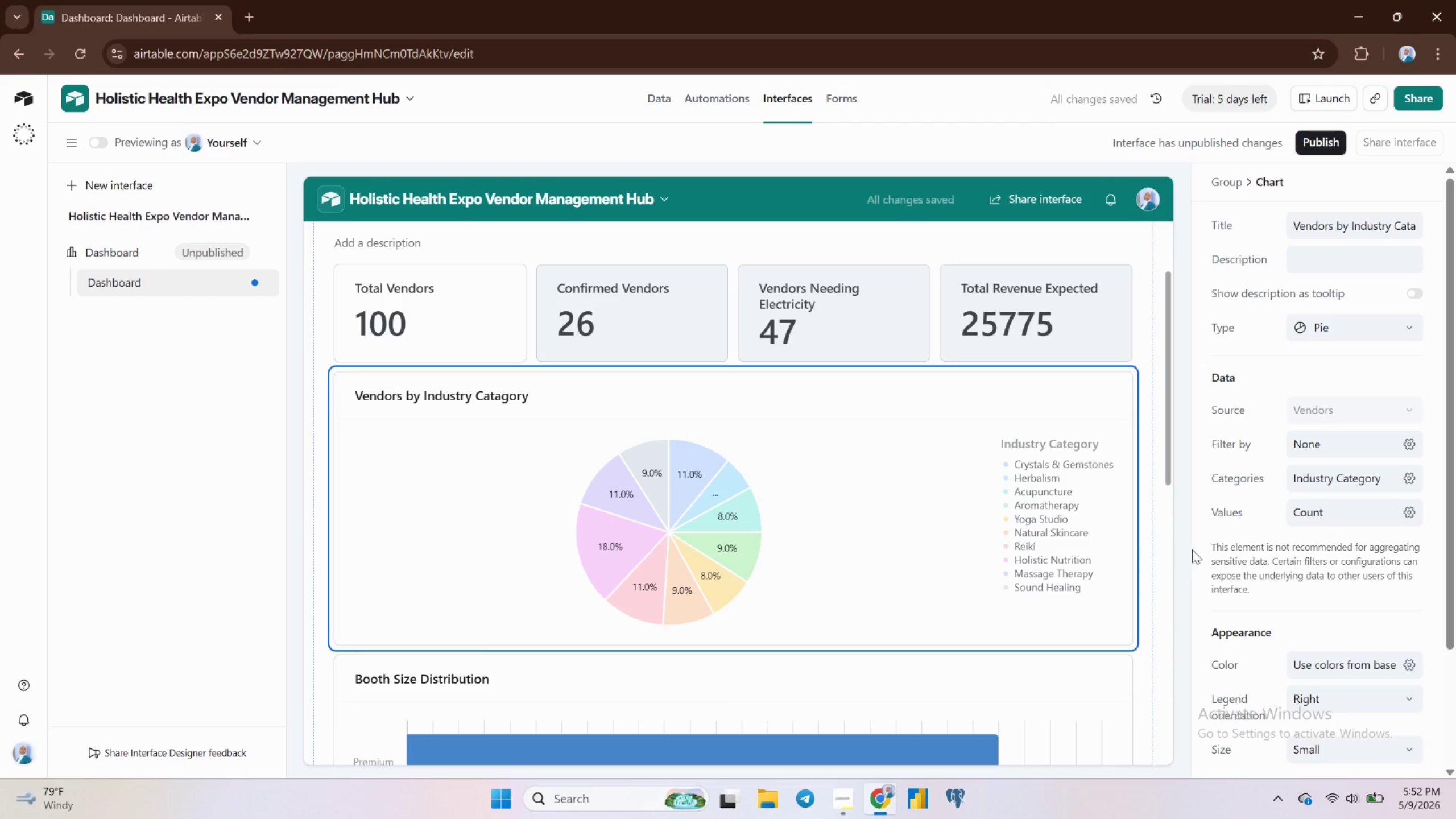 
left_click([1174, 553])
 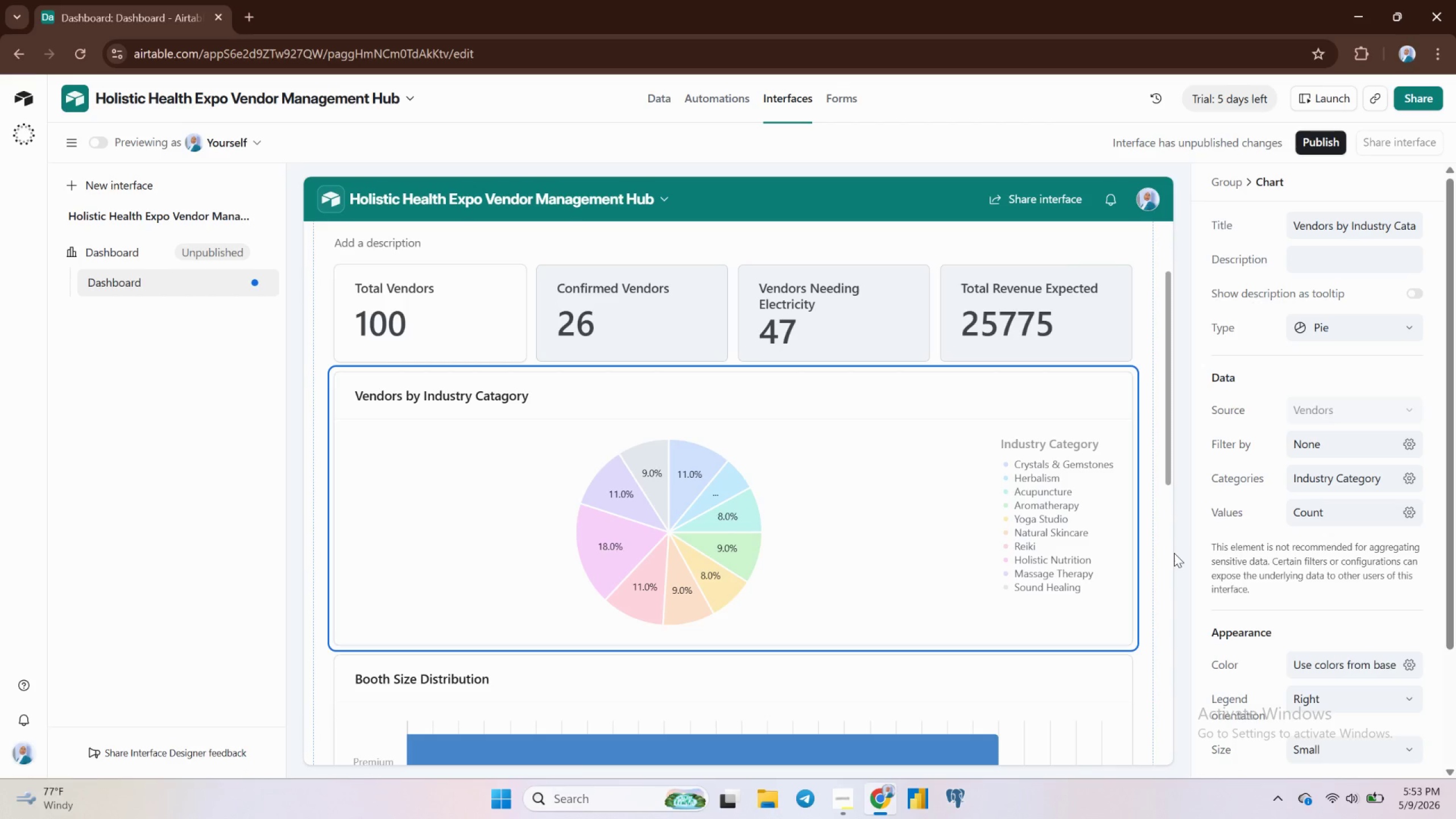 
wait(85.7)
 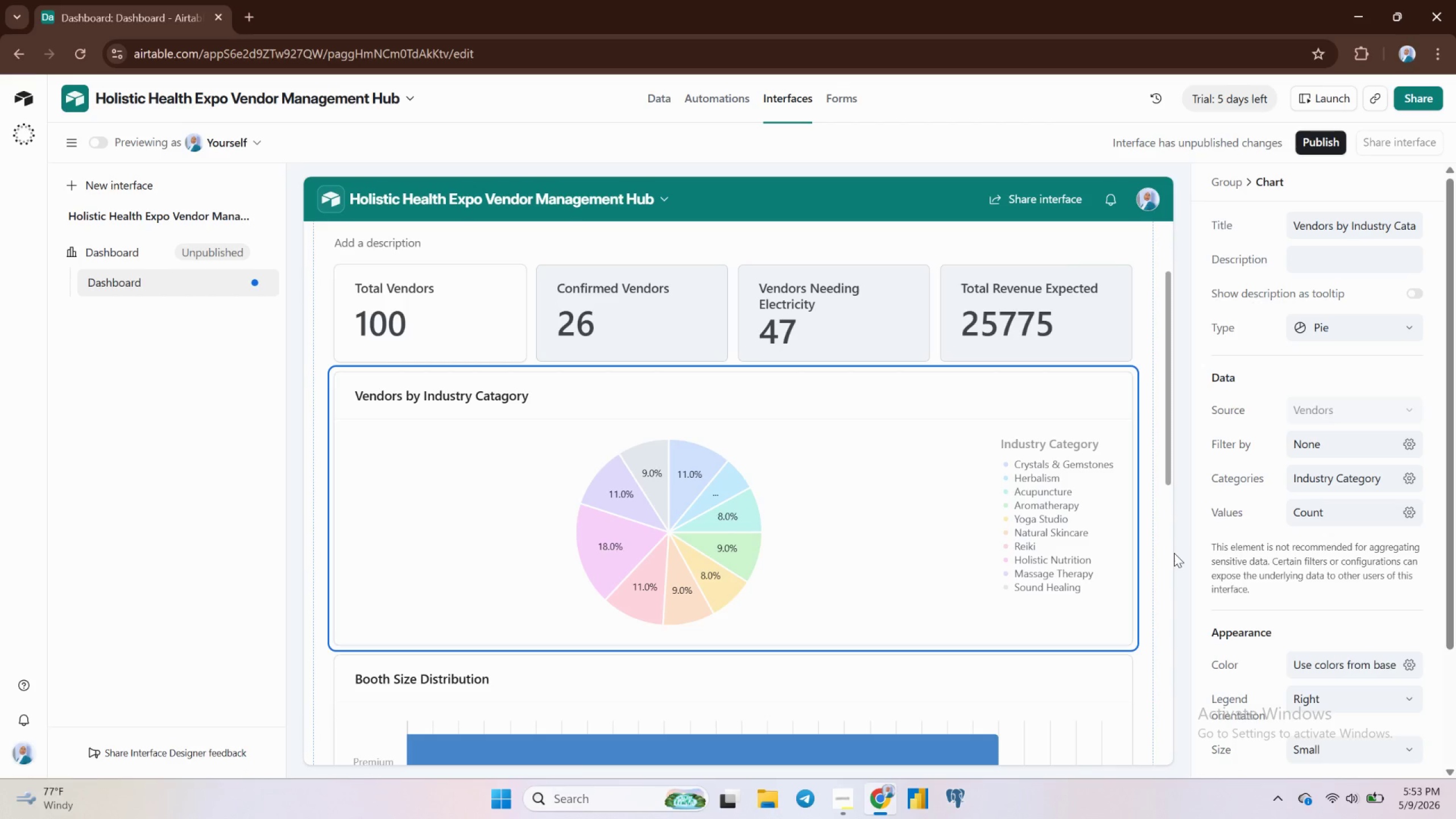 
left_click([413, 333])
 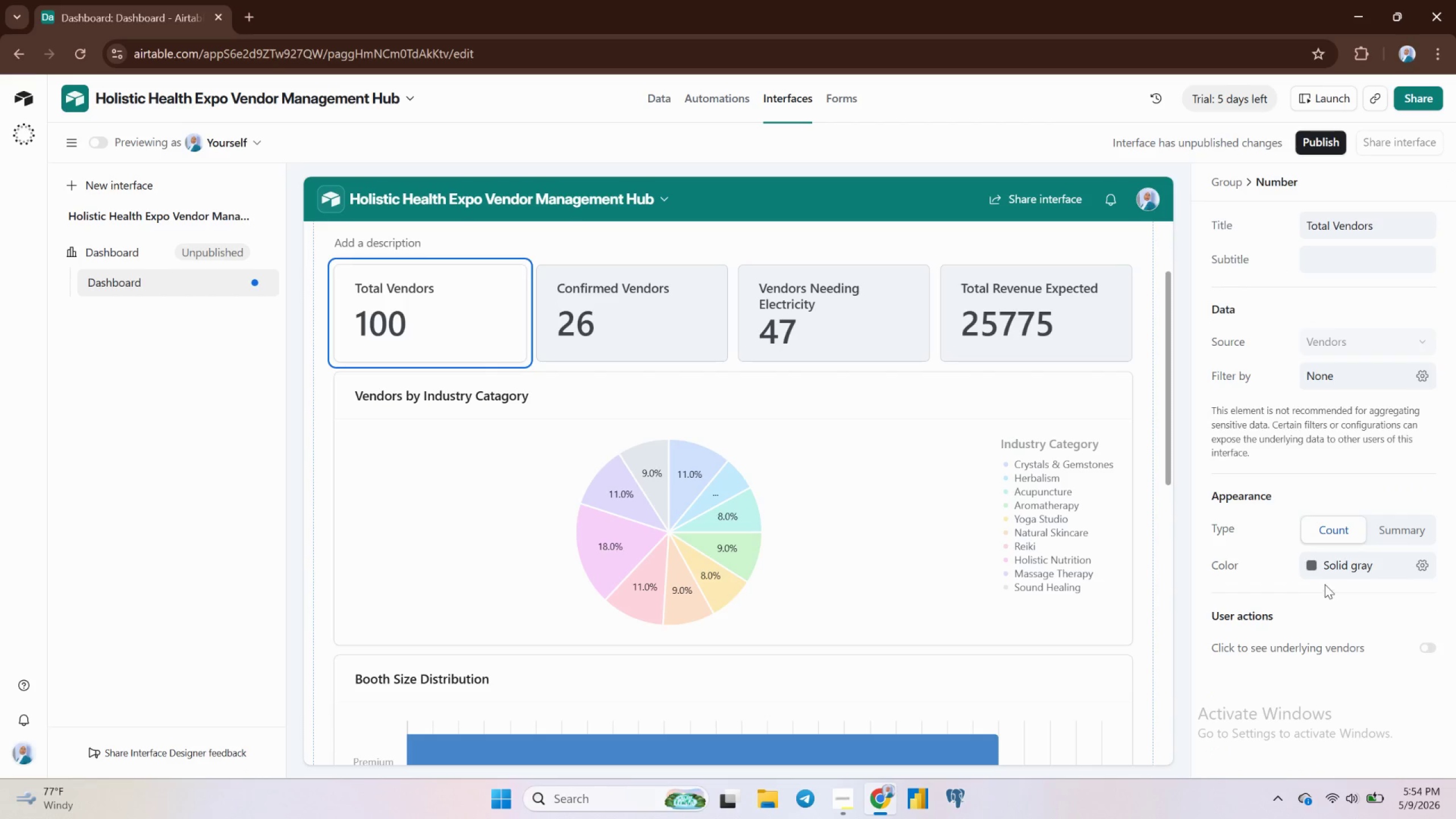 
left_click([1315, 574])
 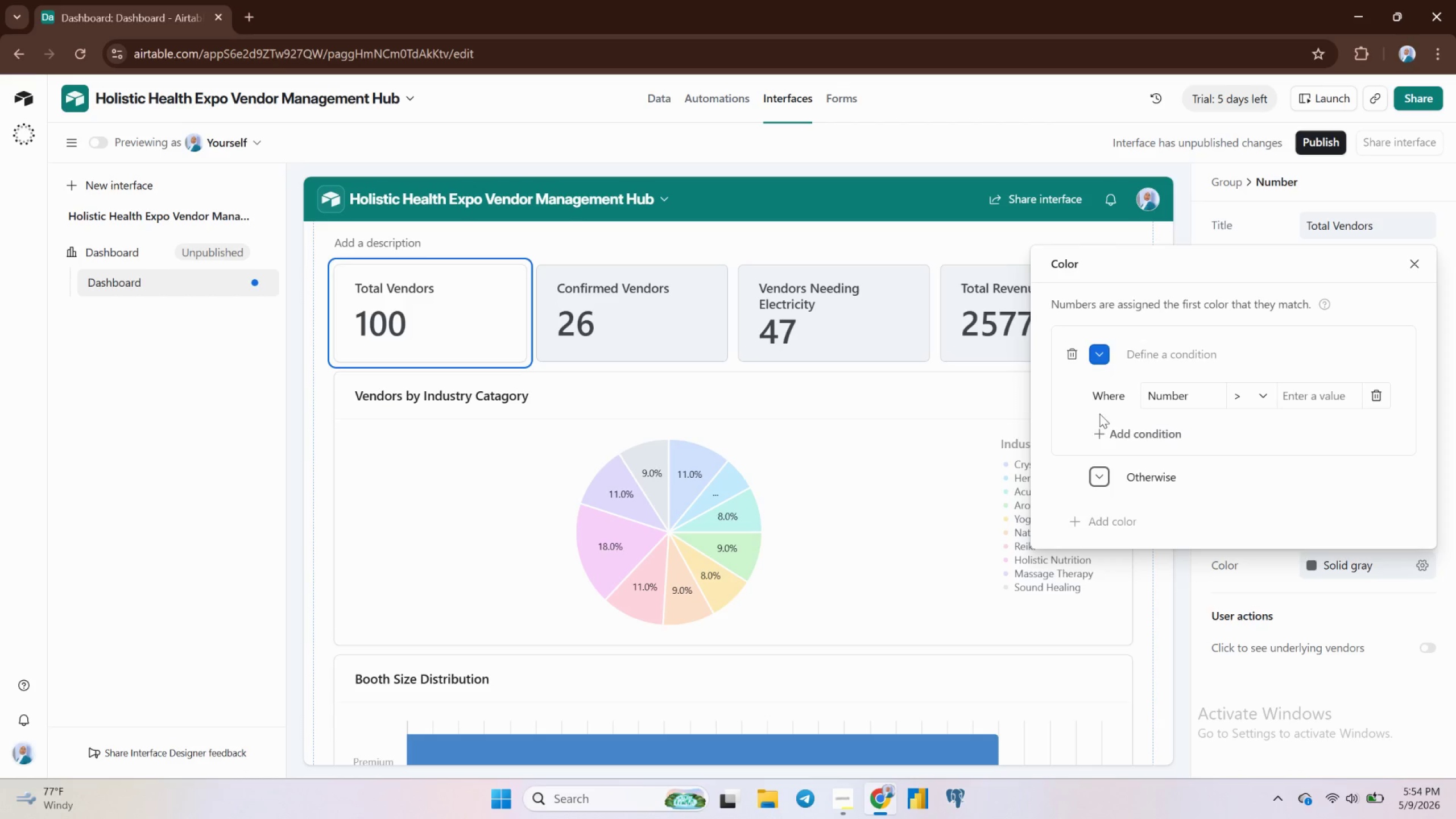 
left_click([1116, 480])
 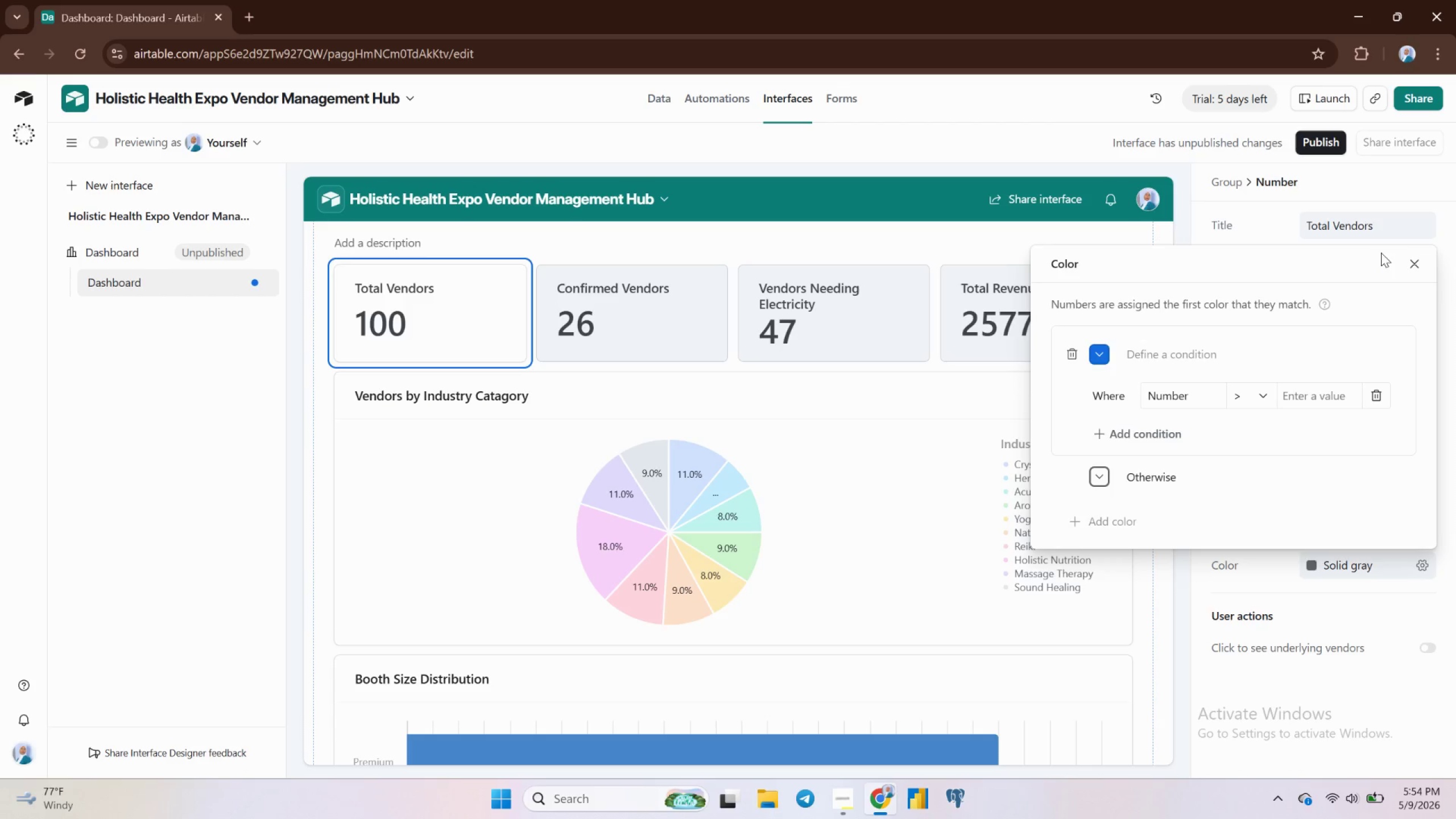 
left_click([1415, 264])
 